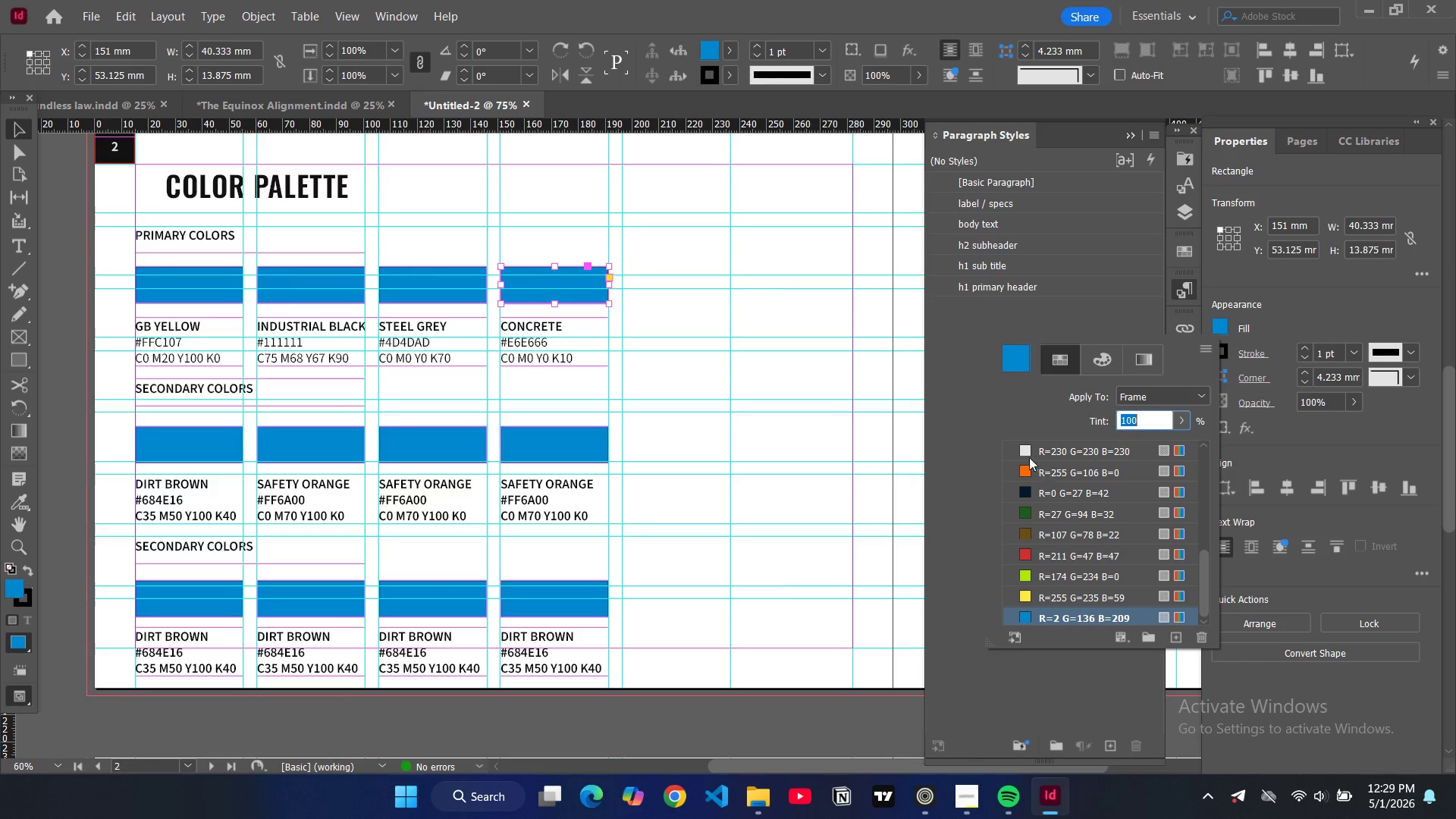 
left_click([1021, 449])
 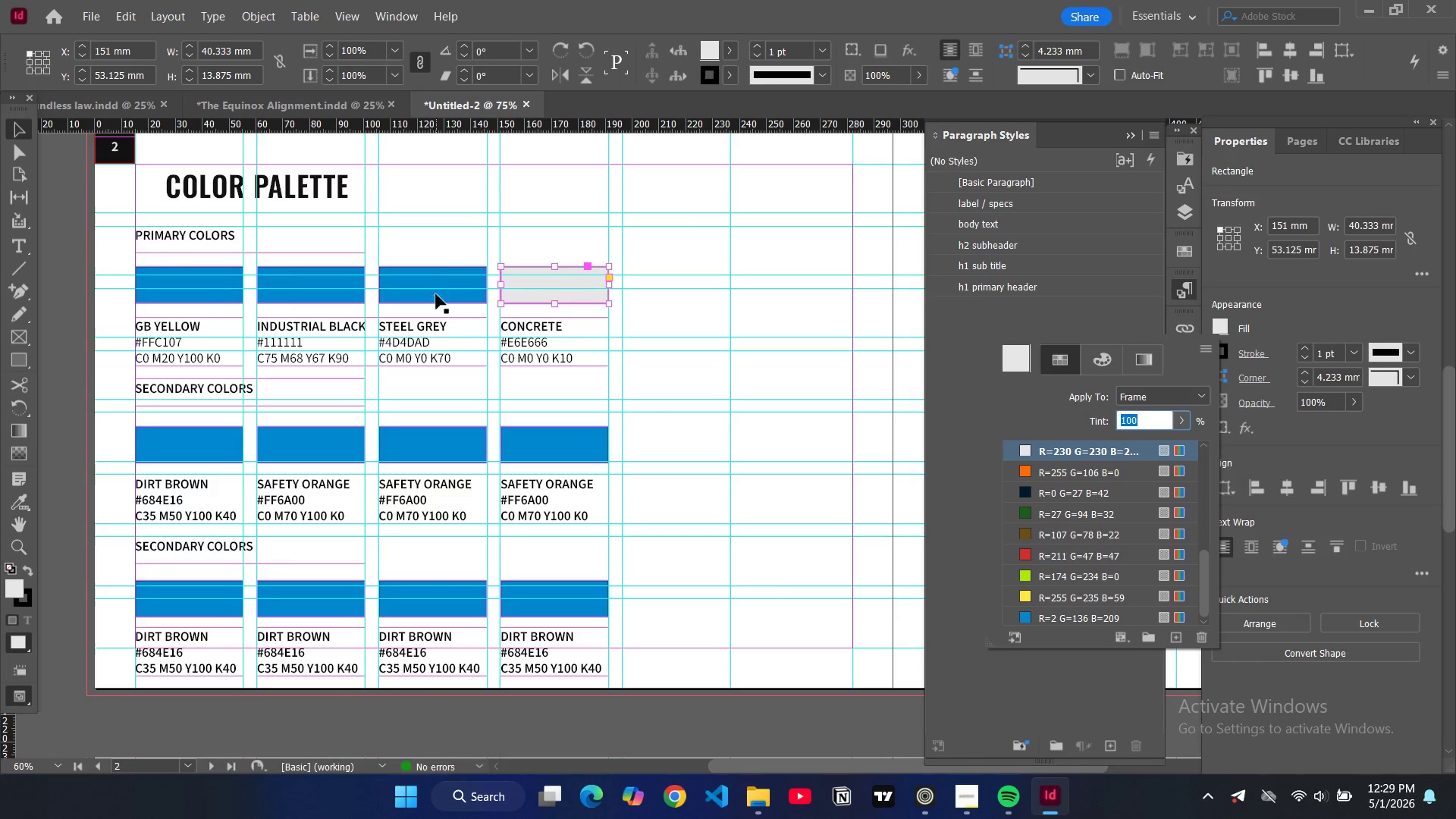 
left_click([432, 295])
 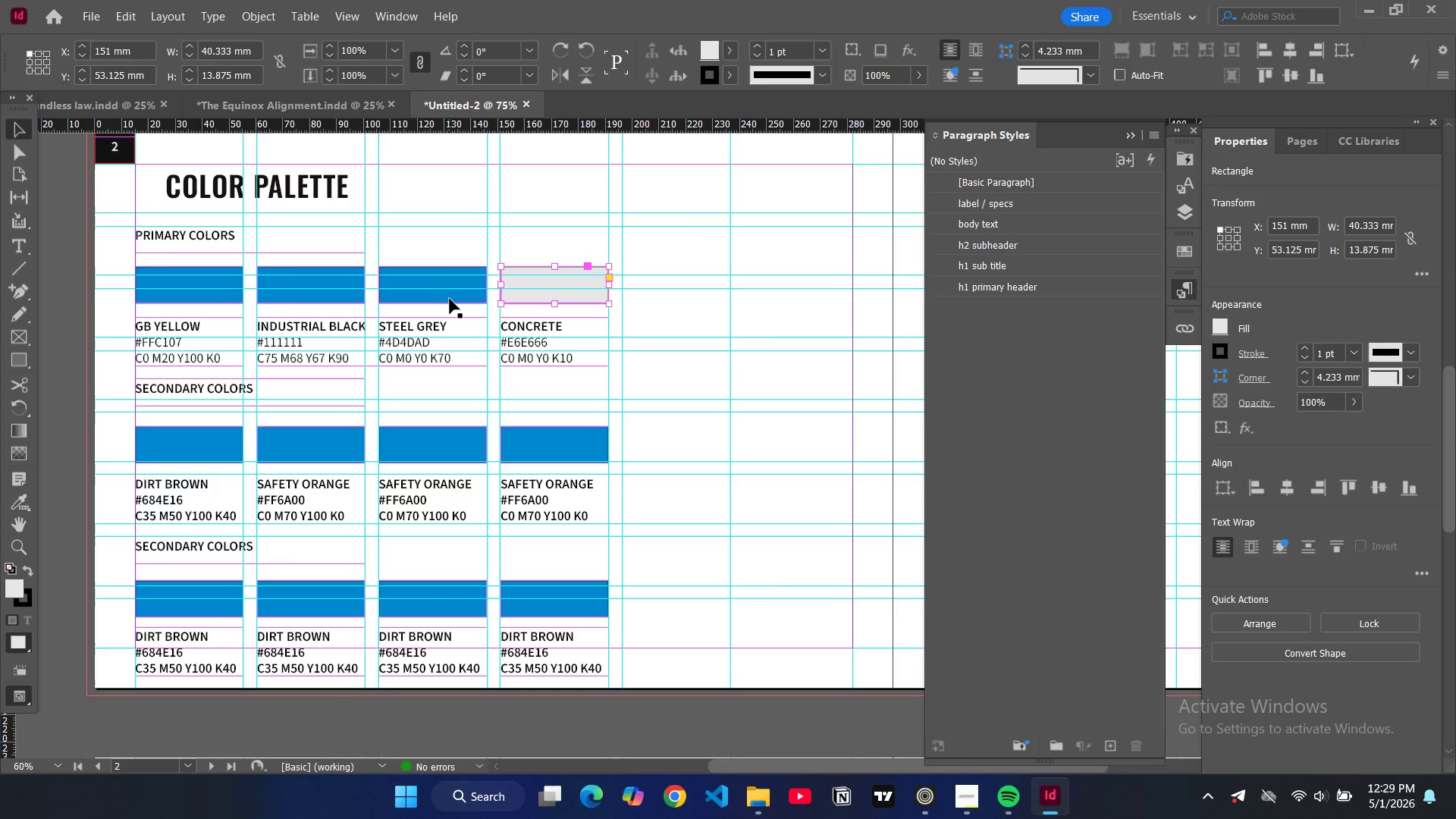 
left_click([450, 299])
 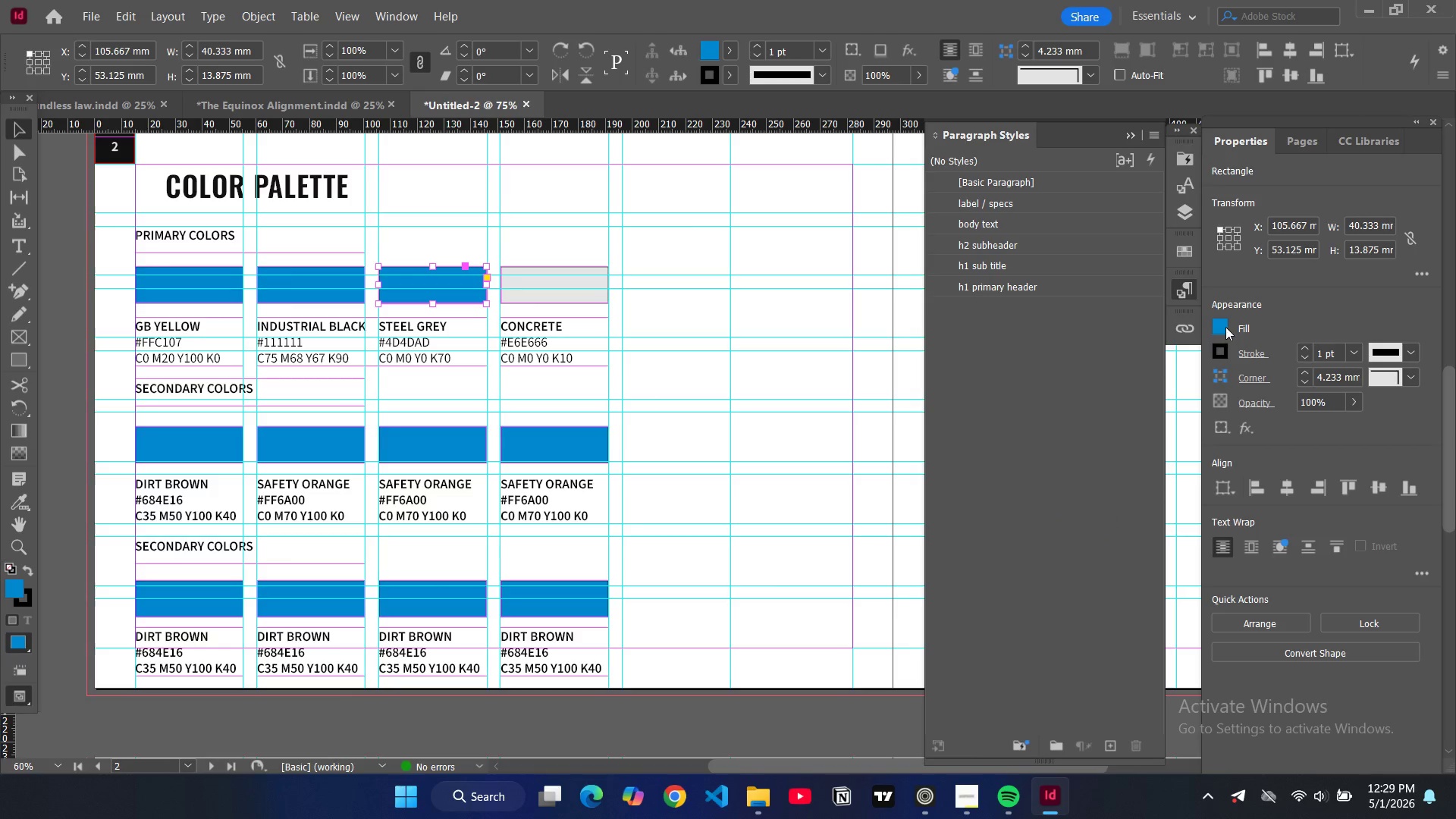 
left_click([1223, 326])
 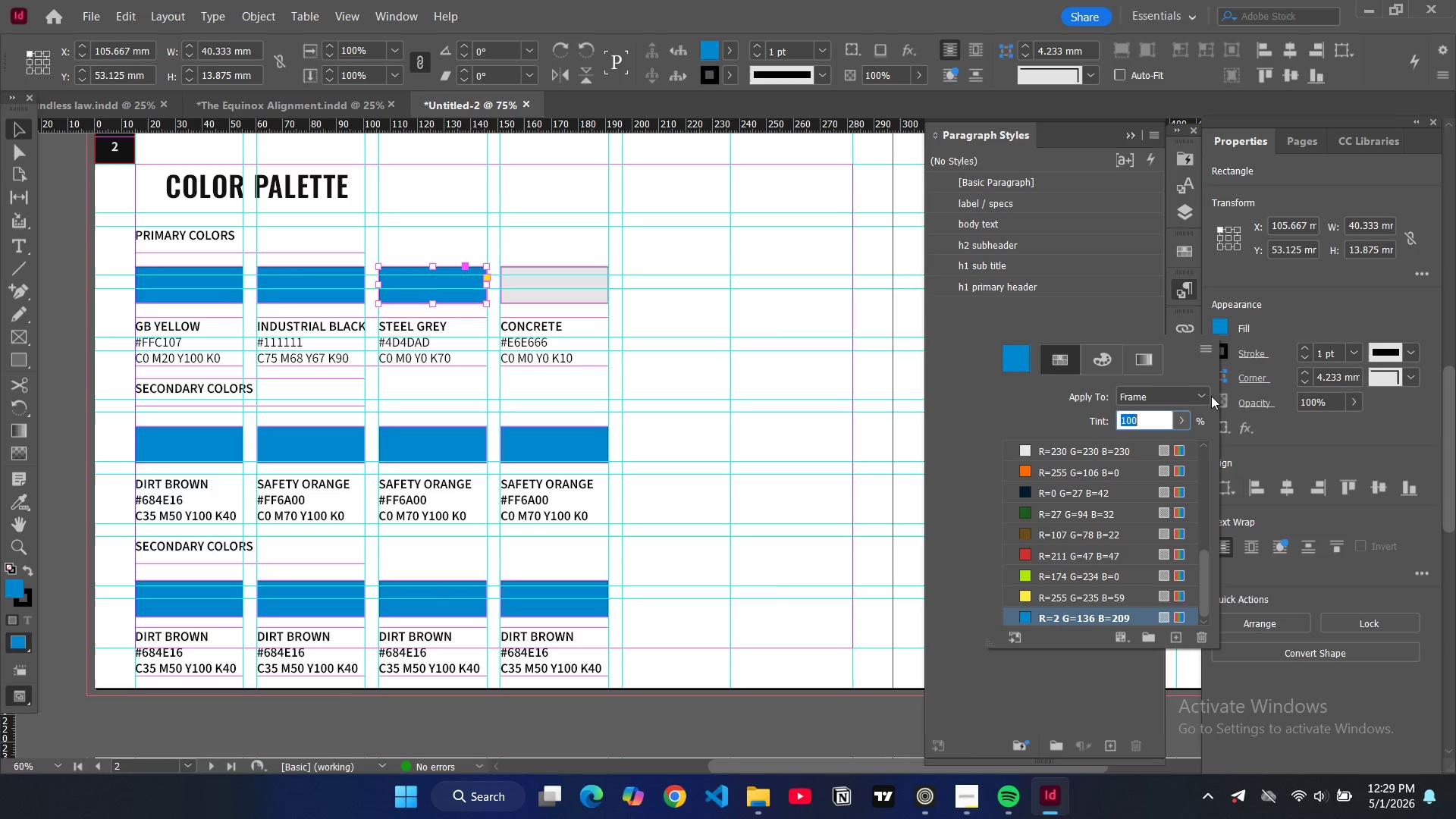 
mouse_move([1086, 553])
 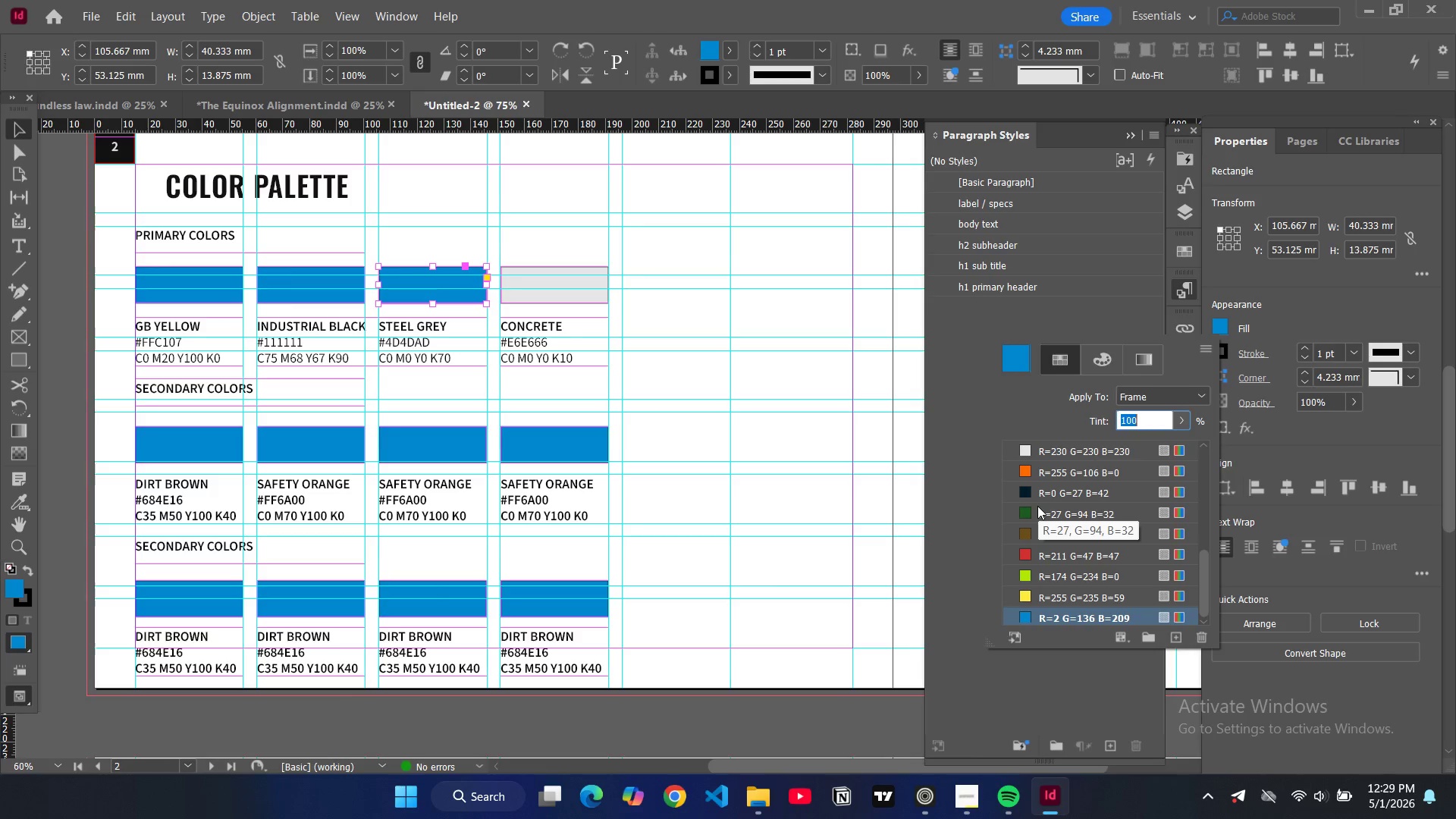 
scroll: coordinate [1037, 506], scroll_direction: up, amount: 1.0
 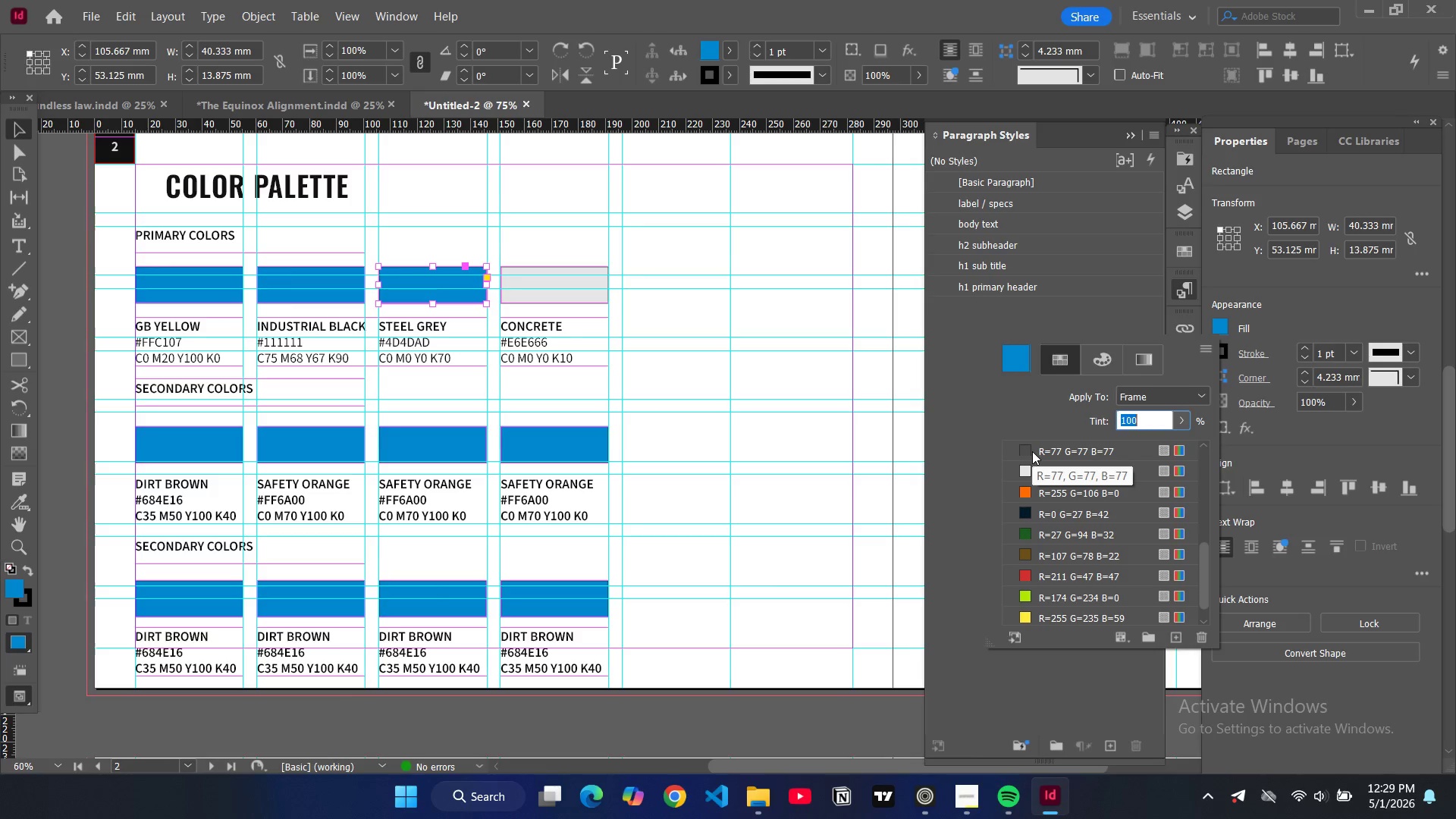 
left_click([1025, 451])
 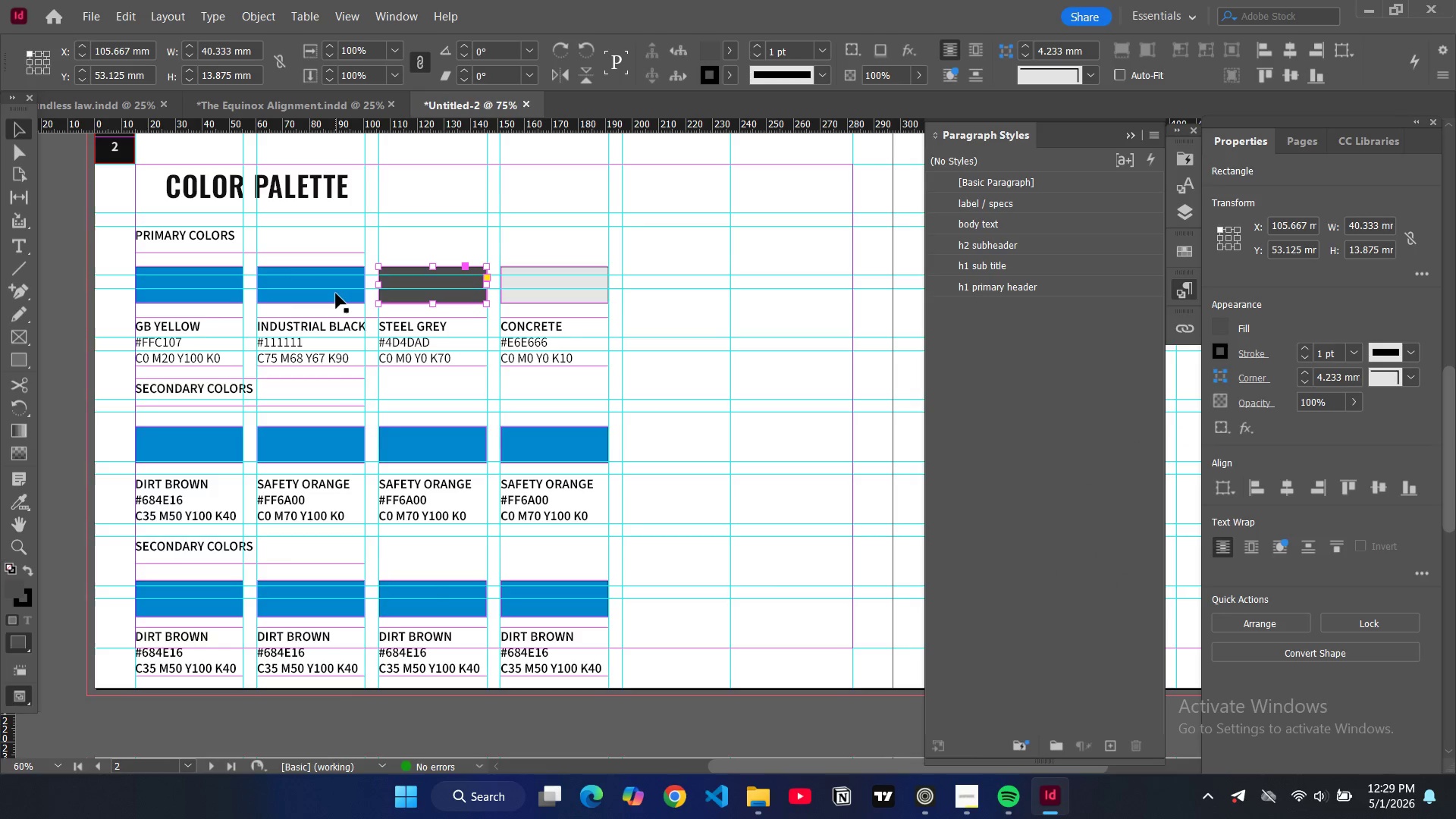 
double_click([342, 300])
 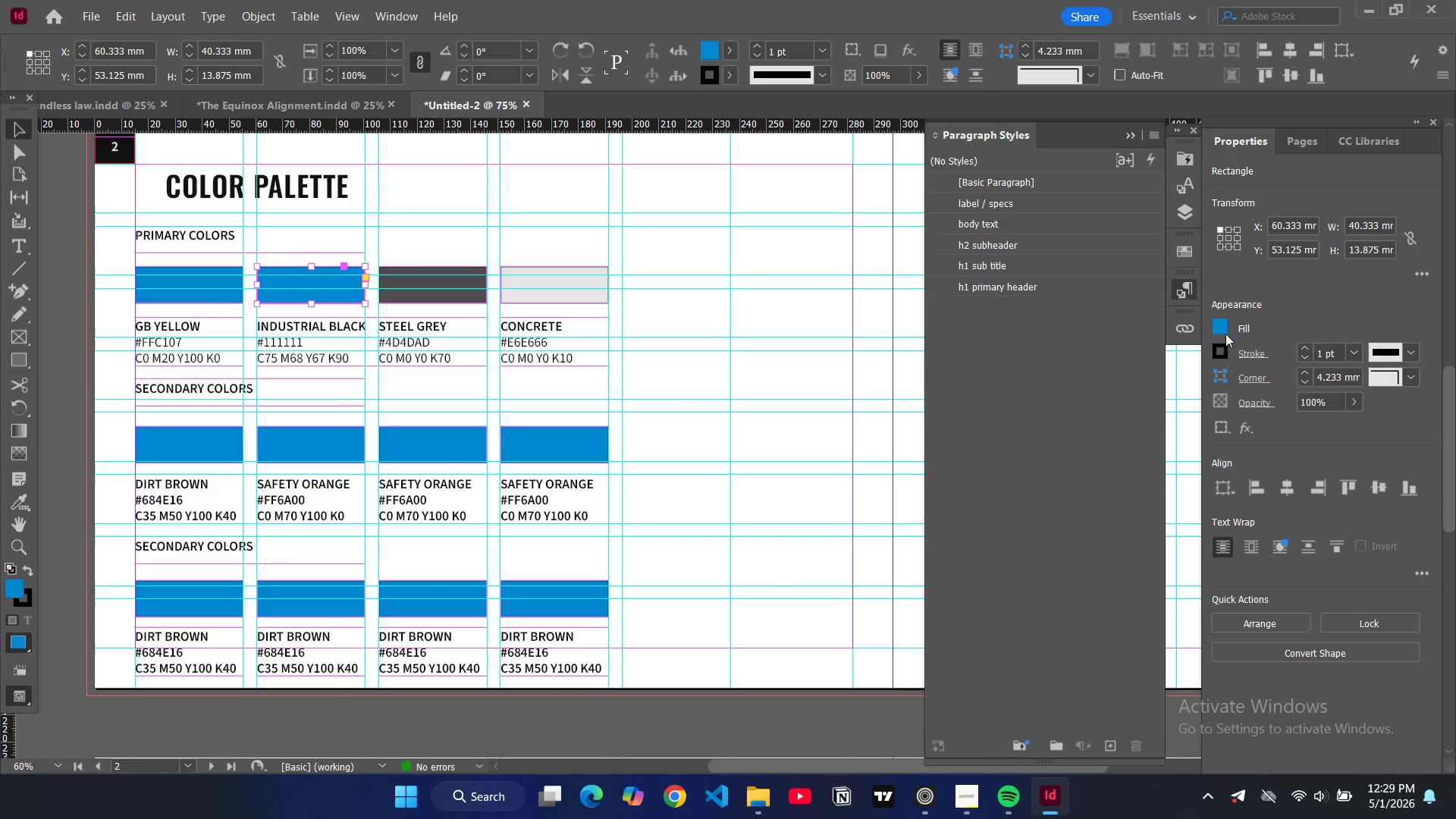 
left_click([1221, 331])
 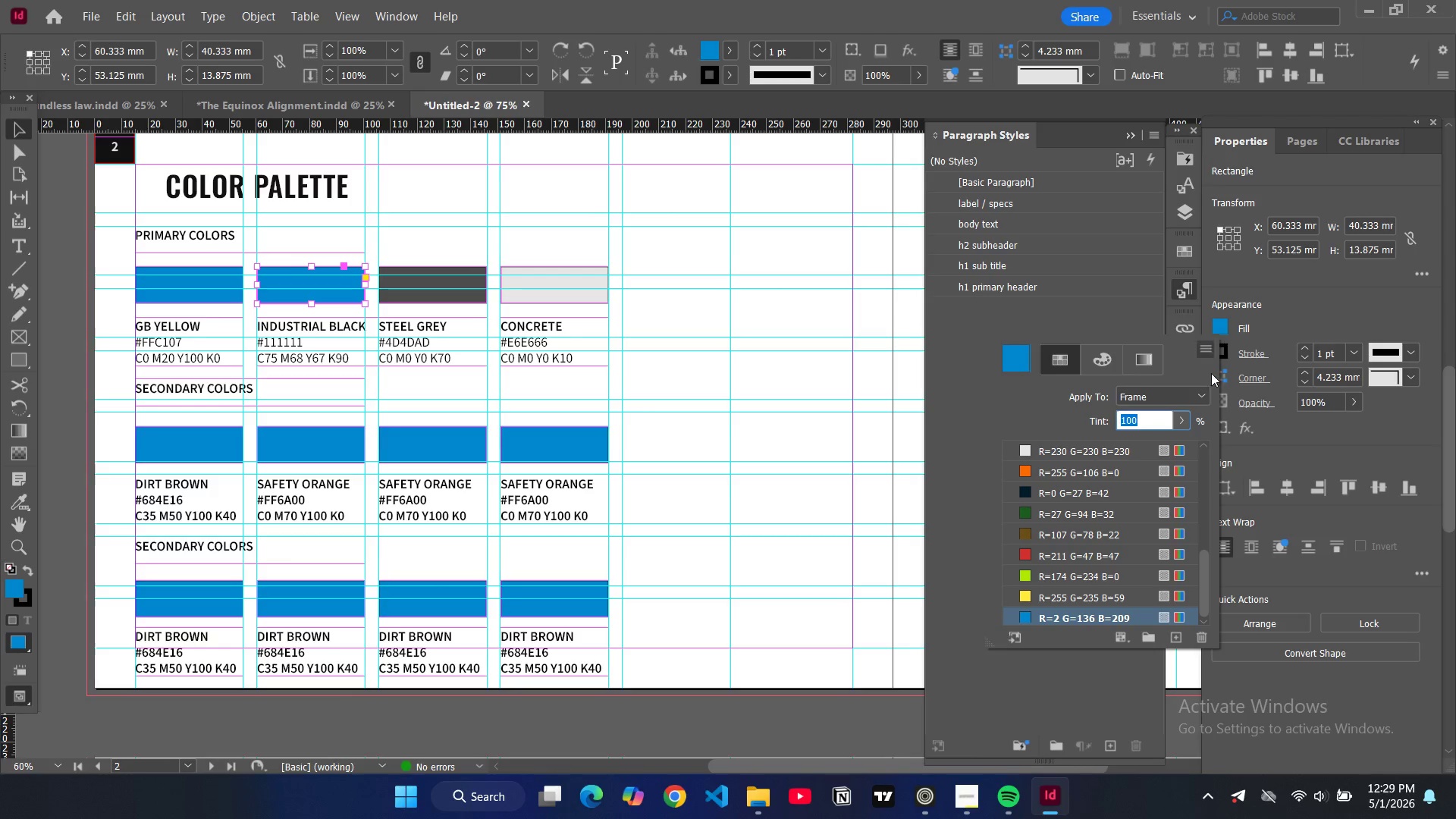 
scroll: coordinate [1072, 497], scroll_direction: up, amount: 3.0
 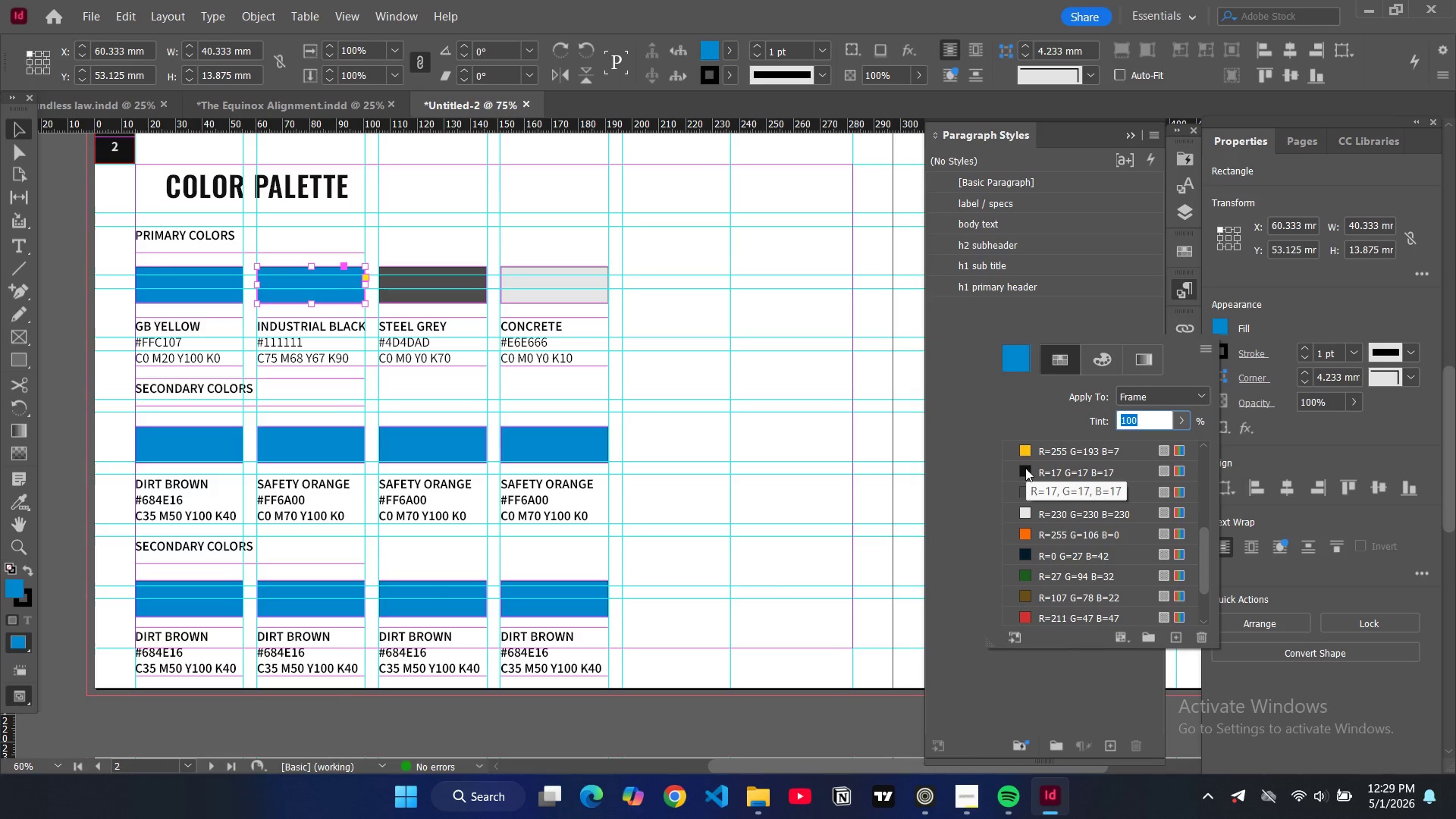 
left_click([1025, 473])
 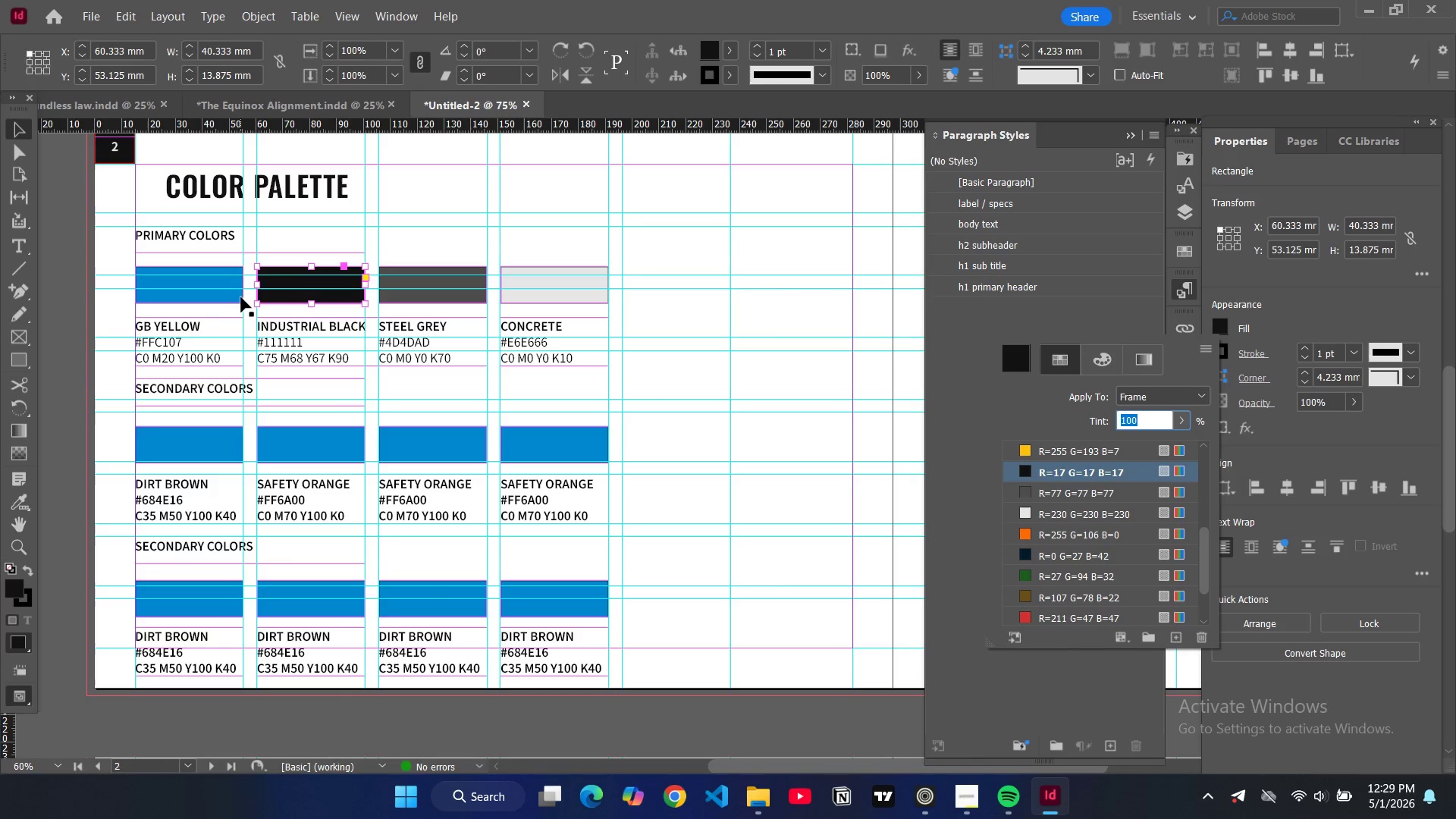 
left_click([236, 296])
 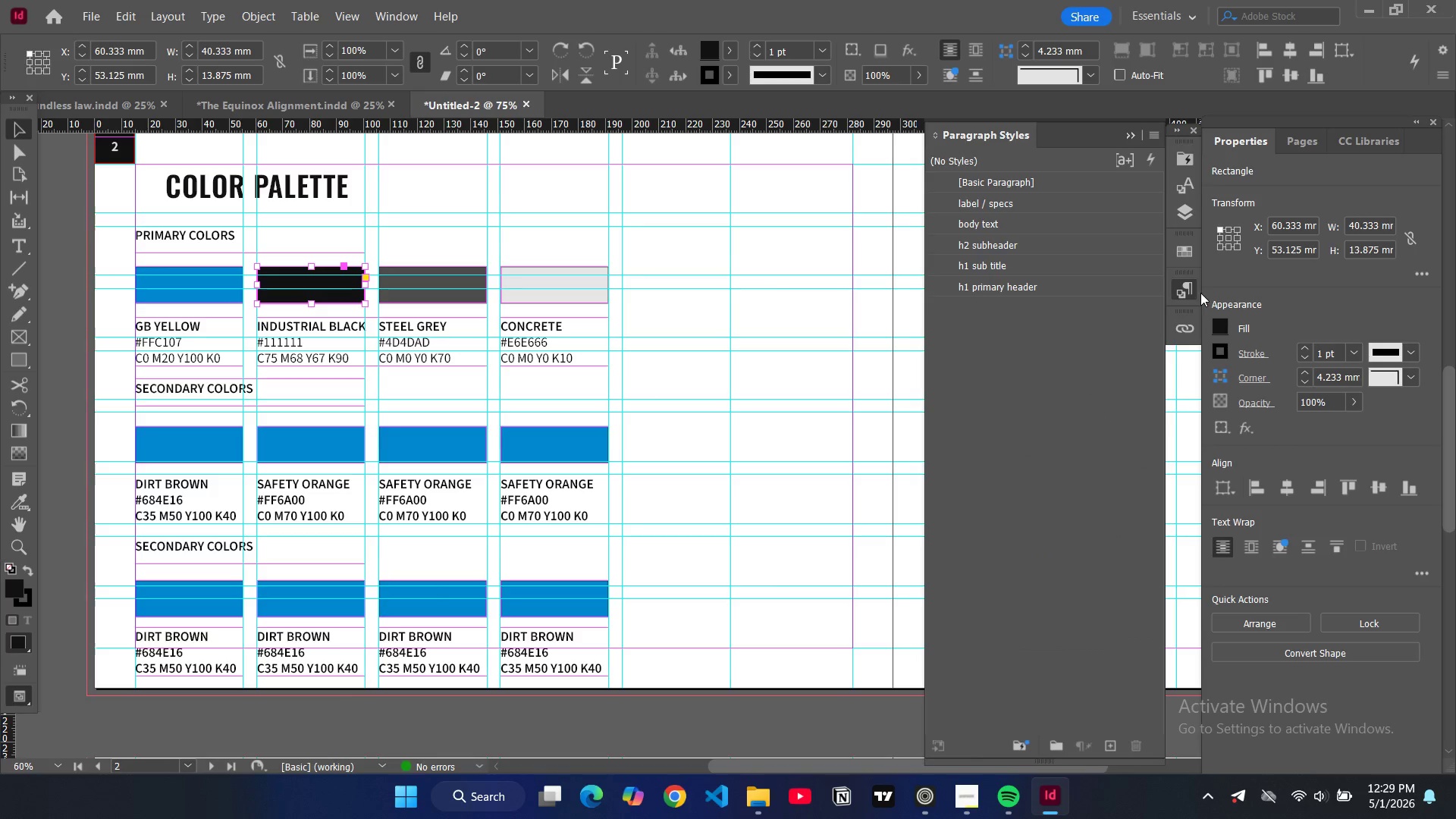 
left_click([1219, 330])
 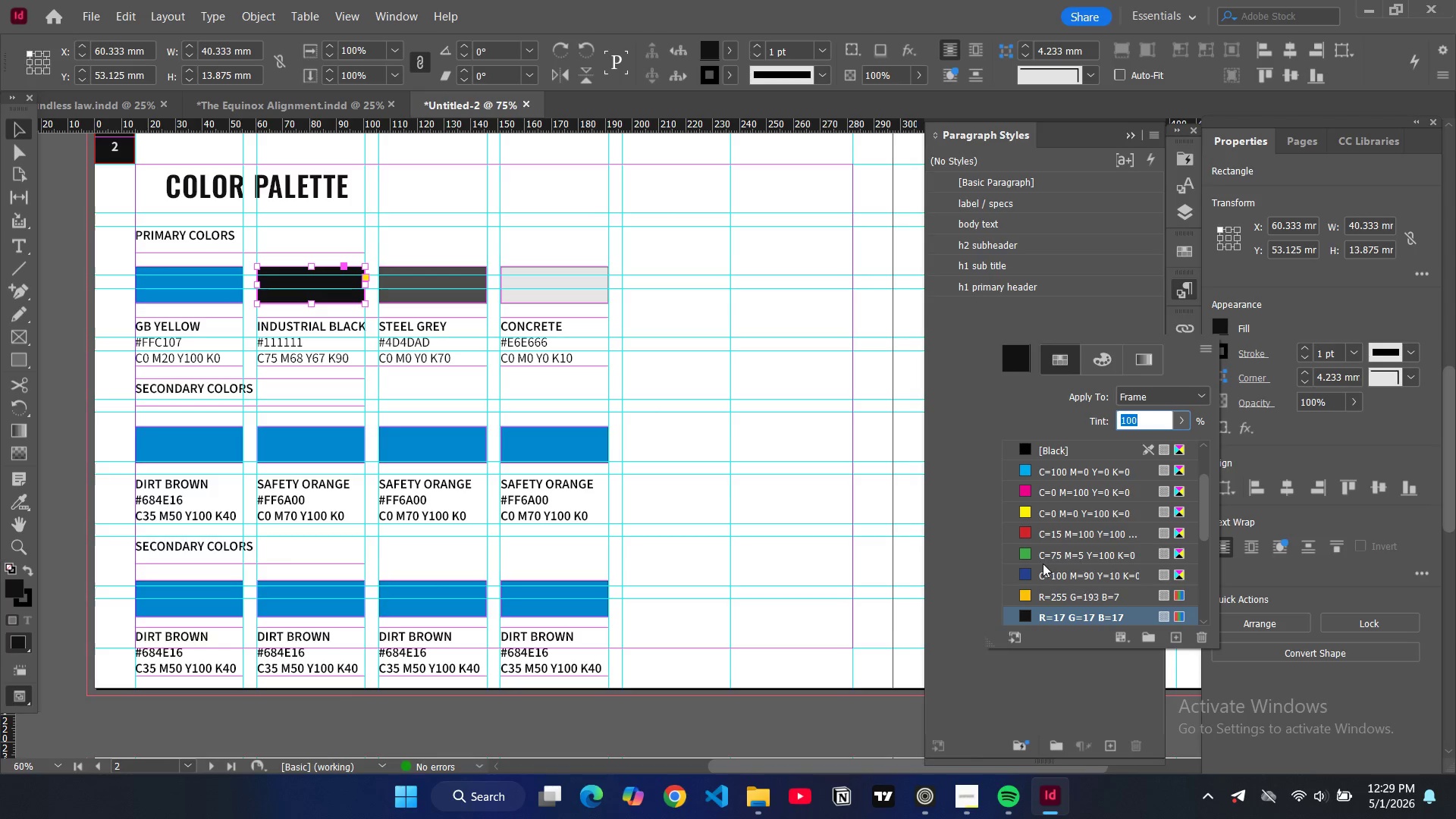 
left_click([1028, 591])
 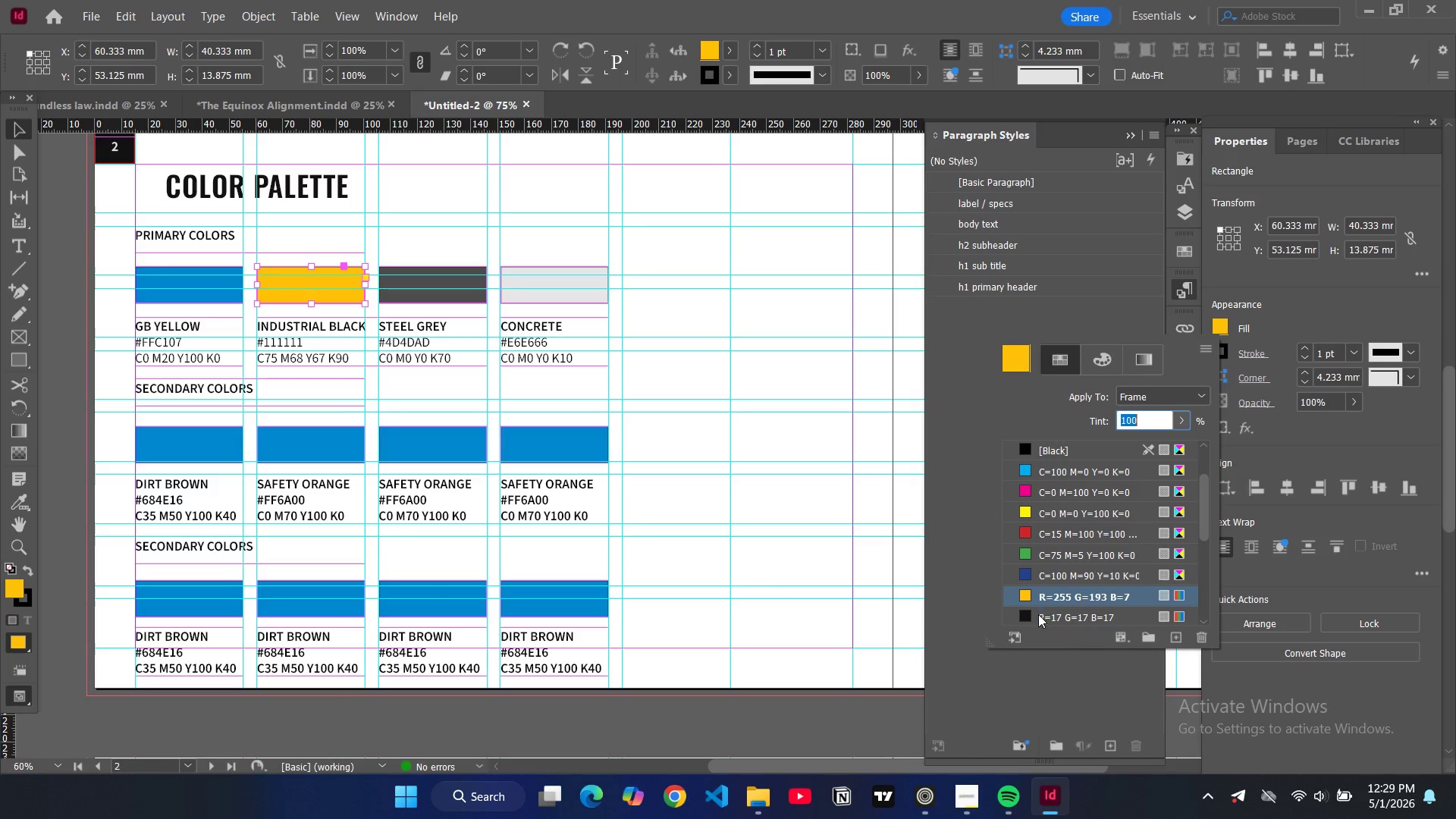 
left_click([1026, 618])
 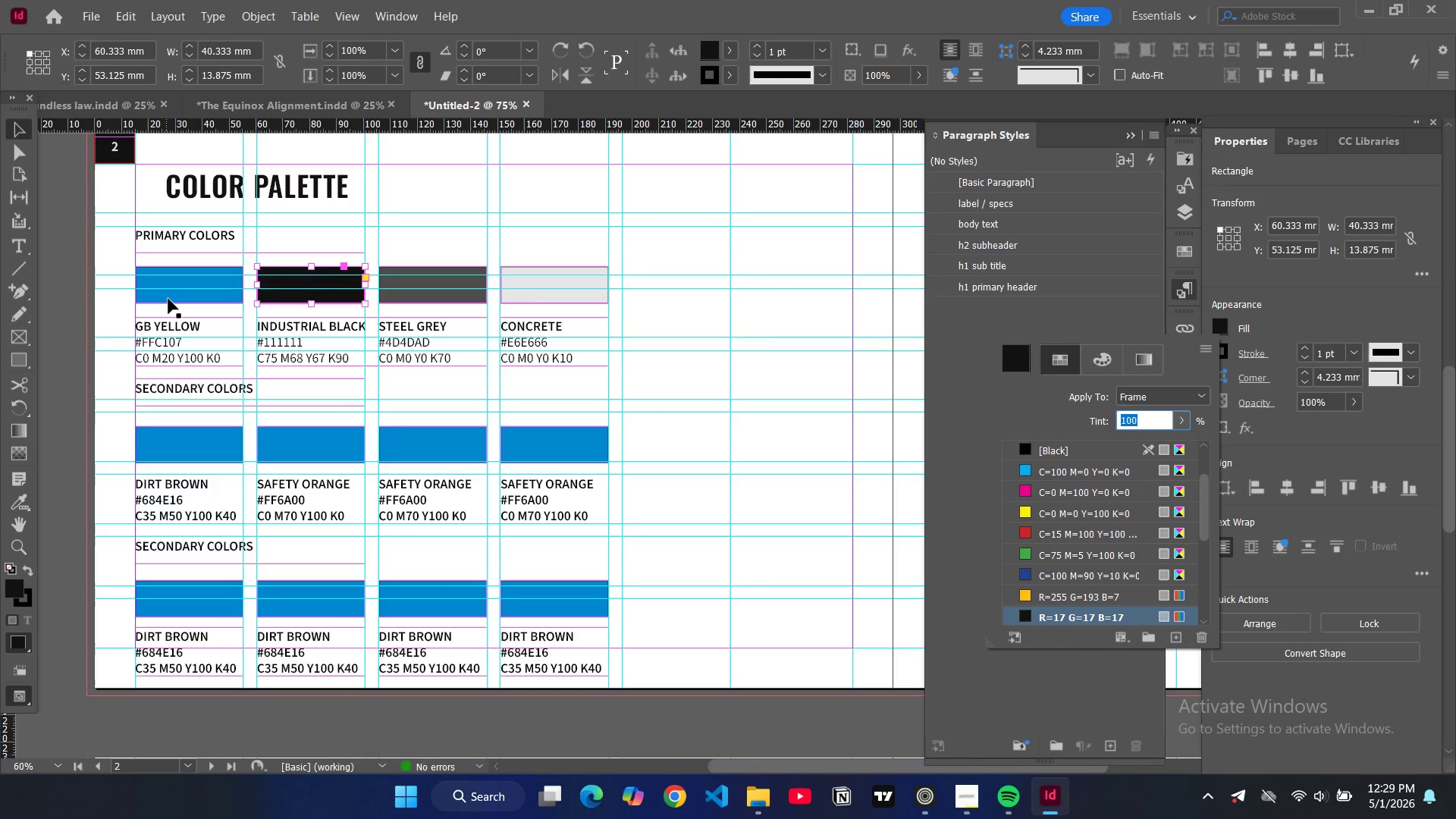 
left_click([168, 299])
 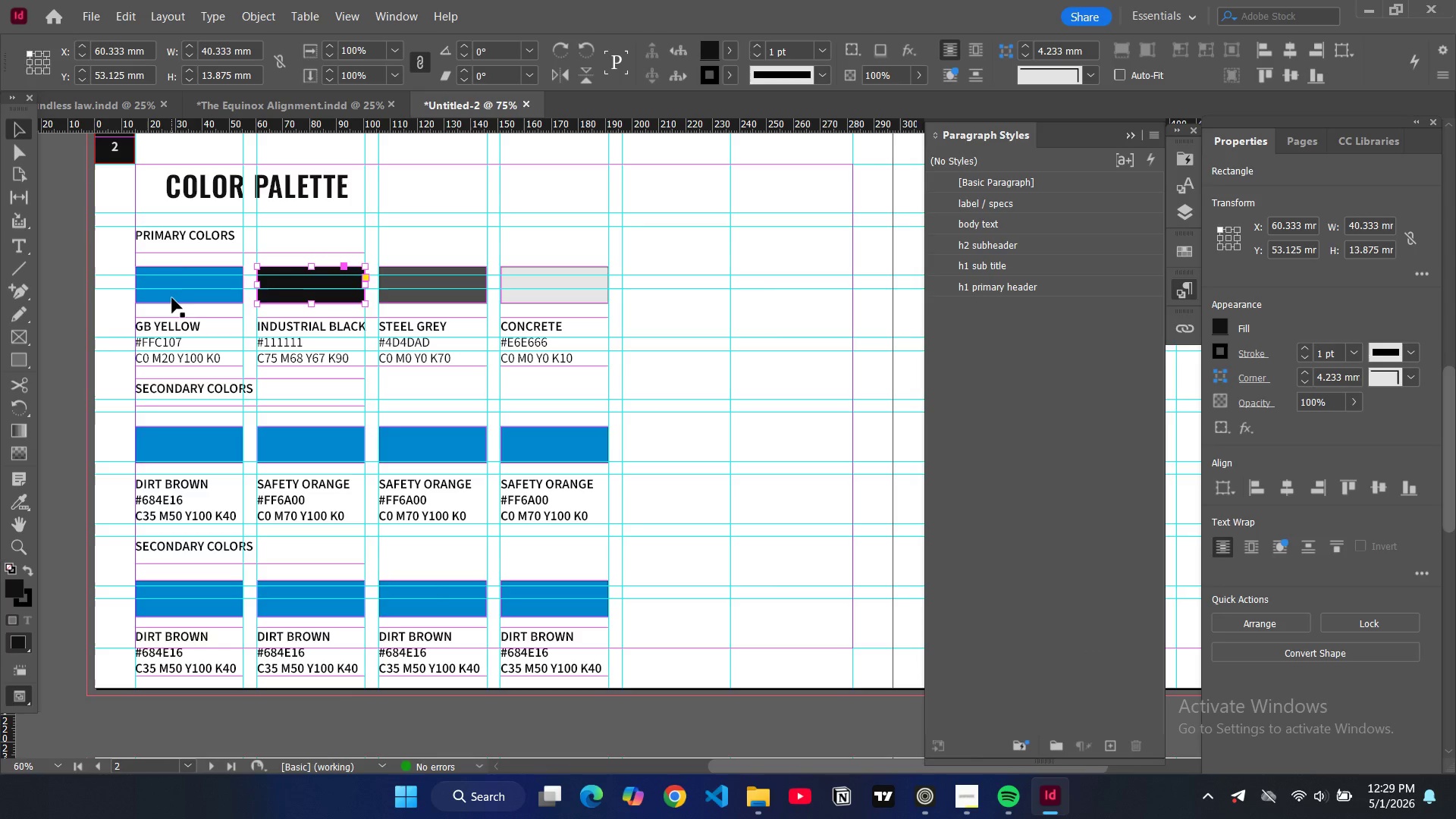 
double_click([172, 298])
 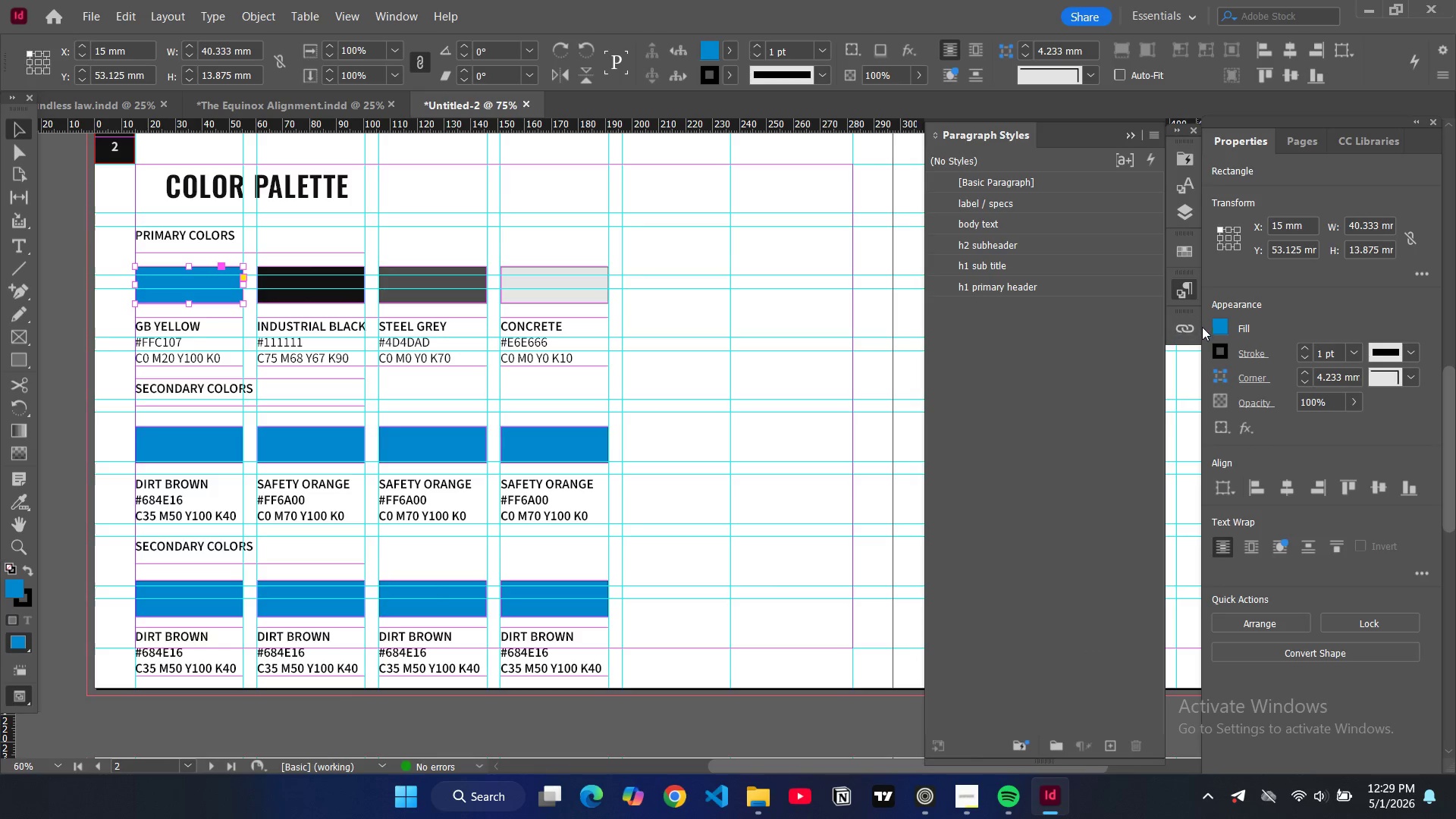 
left_click([1222, 327])
 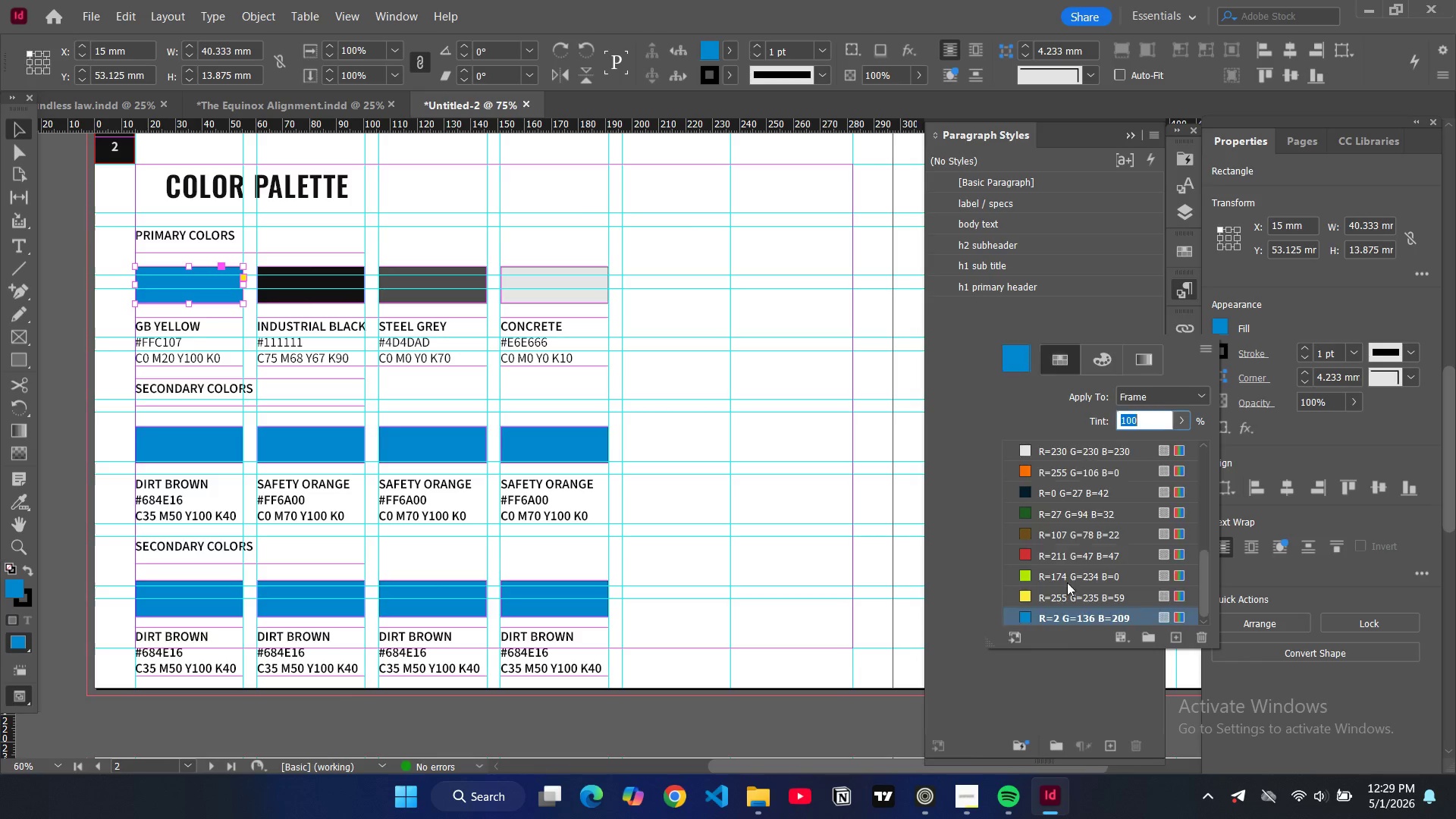 
scroll: coordinate [1066, 573], scroll_direction: down, amount: 3.0
 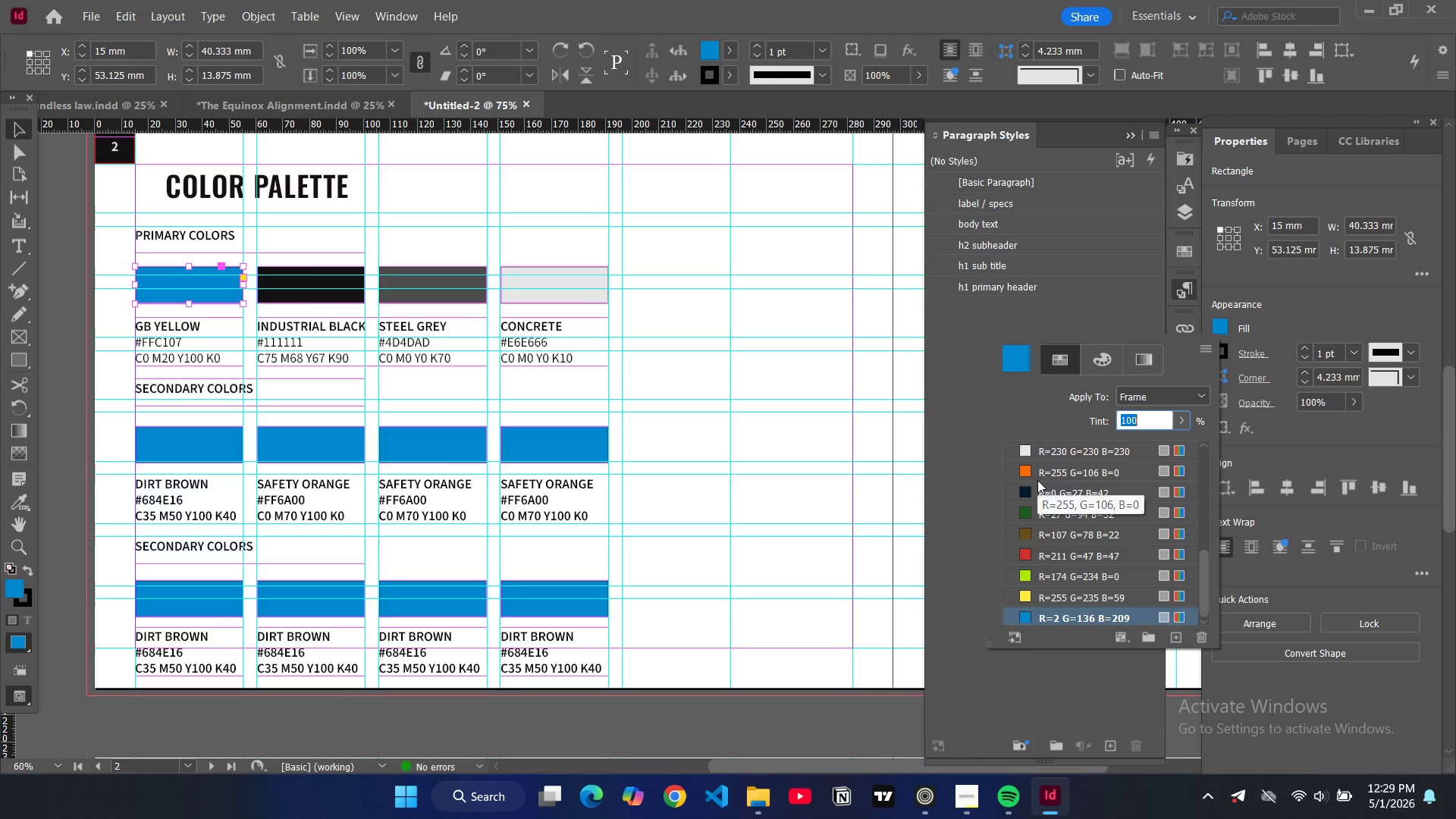 
scroll: coordinate [1034, 491], scroll_direction: up, amount: 3.0
 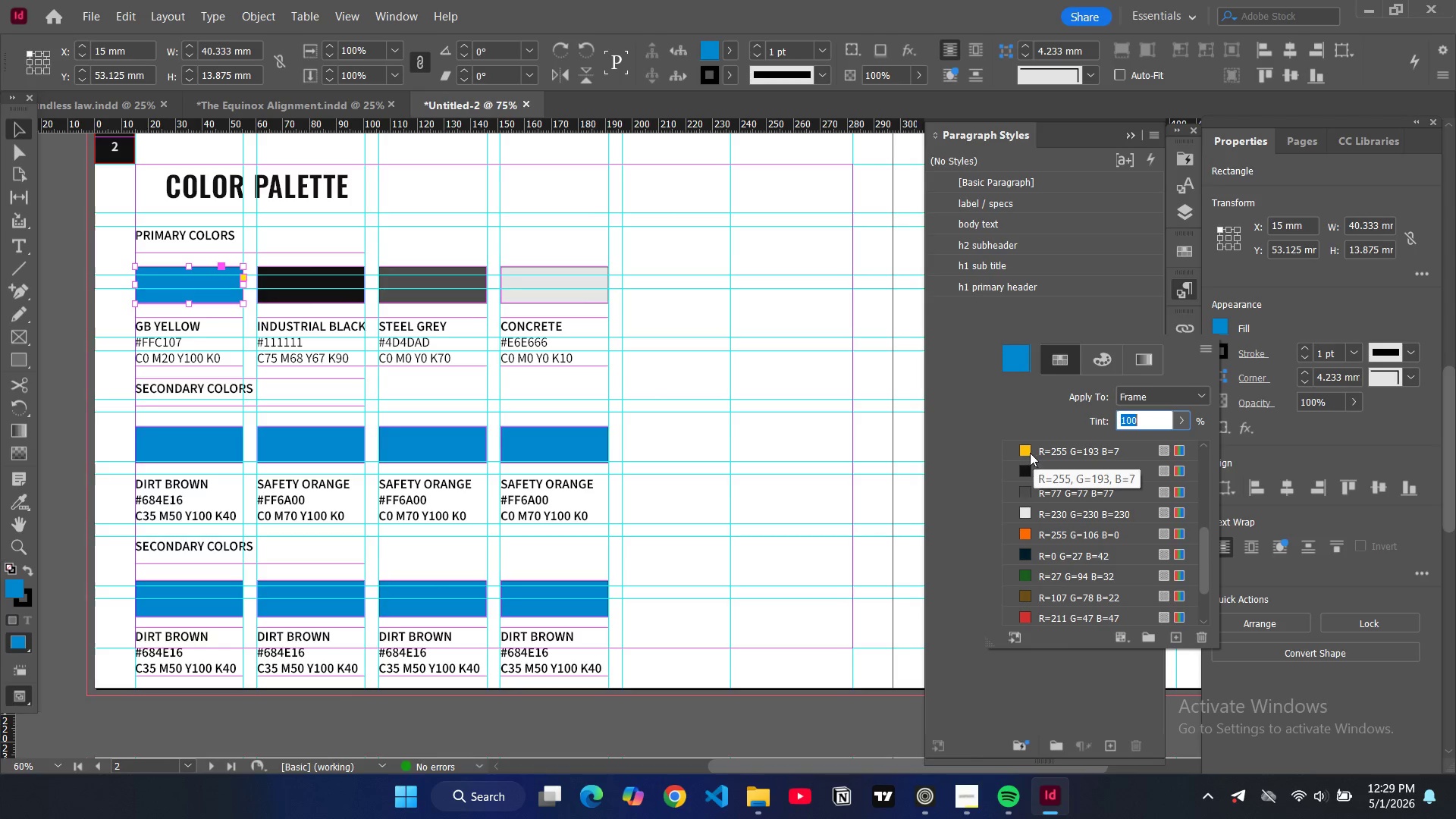 
left_click([1025, 451])
 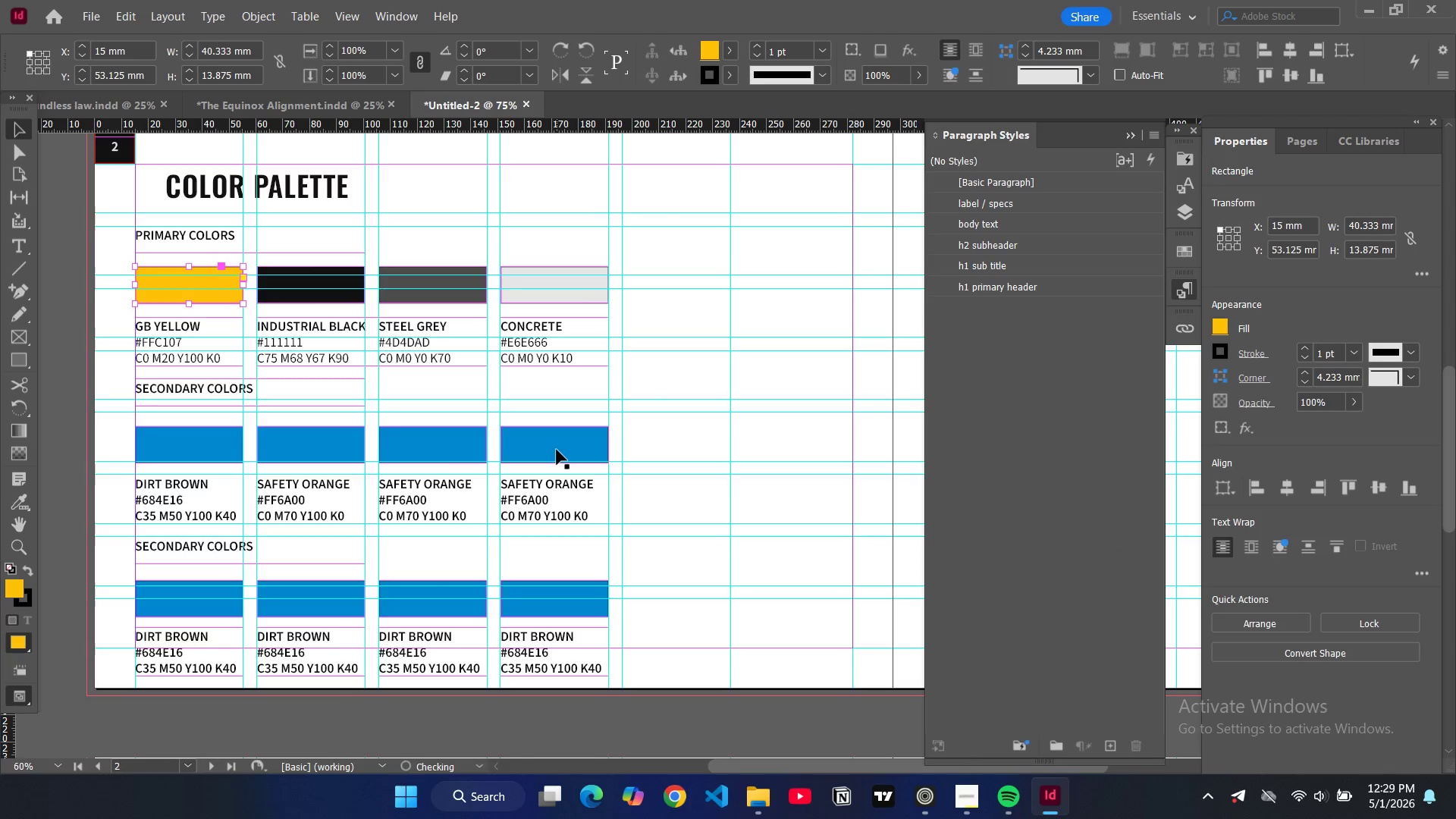 
double_click([557, 450])
 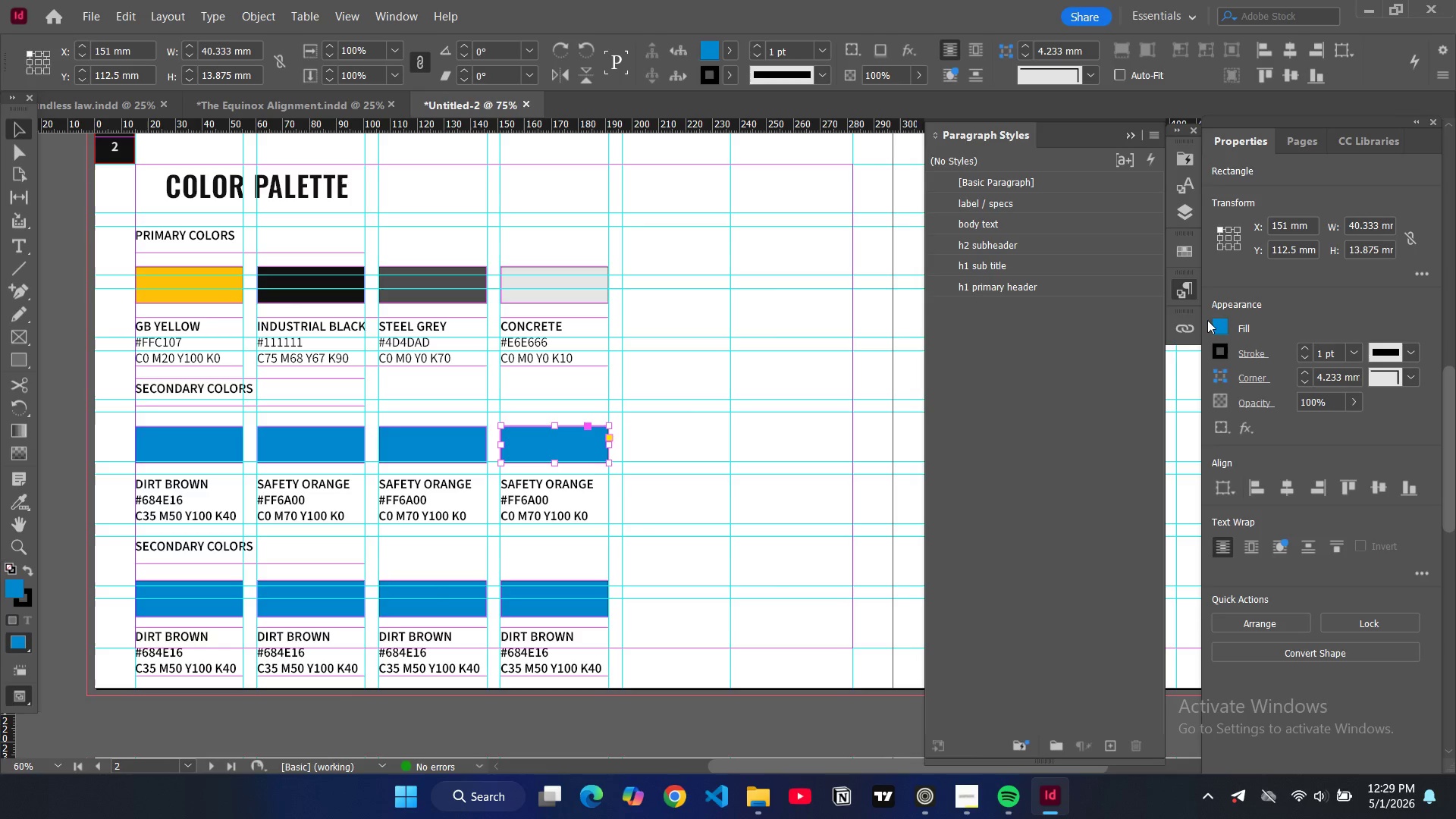 
left_click([1218, 320])
 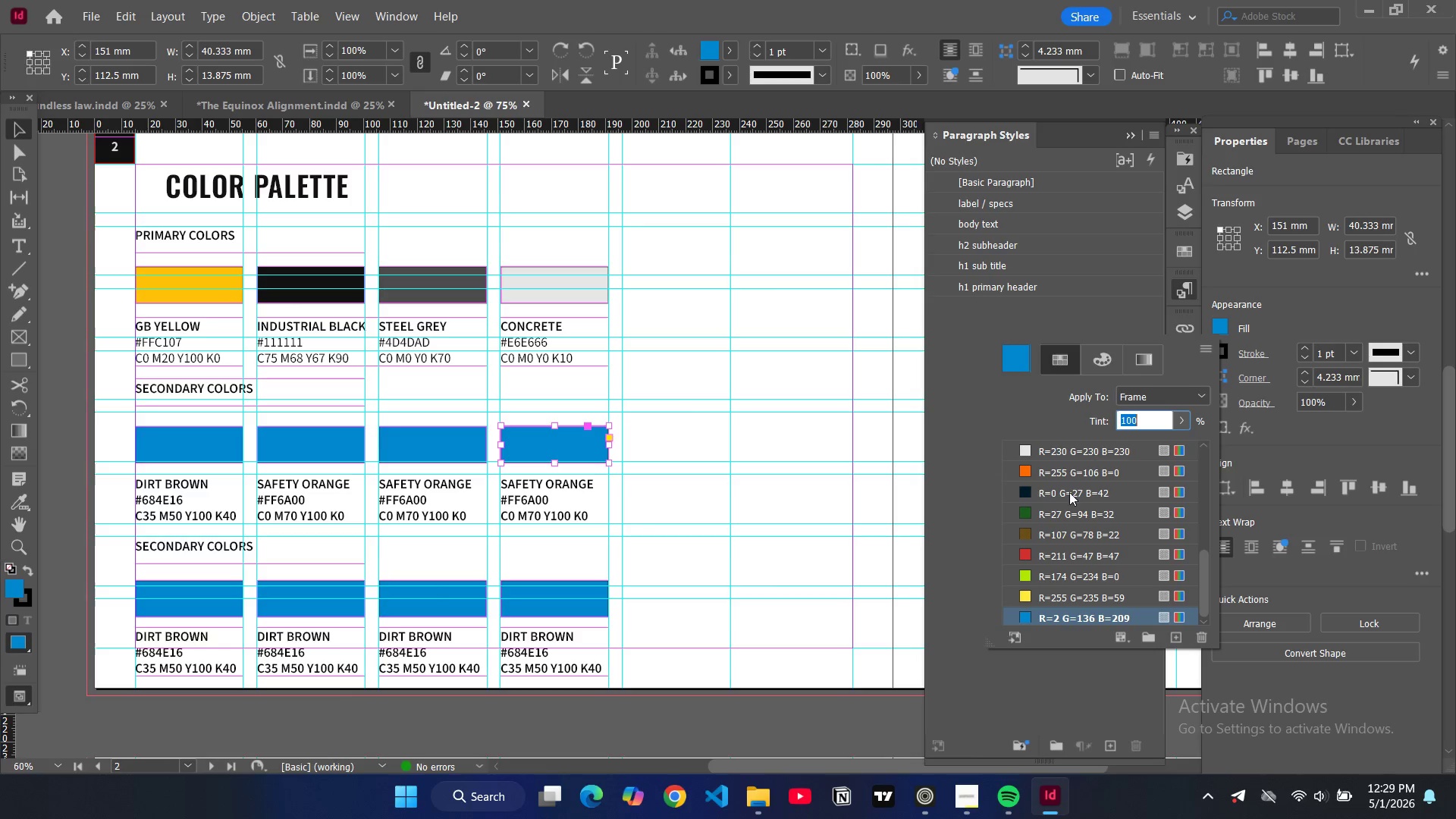 
scroll: coordinate [1085, 492], scroll_direction: down, amount: 3.0
 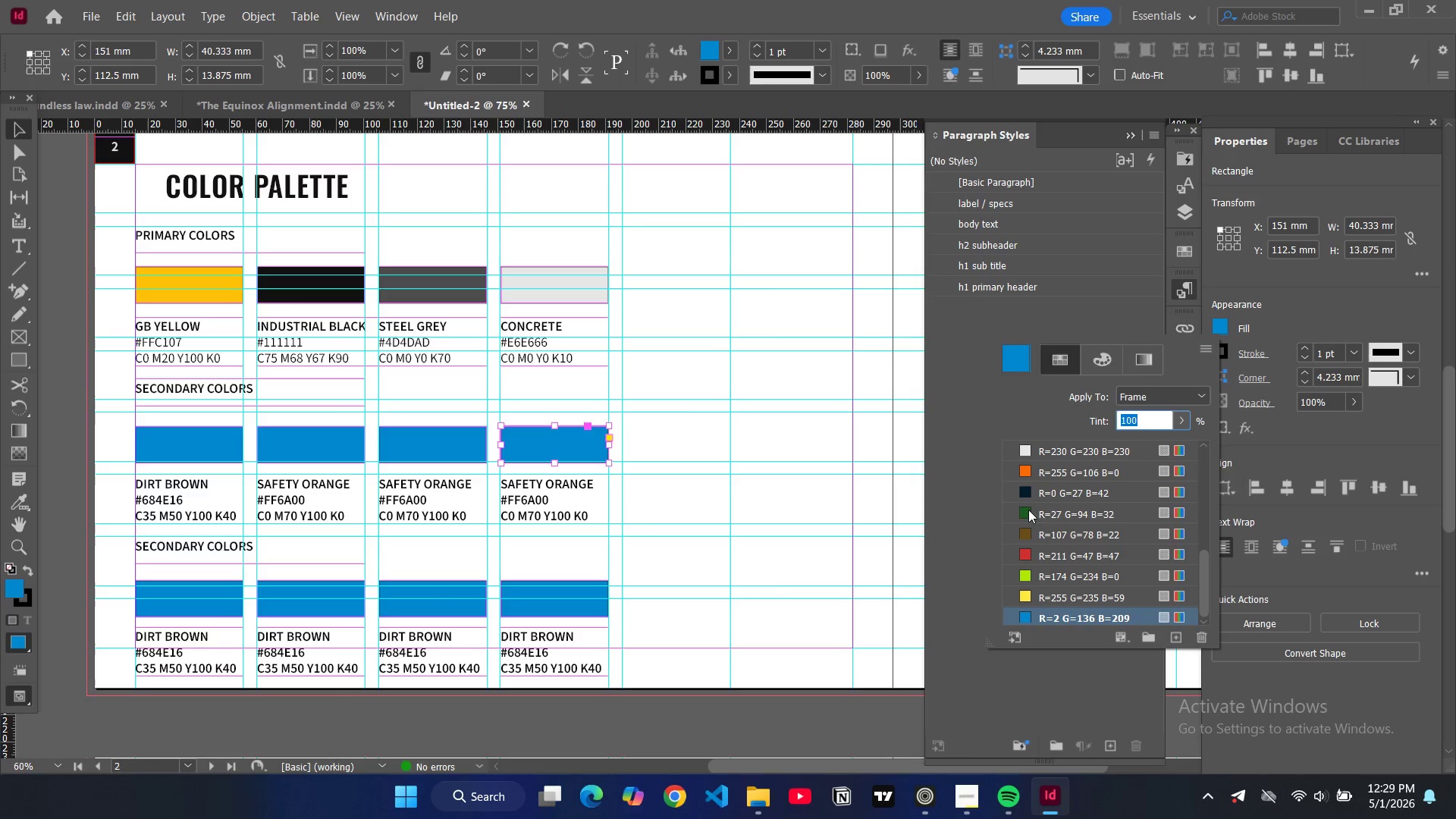 
left_click([1028, 510])
 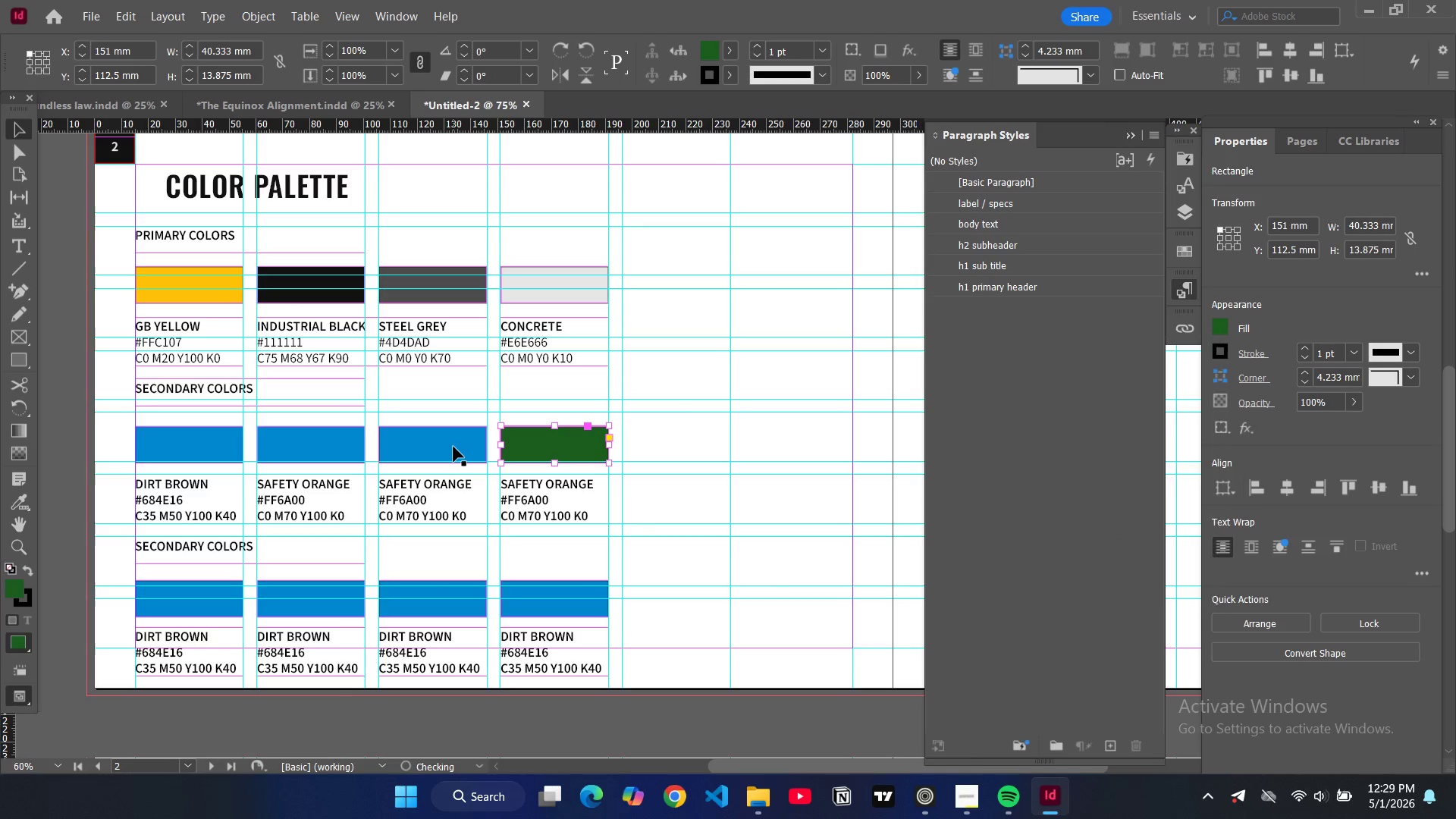 
double_click([453, 447])
 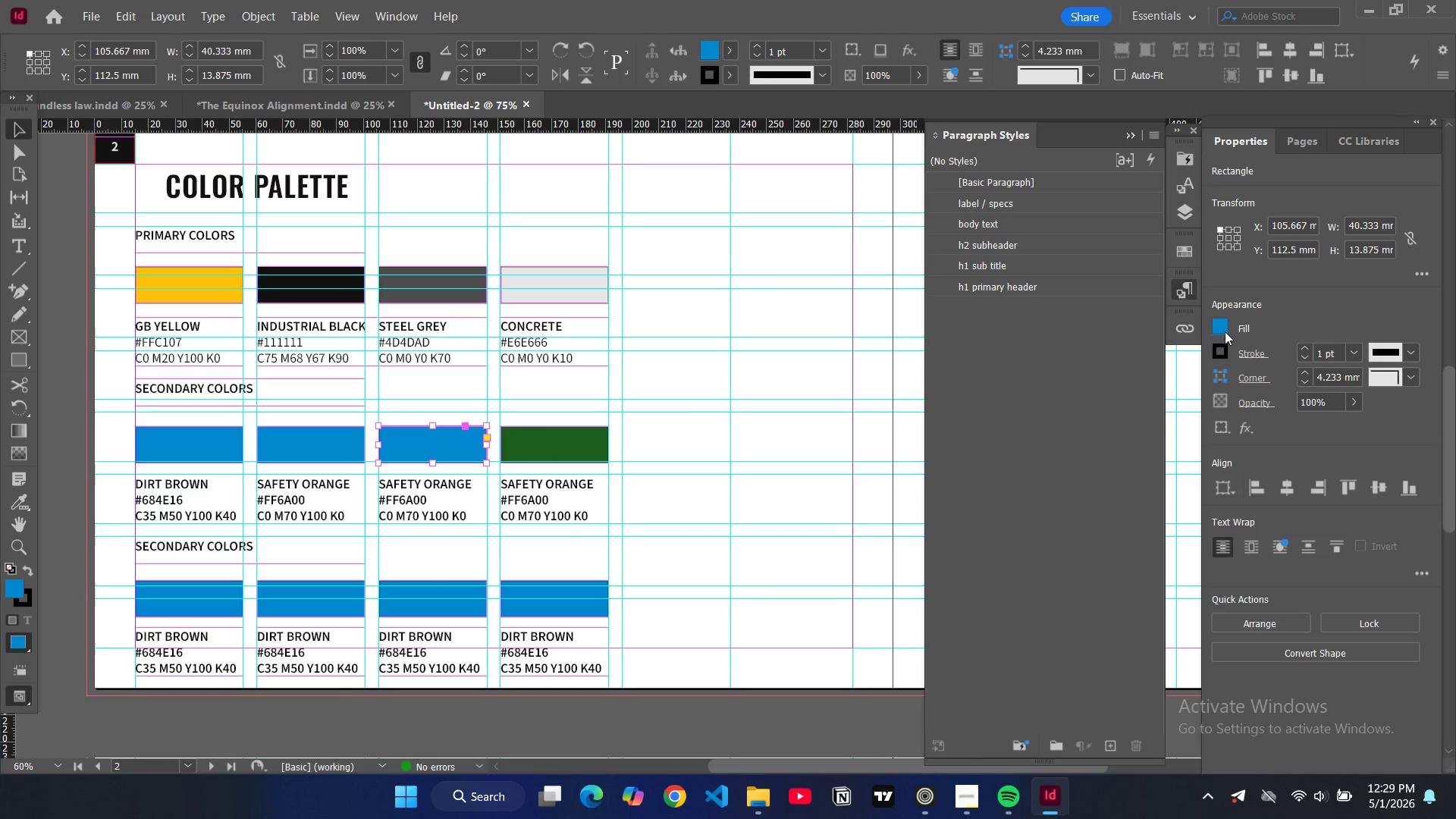 
left_click([1225, 328])
 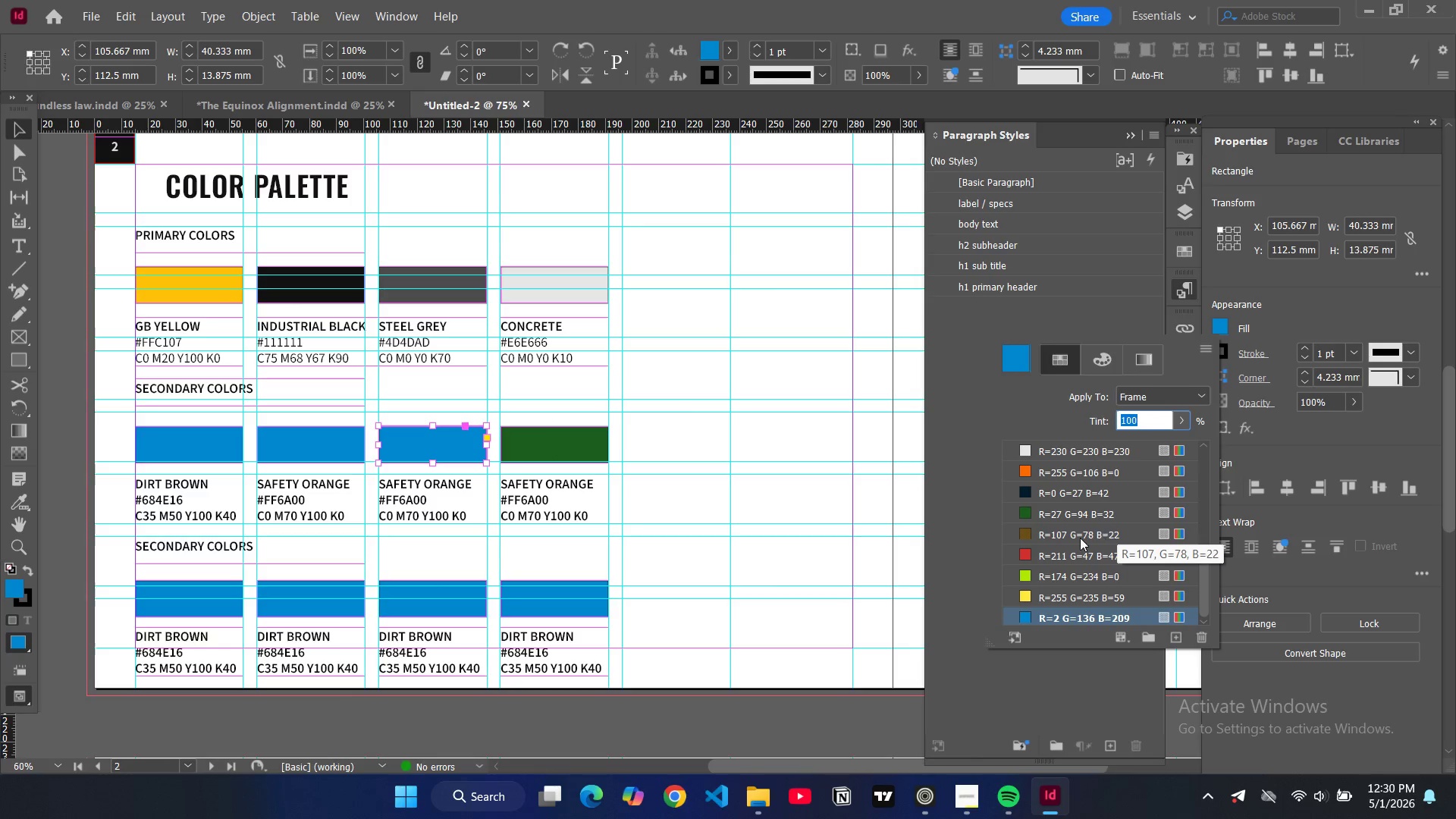 
scroll: coordinate [1029, 500], scroll_direction: none, amount: 0.0
 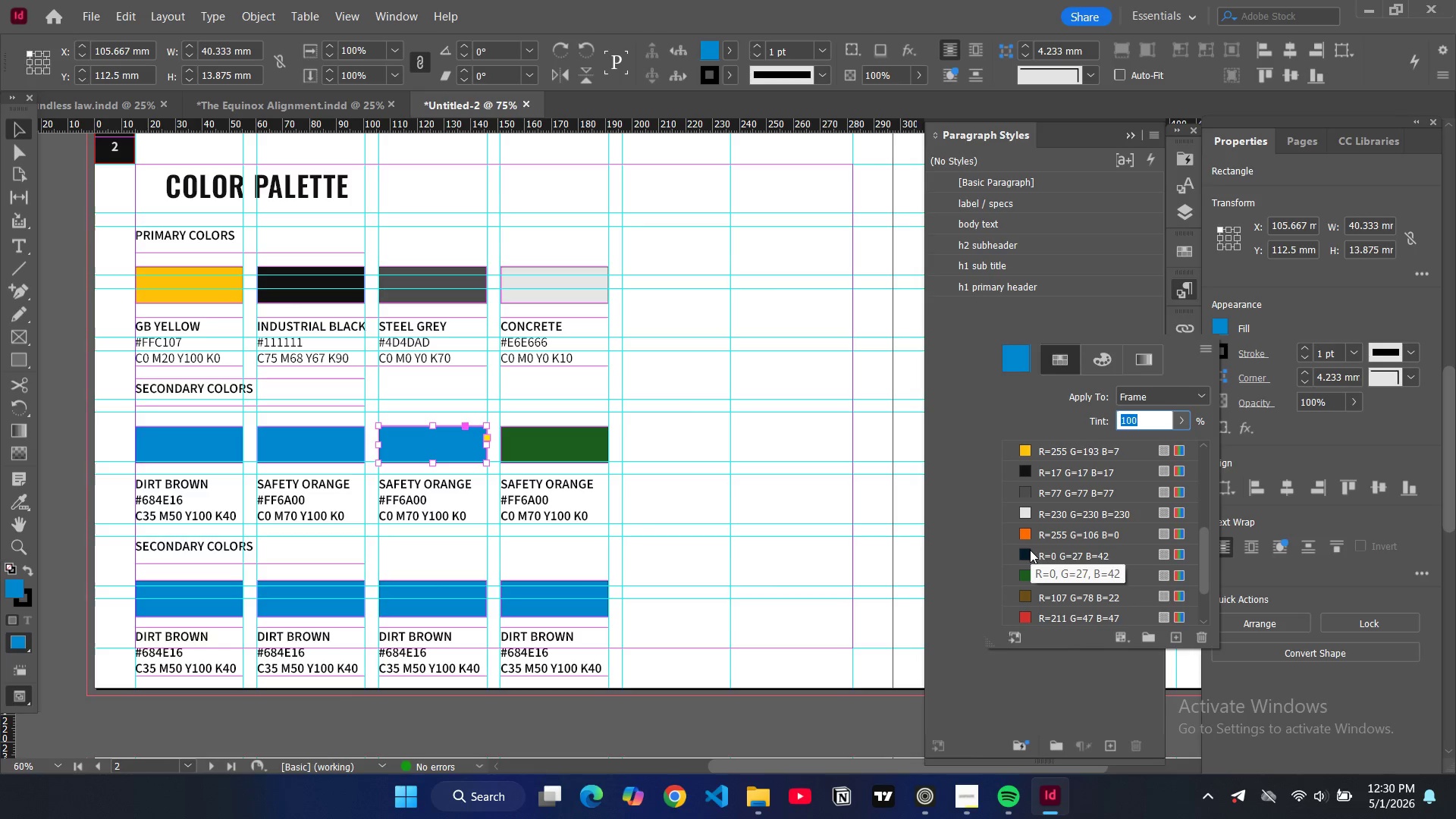 
left_click([1029, 551])
 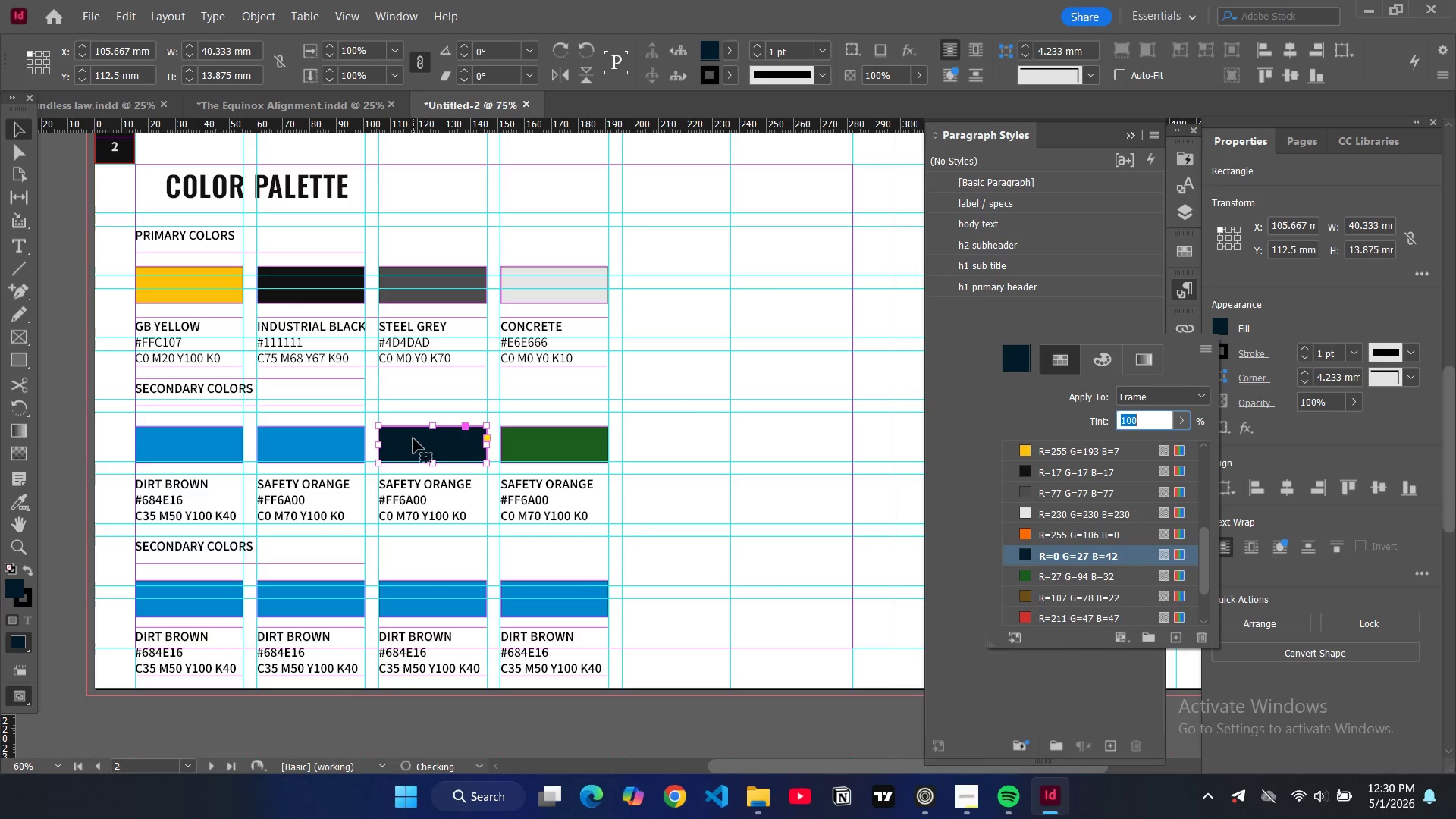 
left_click([414, 438])
 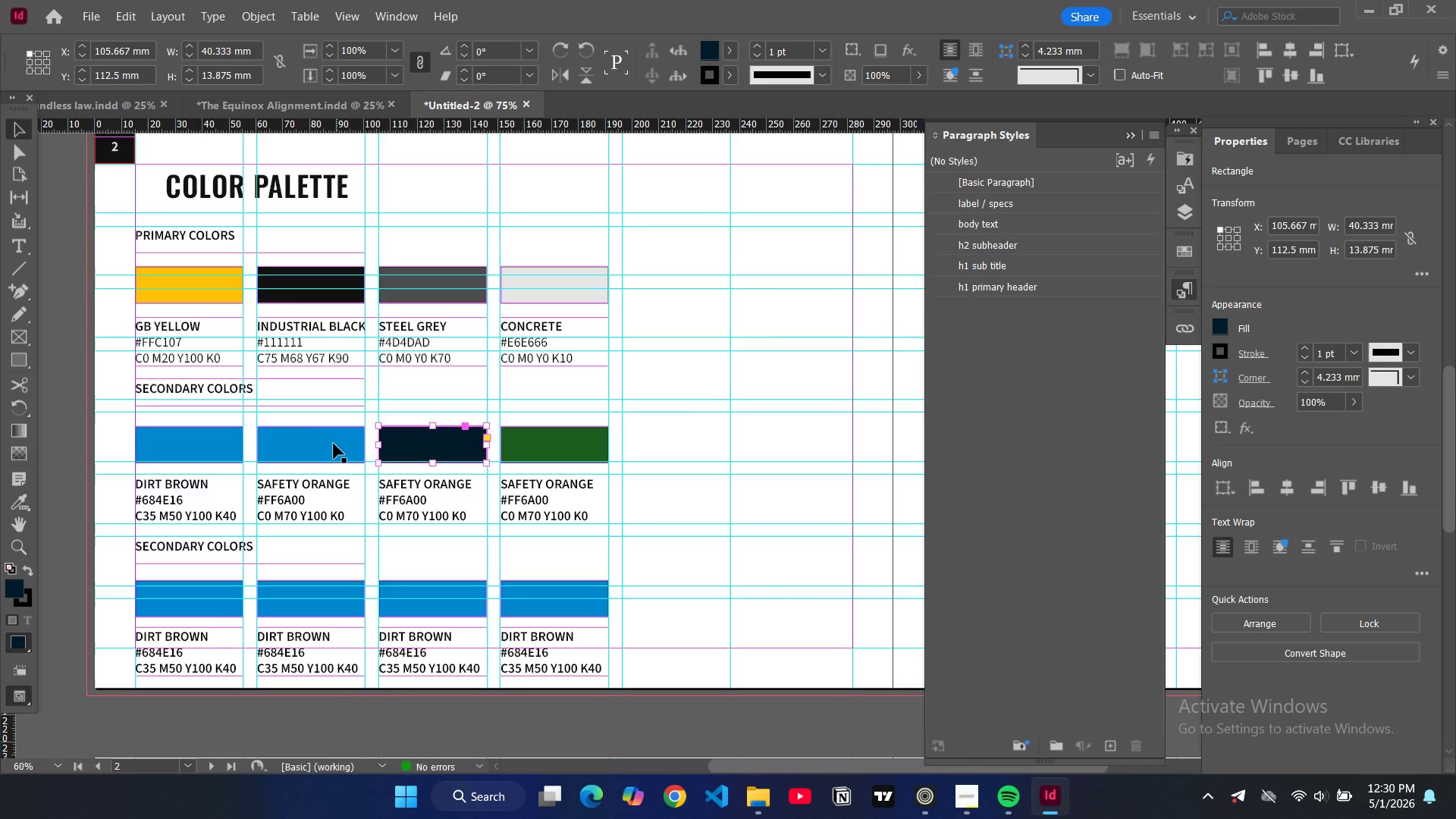 
double_click([328, 448])
 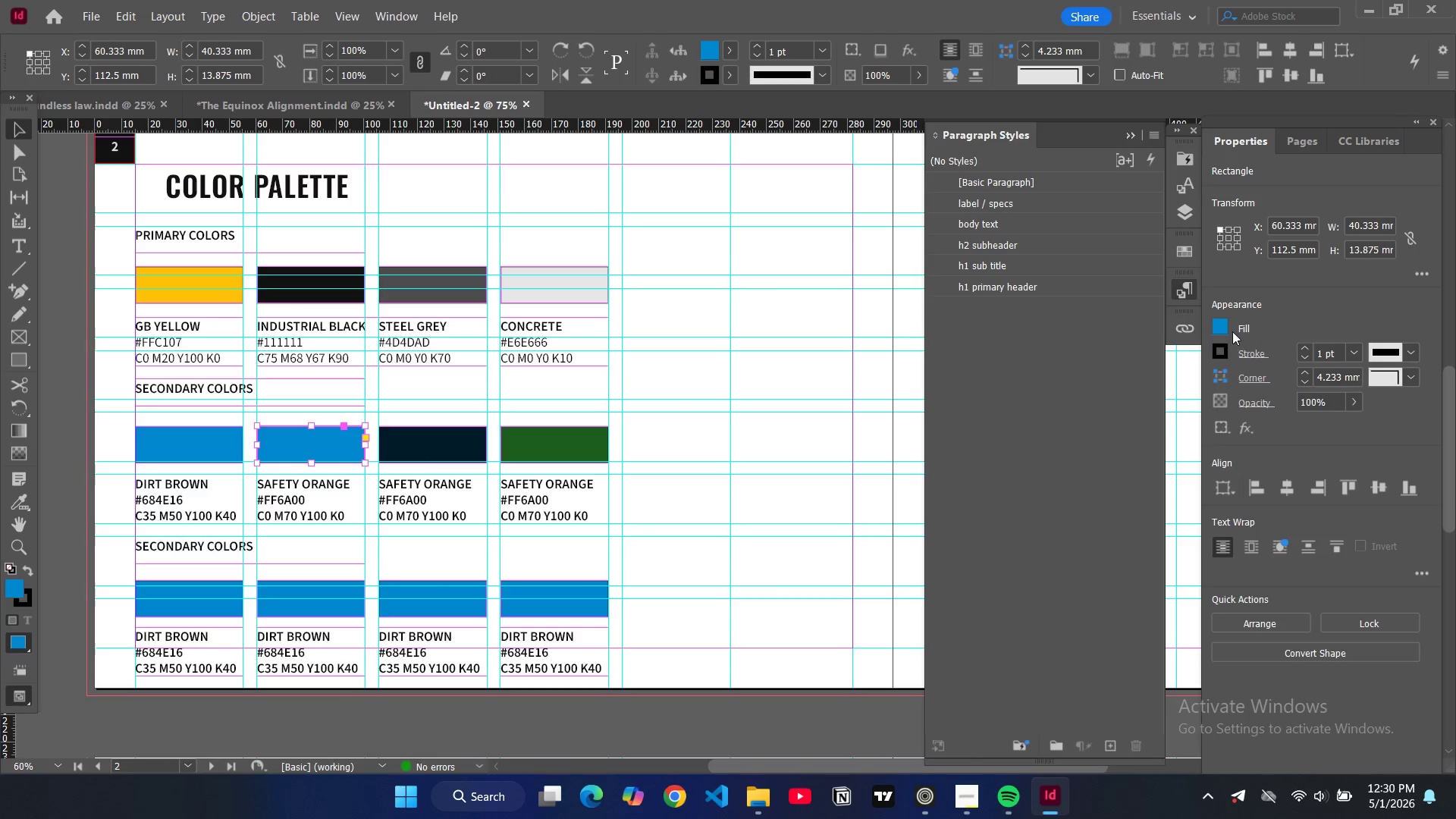 
left_click([1220, 331])
 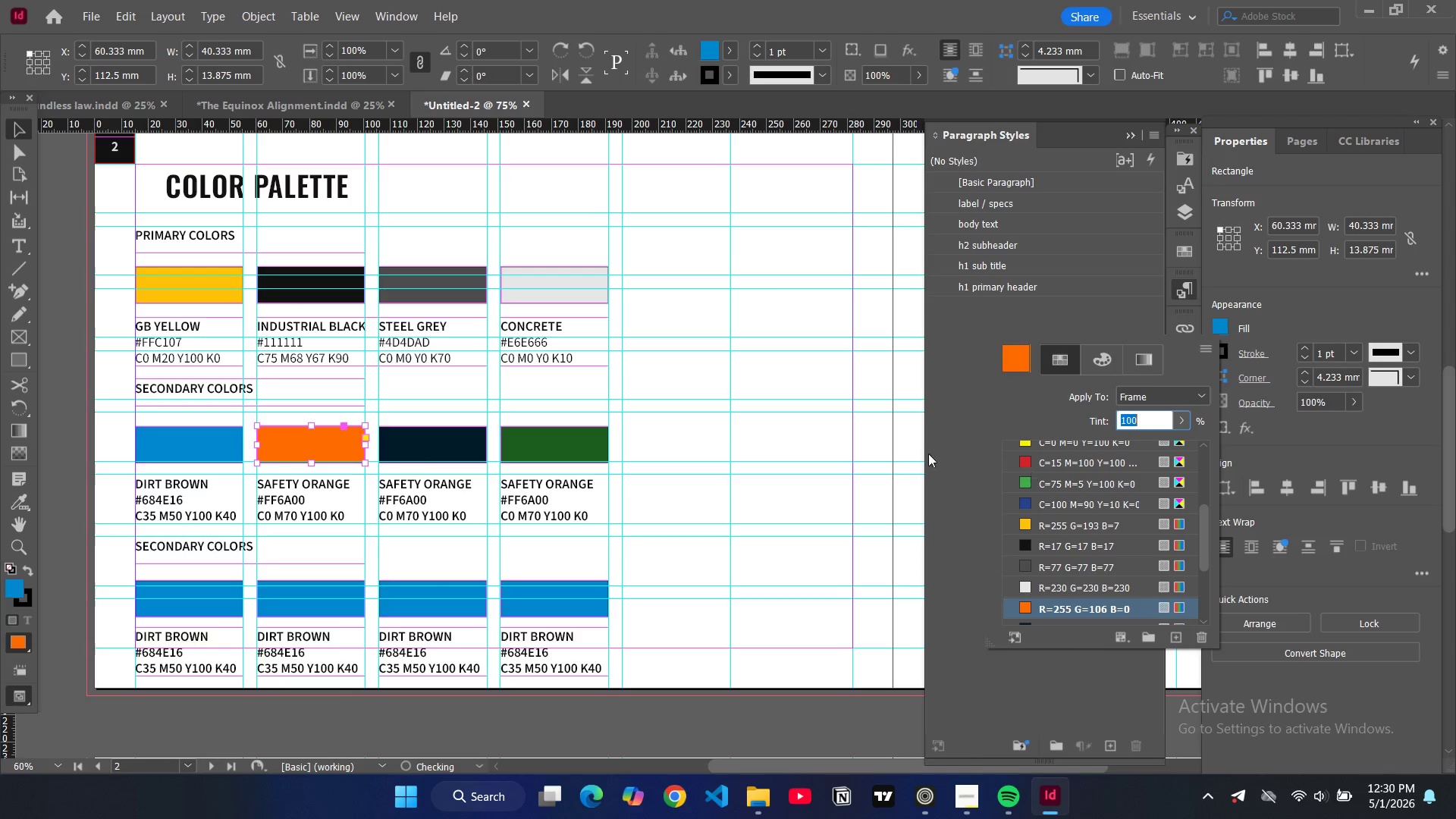 
double_click([205, 439])
 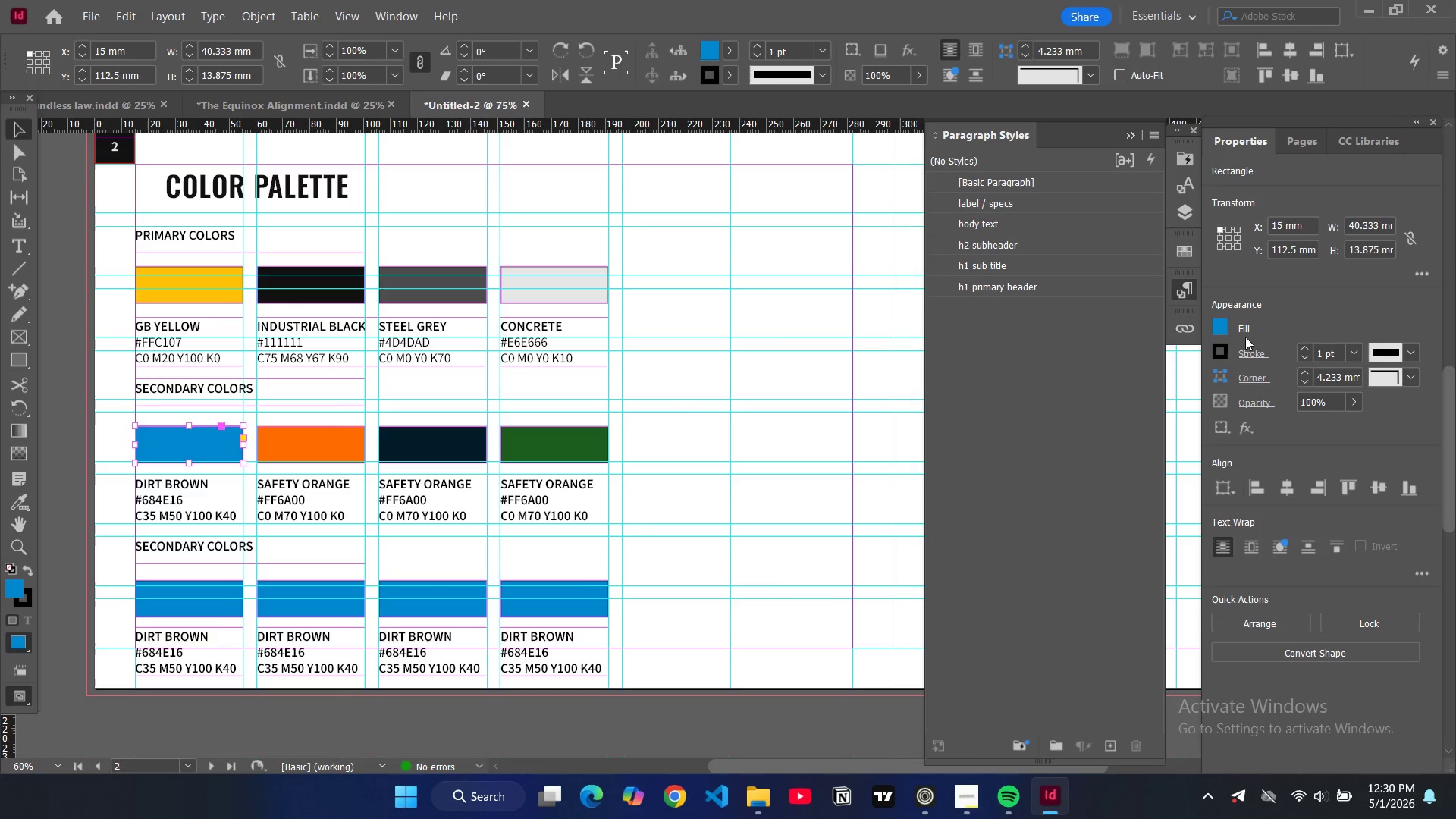 
left_click([1219, 328])
 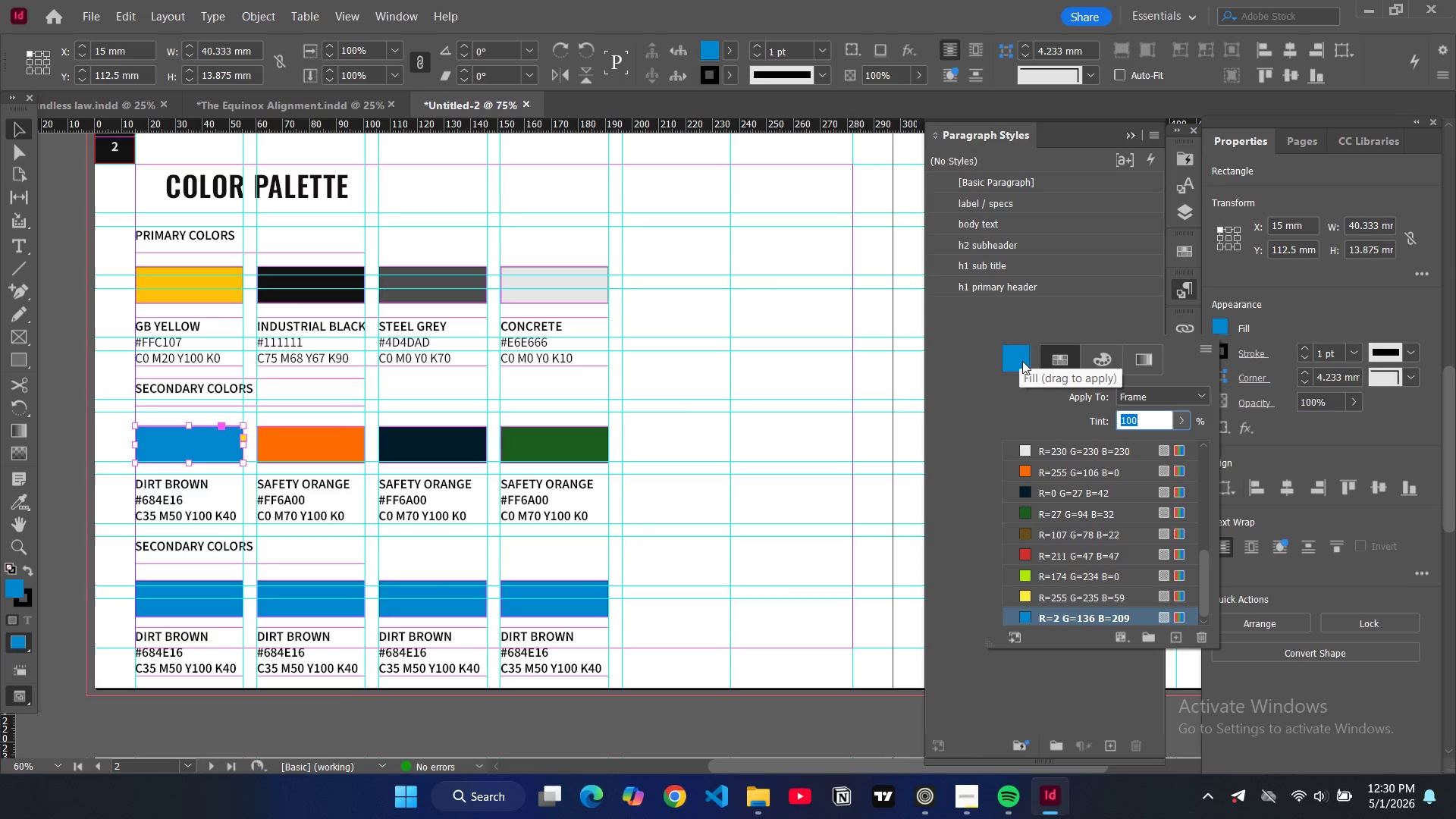 
wait(6.44)
 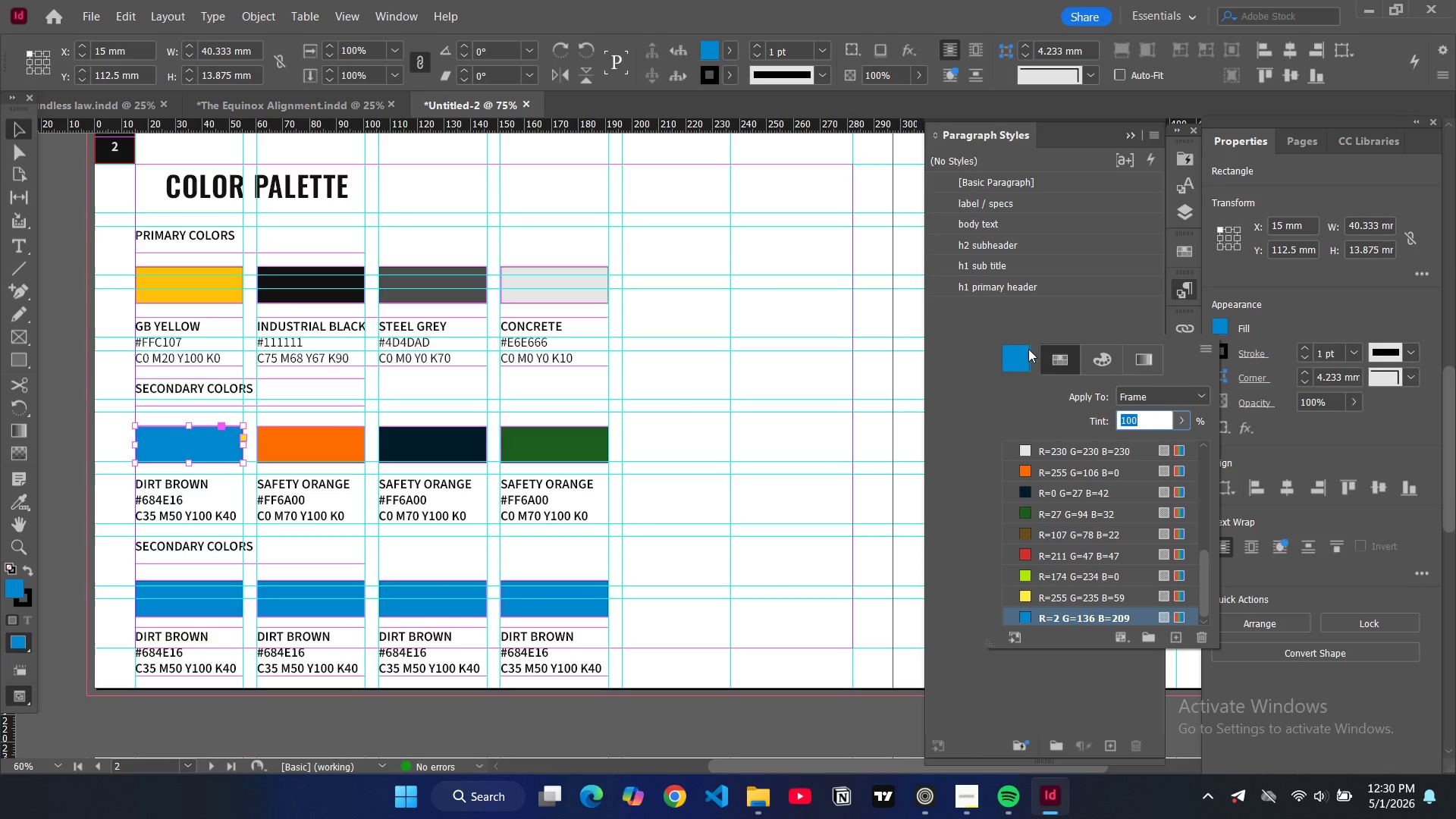 
left_click([1030, 534])
 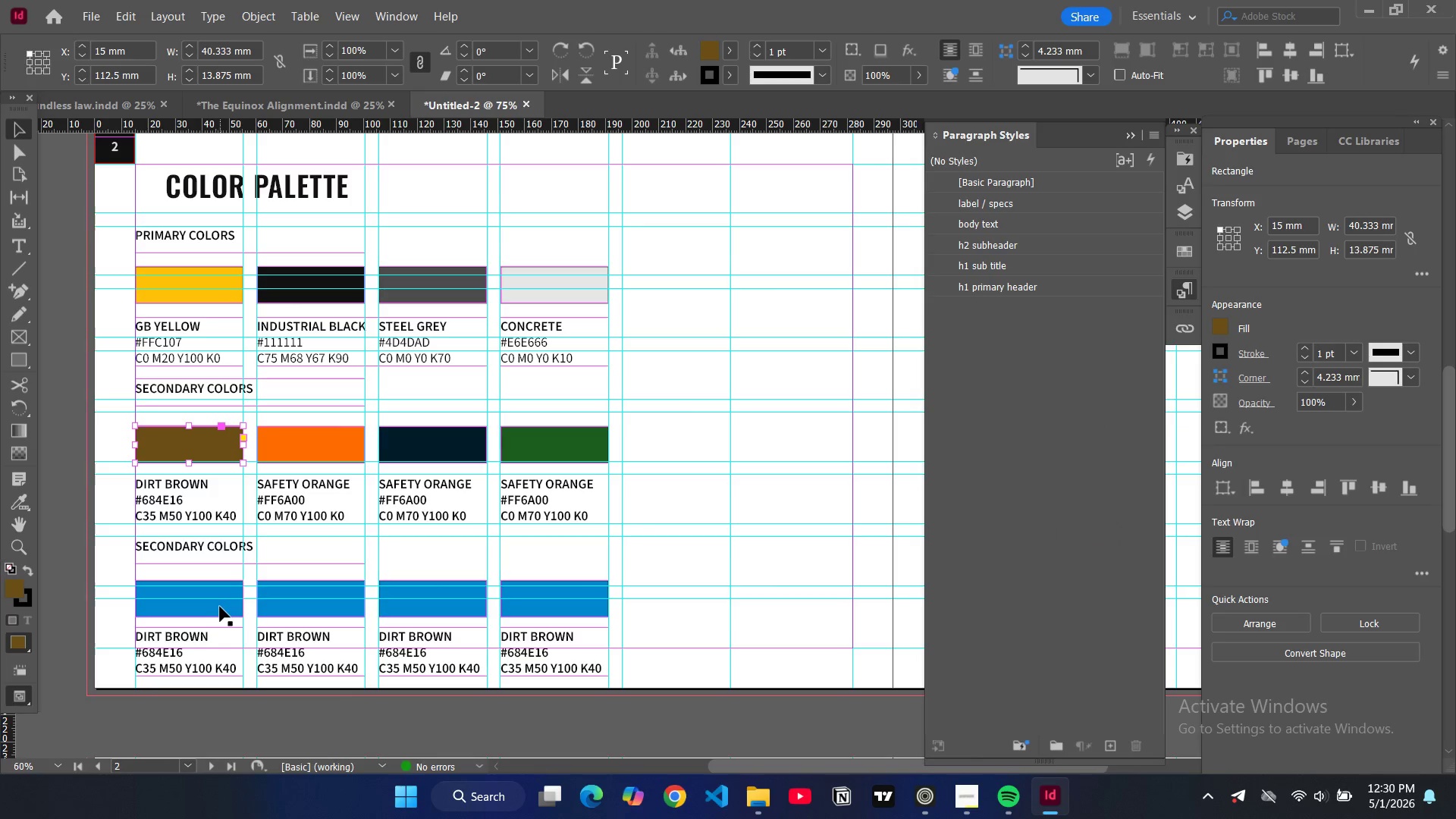 
double_click([221, 609])
 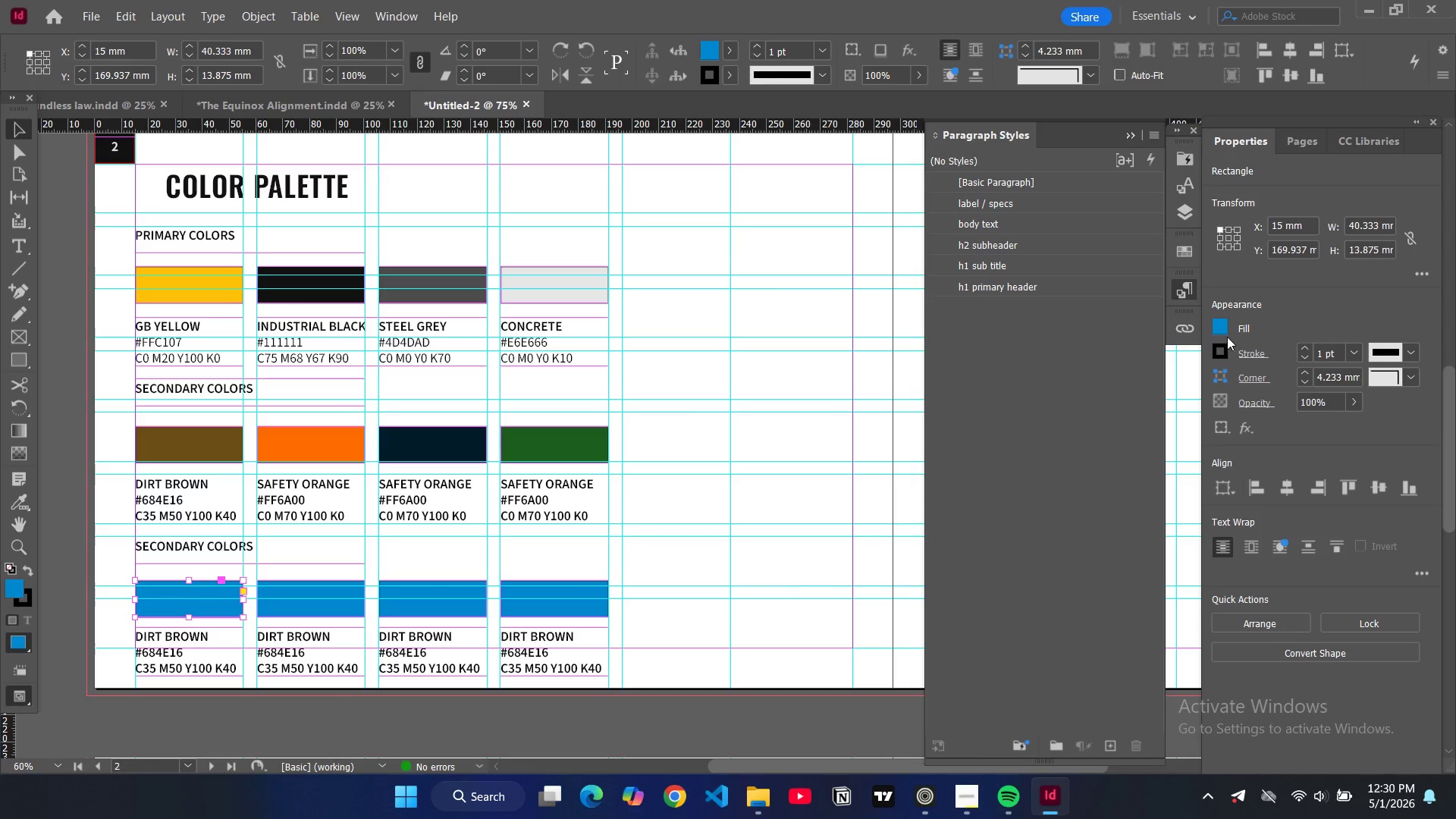 
left_click([1222, 328])
 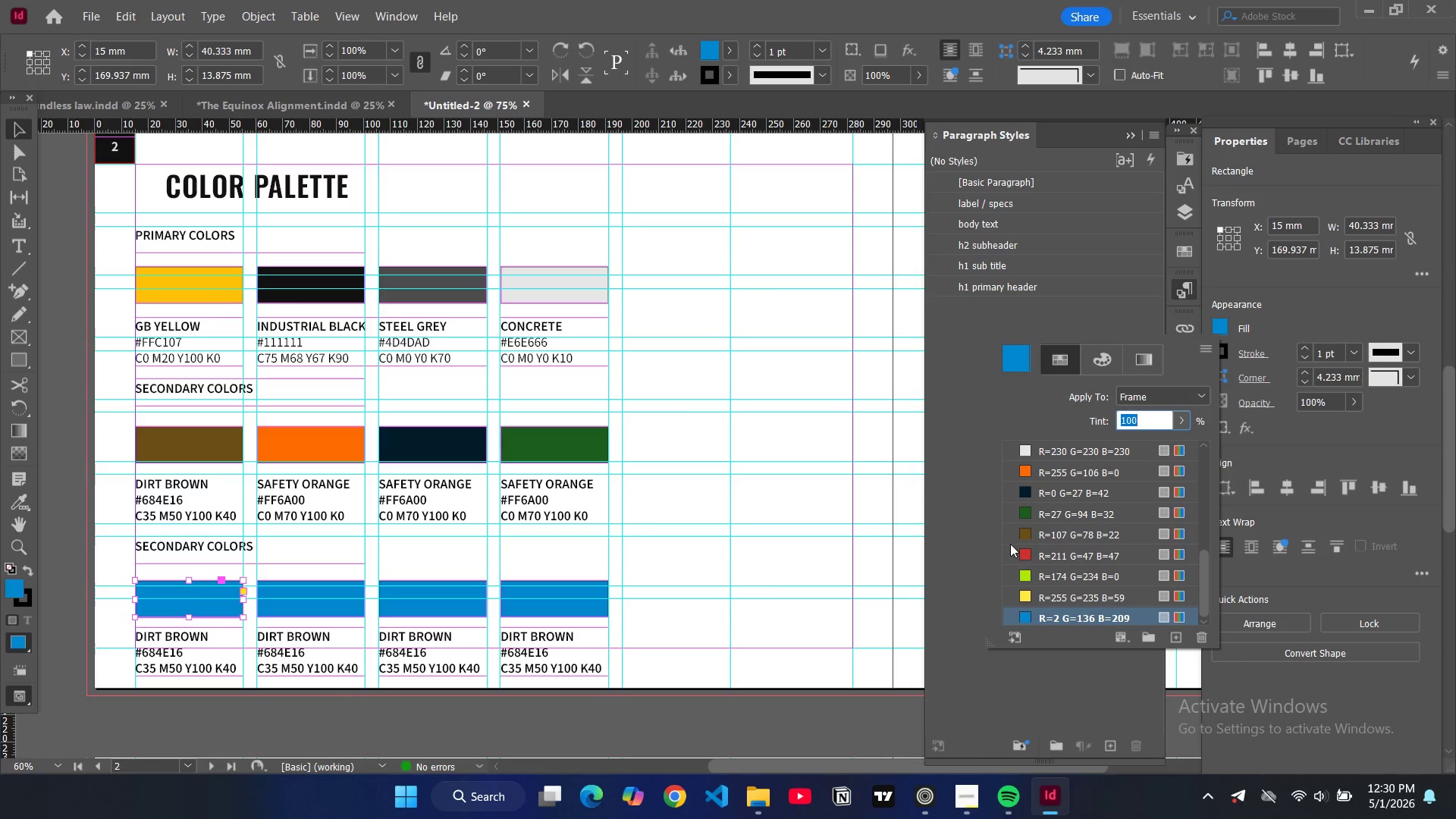 
left_click([1026, 554])
 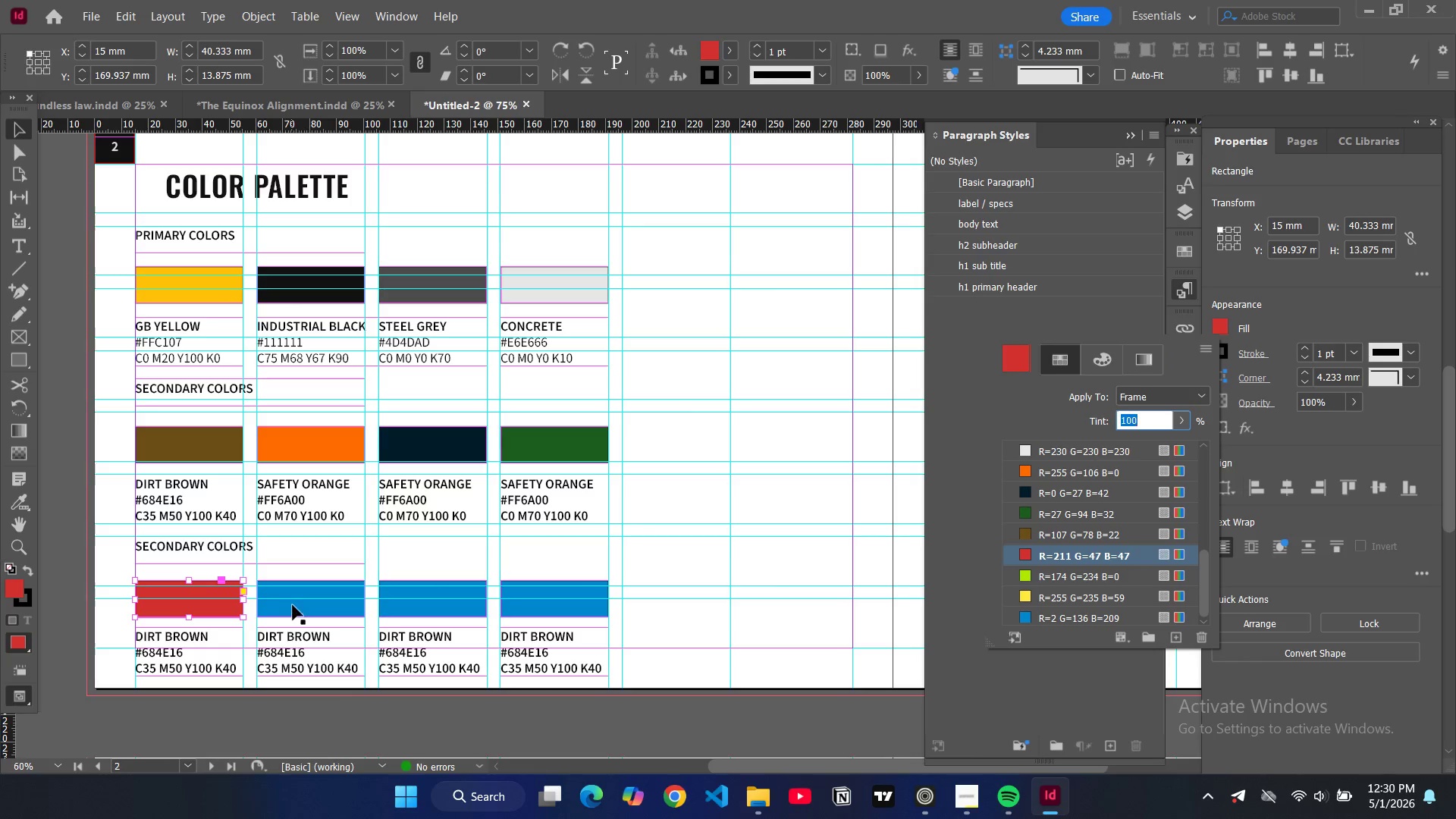 
left_click([295, 613])
 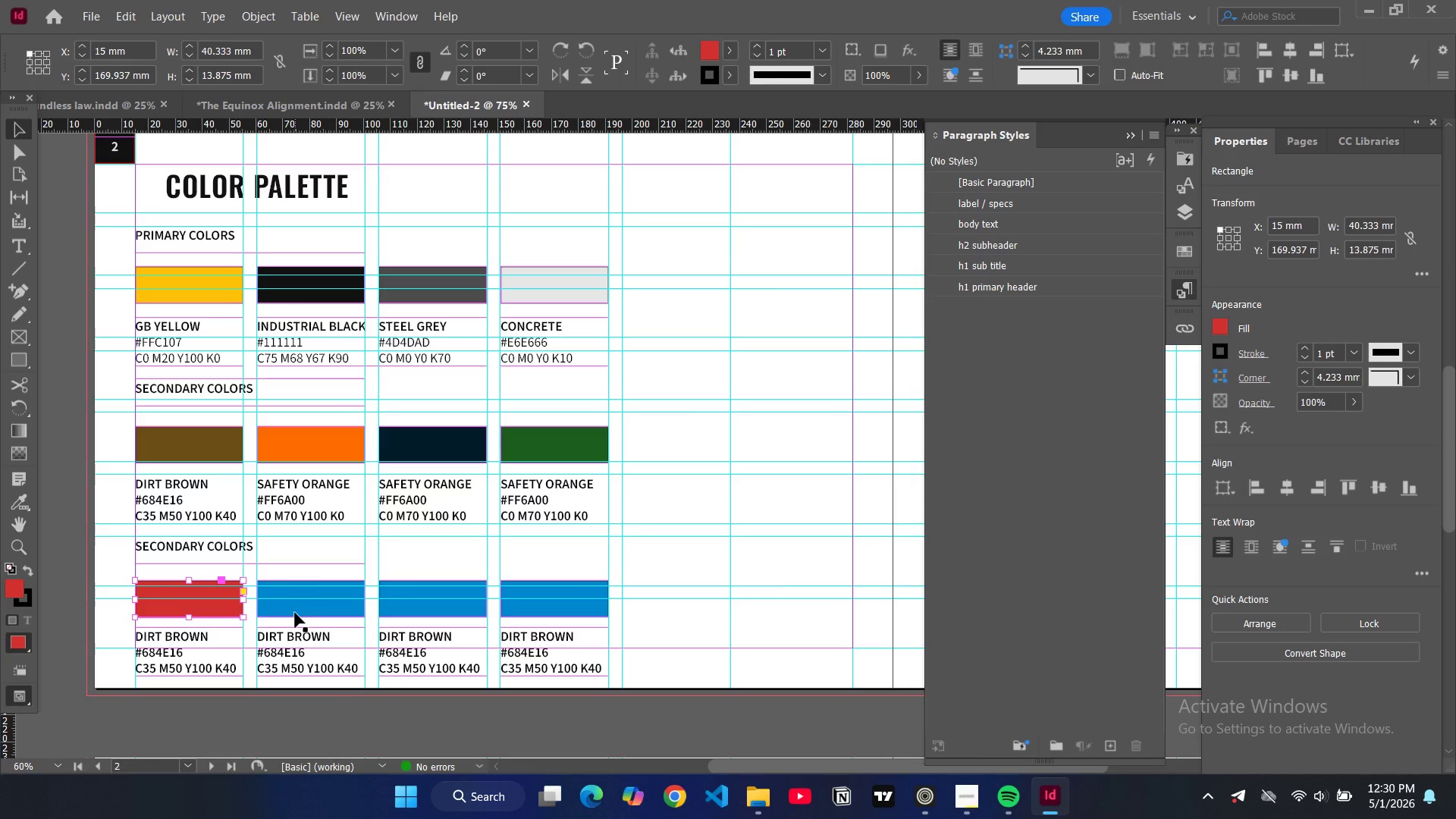 
double_click([295, 613])
 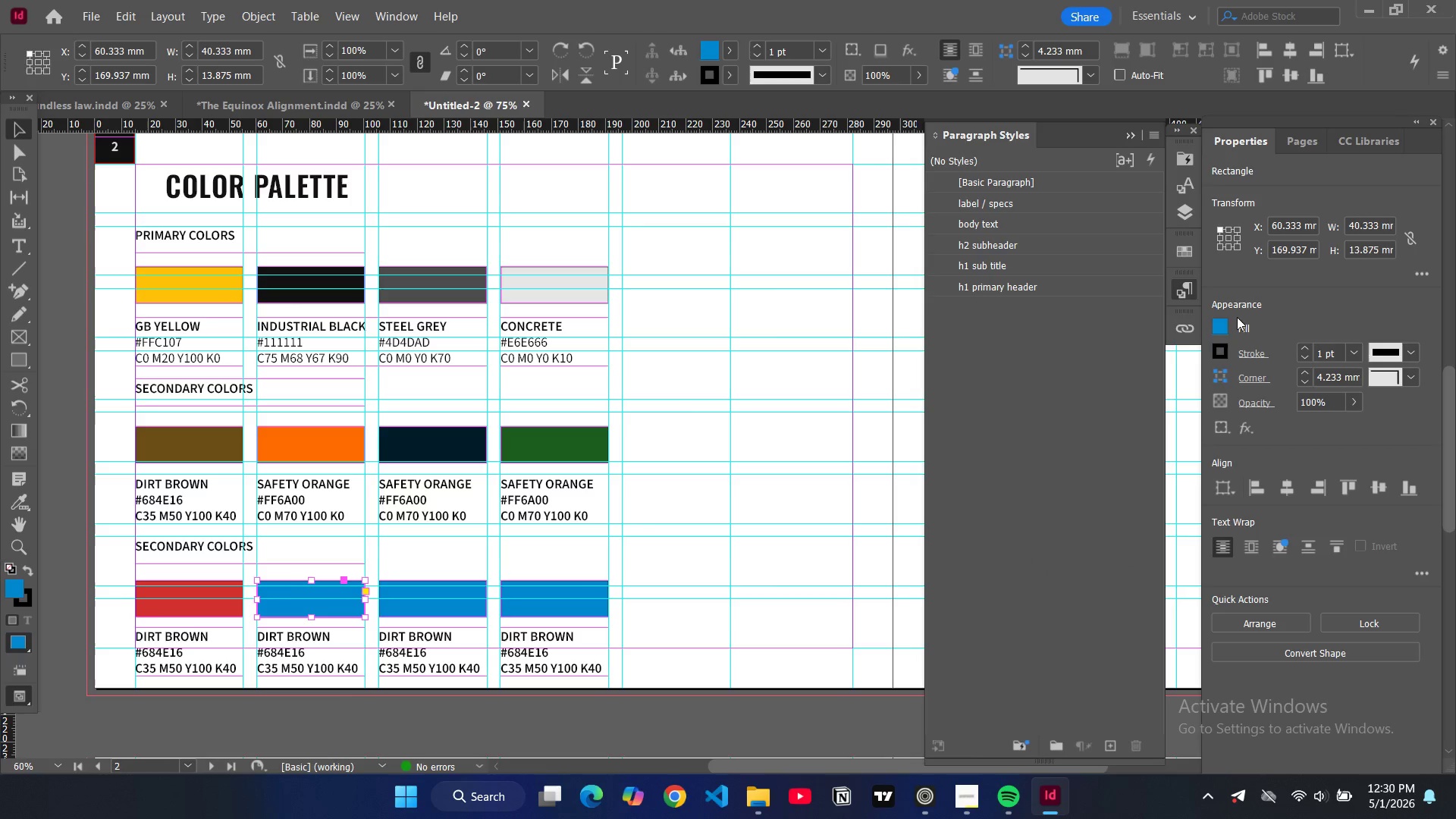 
left_click([1222, 329])
 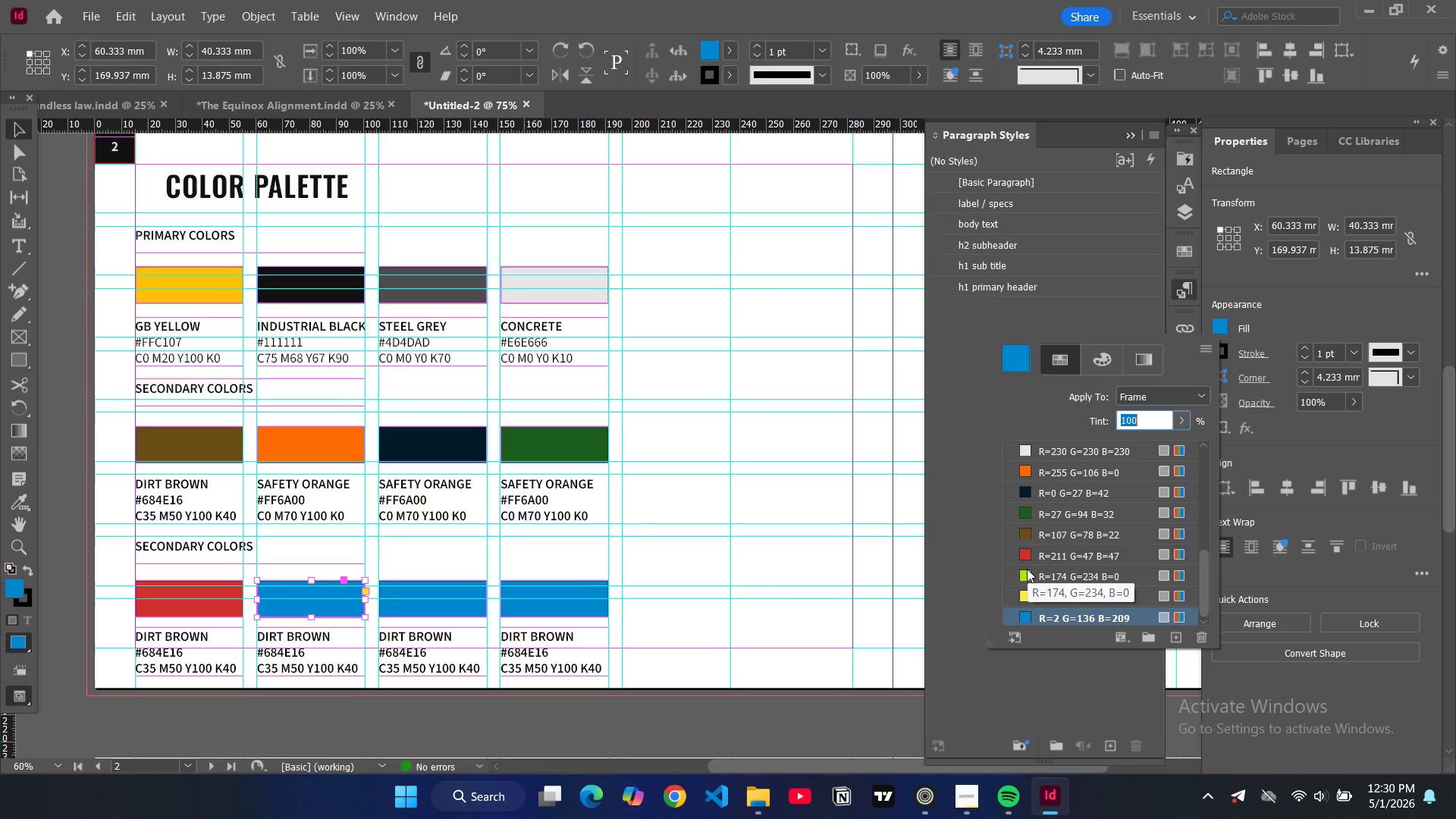 
left_click([441, 614])
 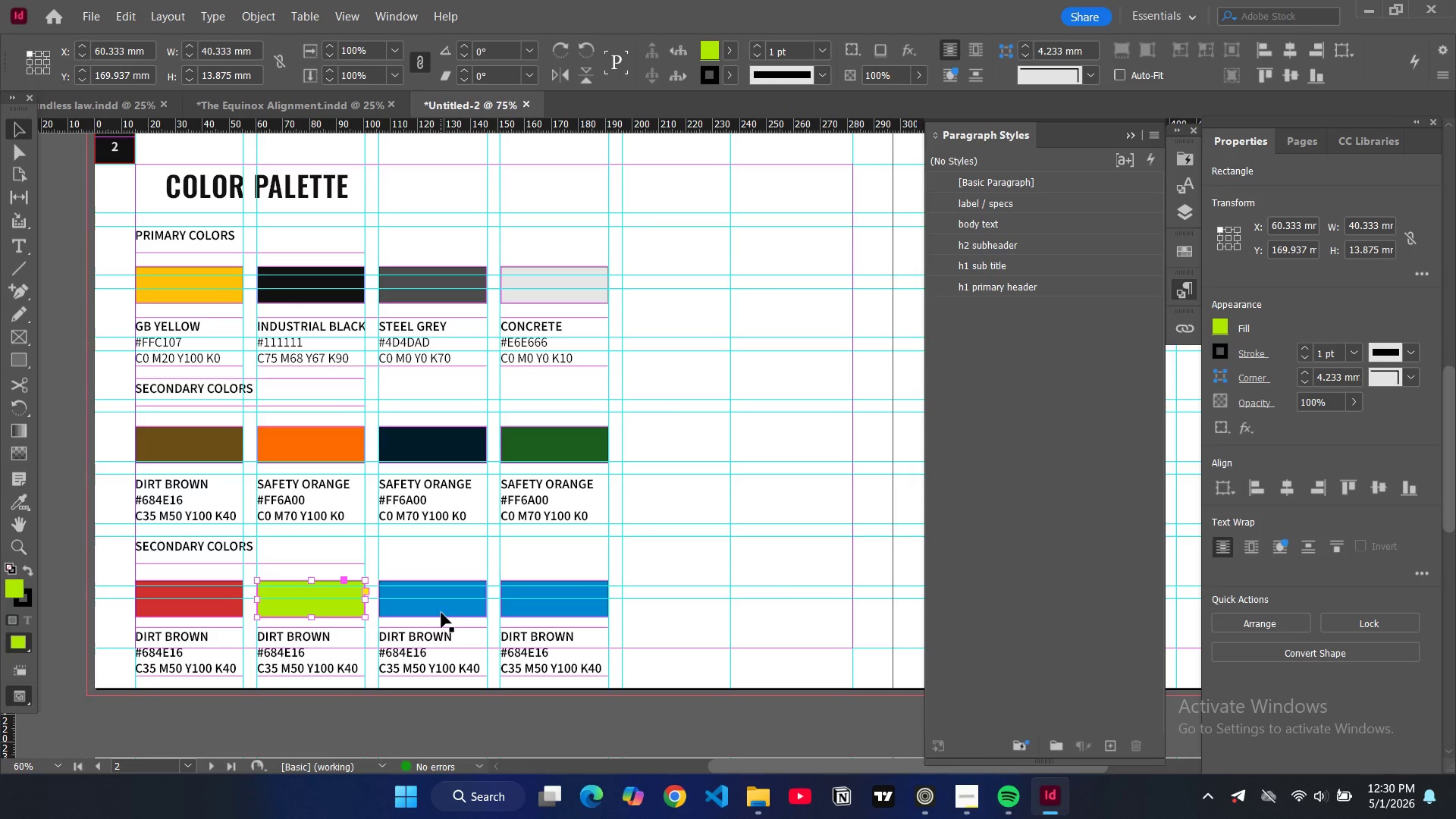 
left_click([441, 613])
 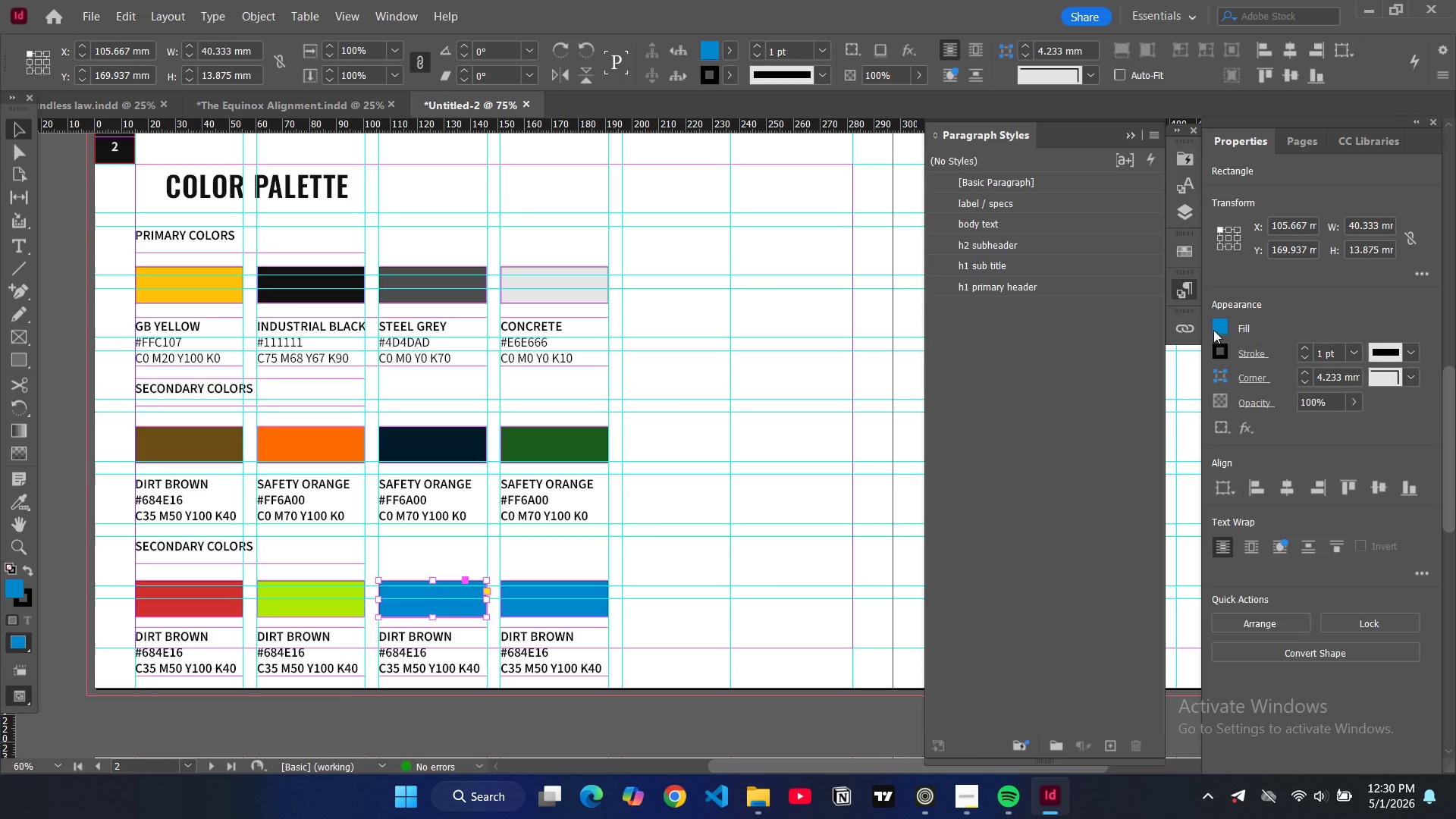 
left_click([1216, 326])
 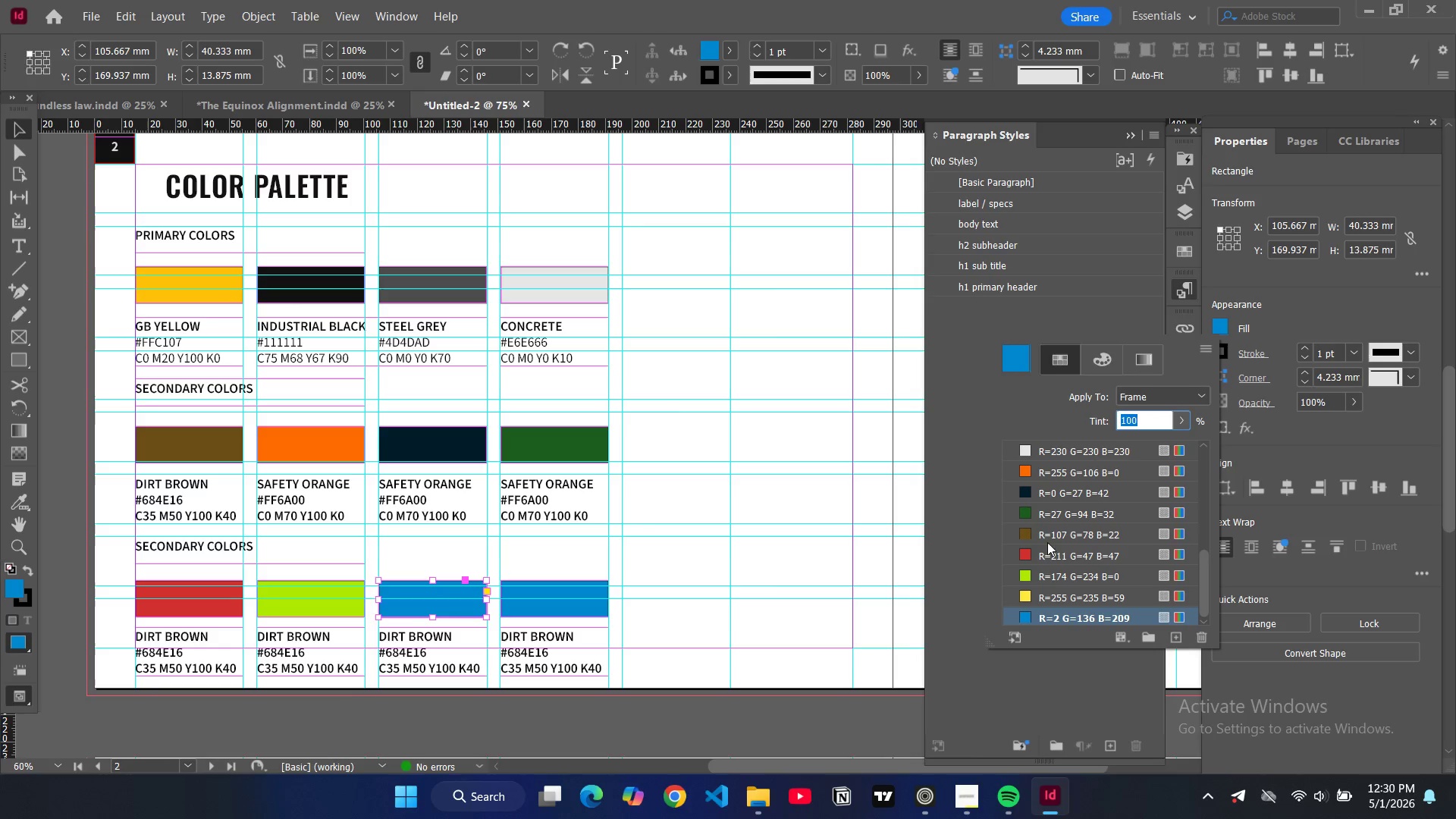 
left_click([1026, 597])
 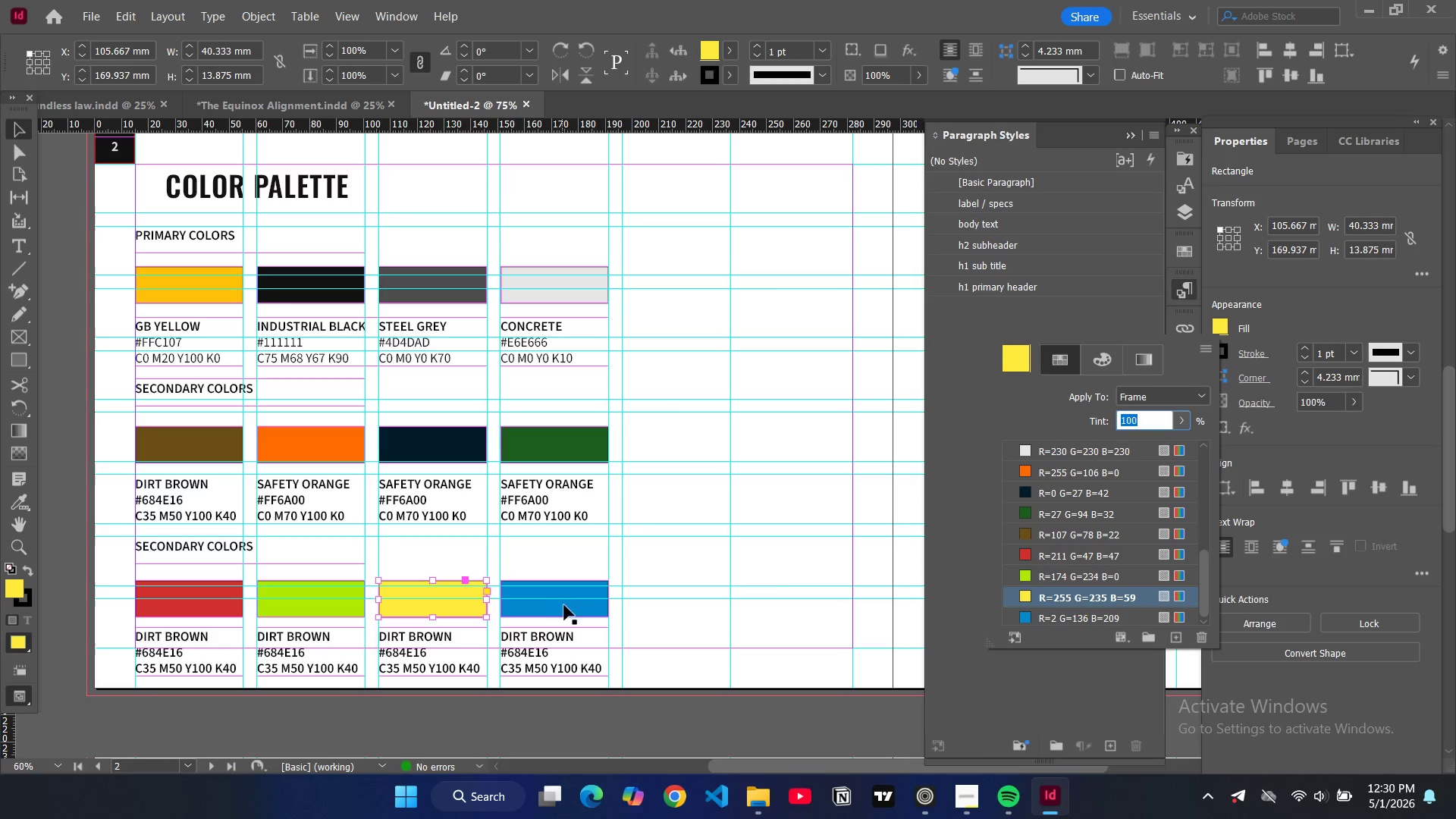 
left_click([564, 605])
 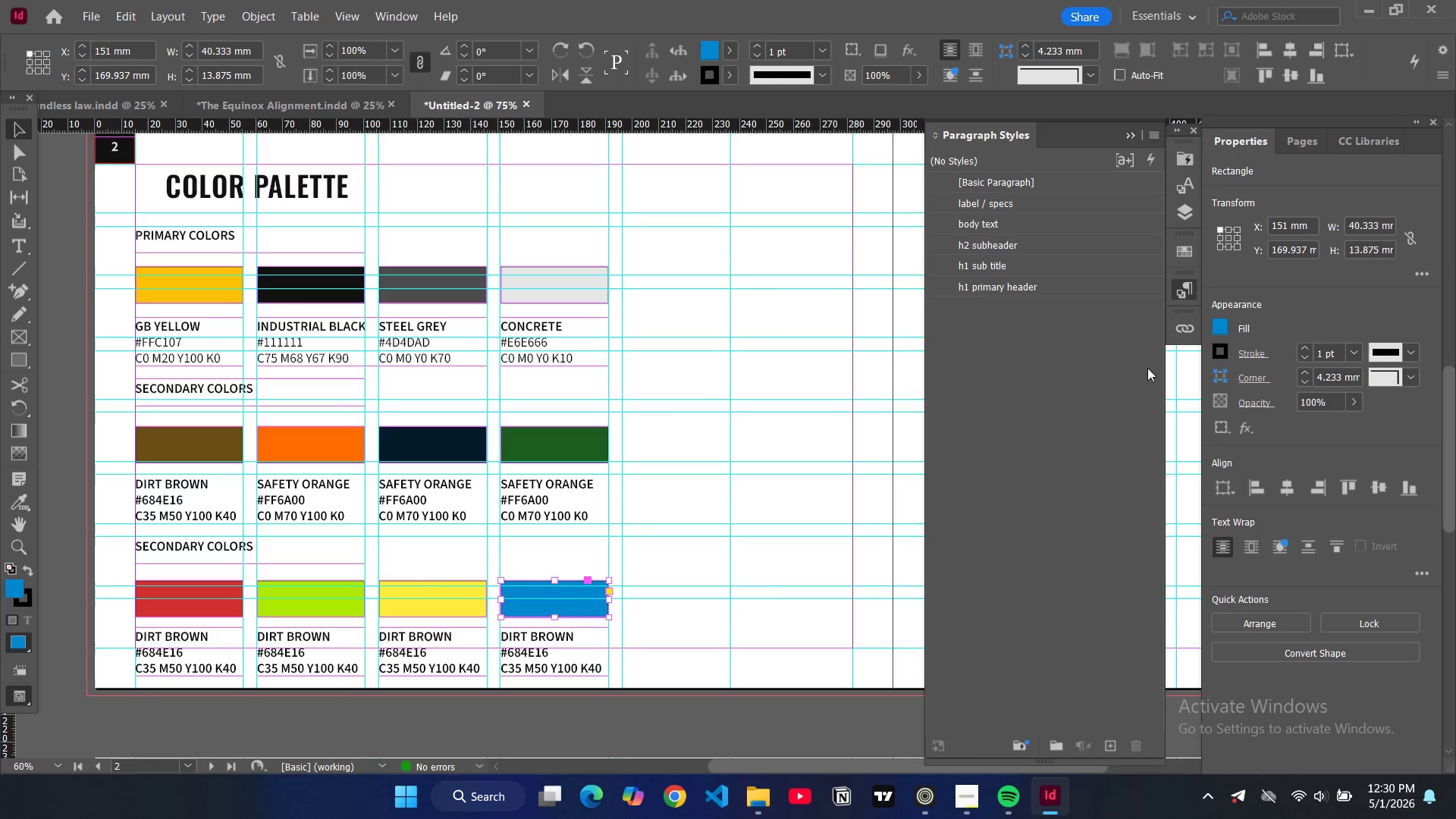 
left_click([1219, 329])
 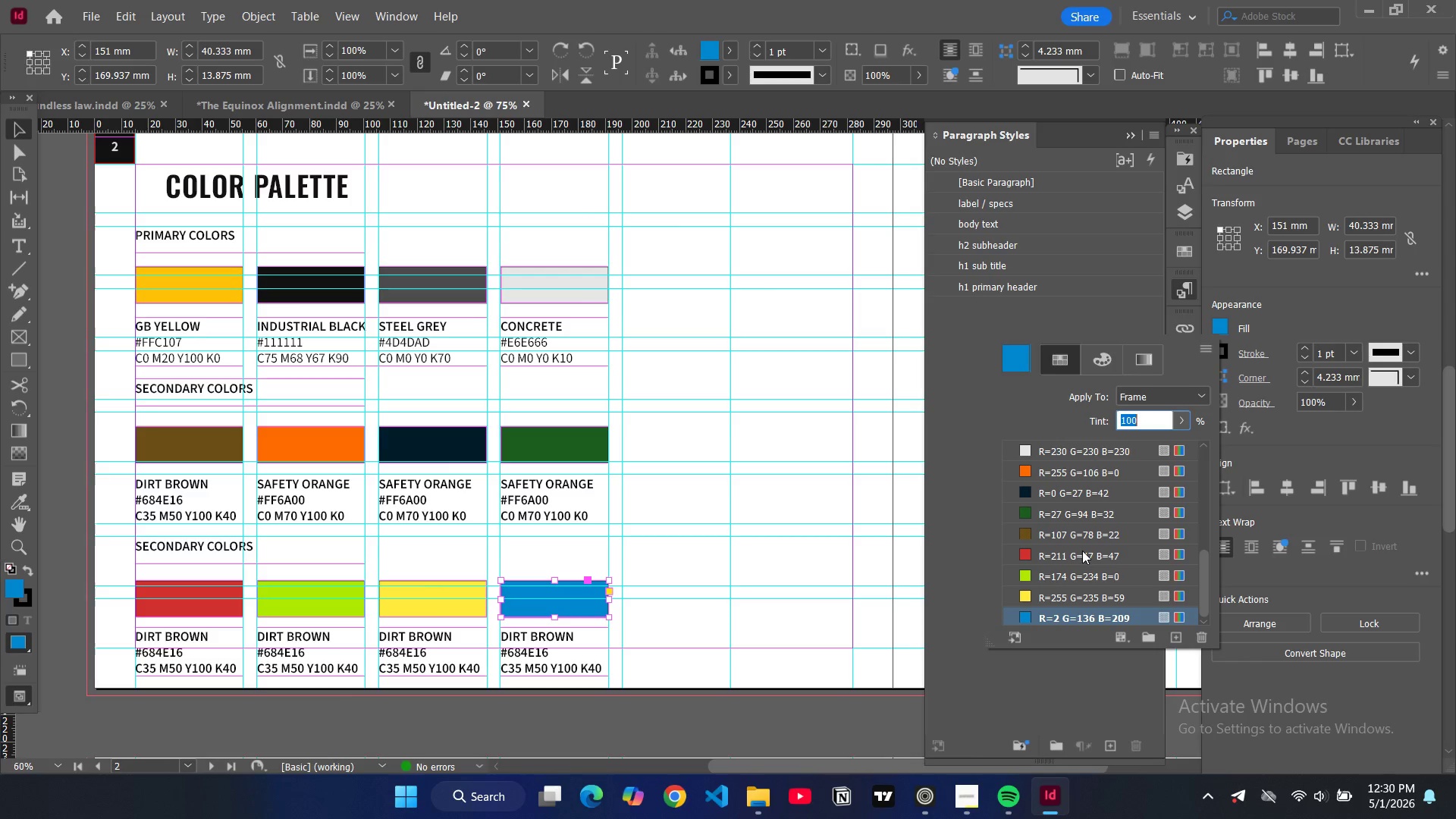 
scroll: coordinate [1075, 549], scroll_direction: down, amount: 4.0
 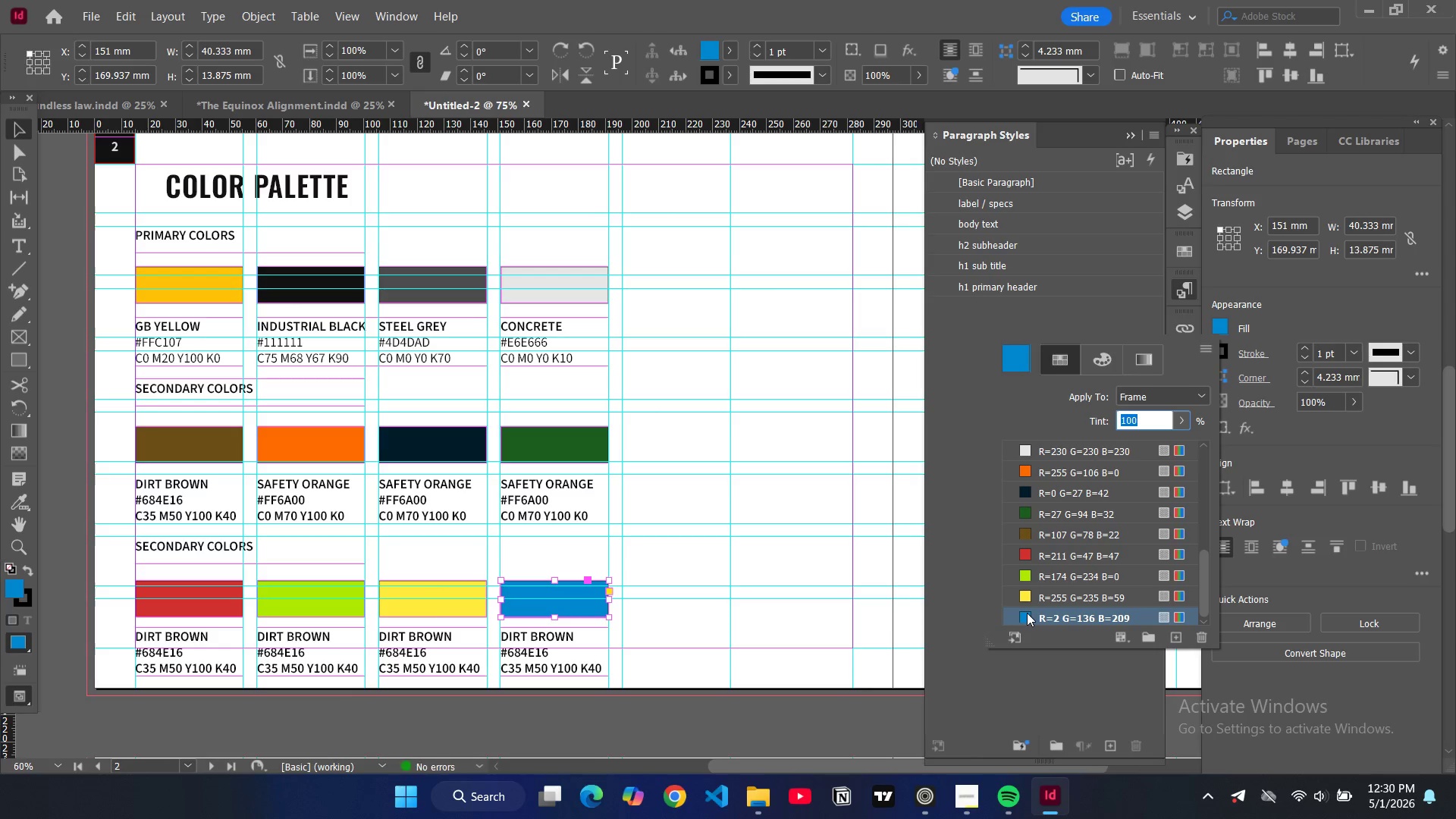 
left_click([1025, 616])
 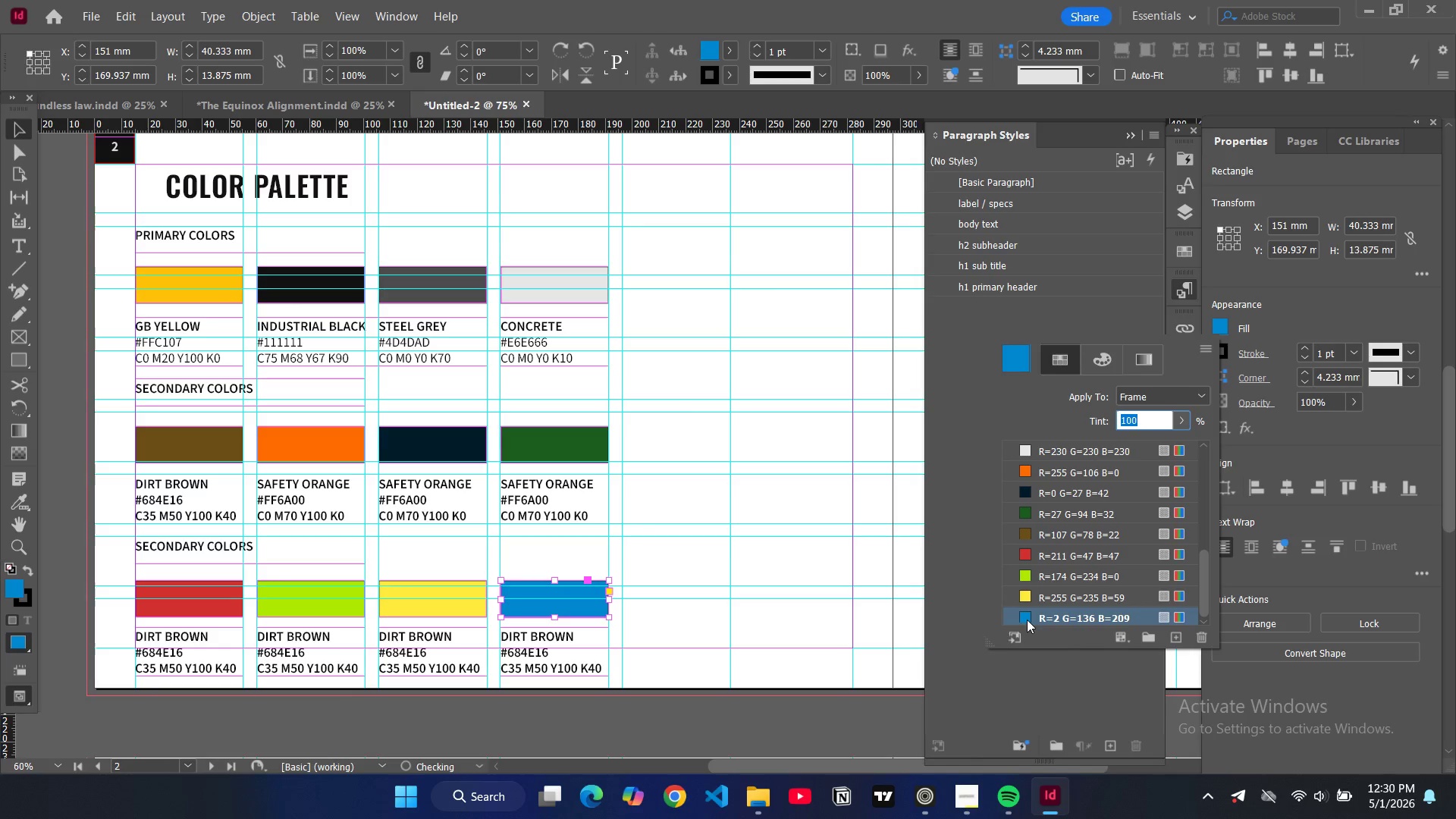 
left_click([1026, 618])
 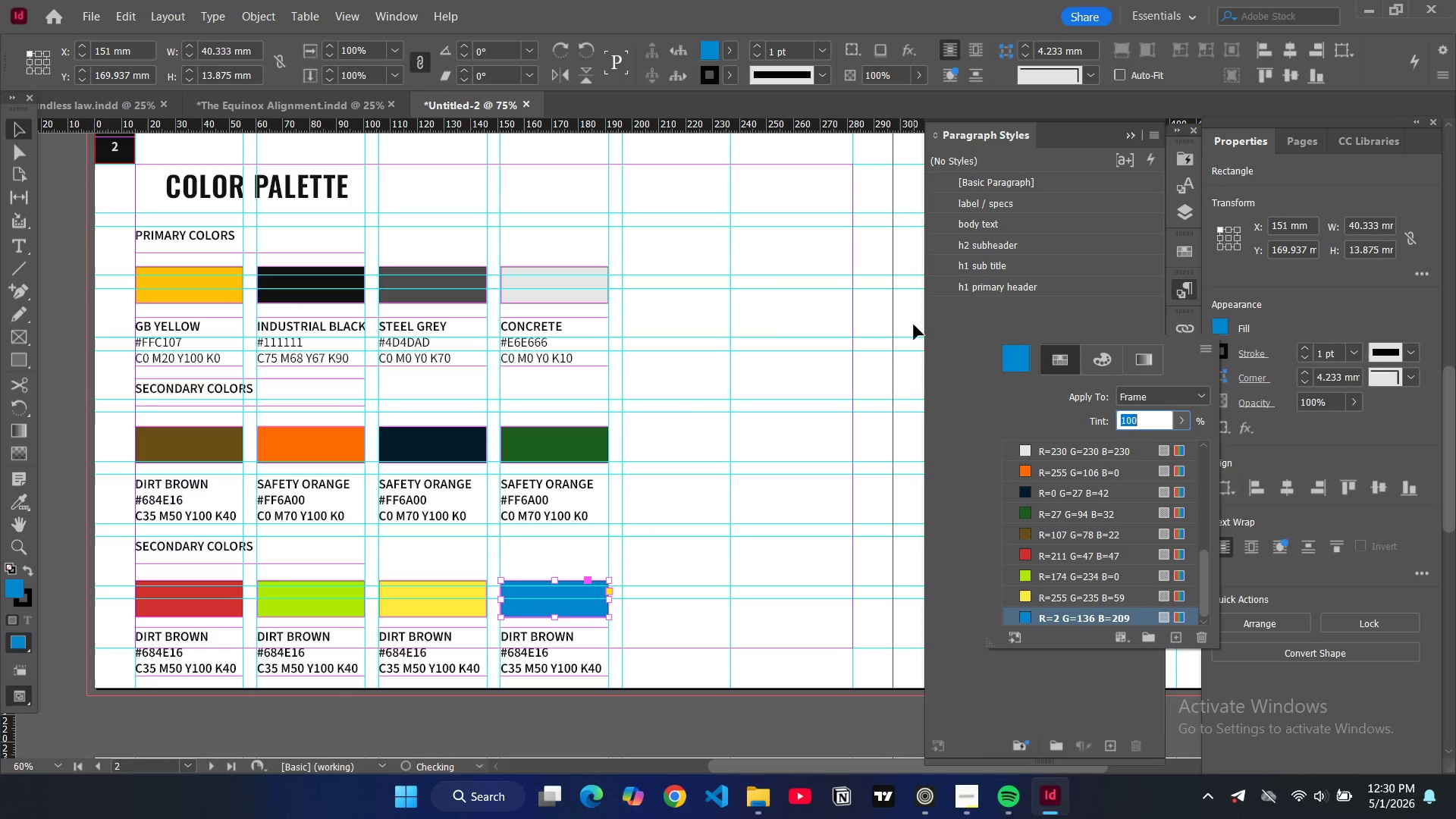 
left_click([949, 372])
 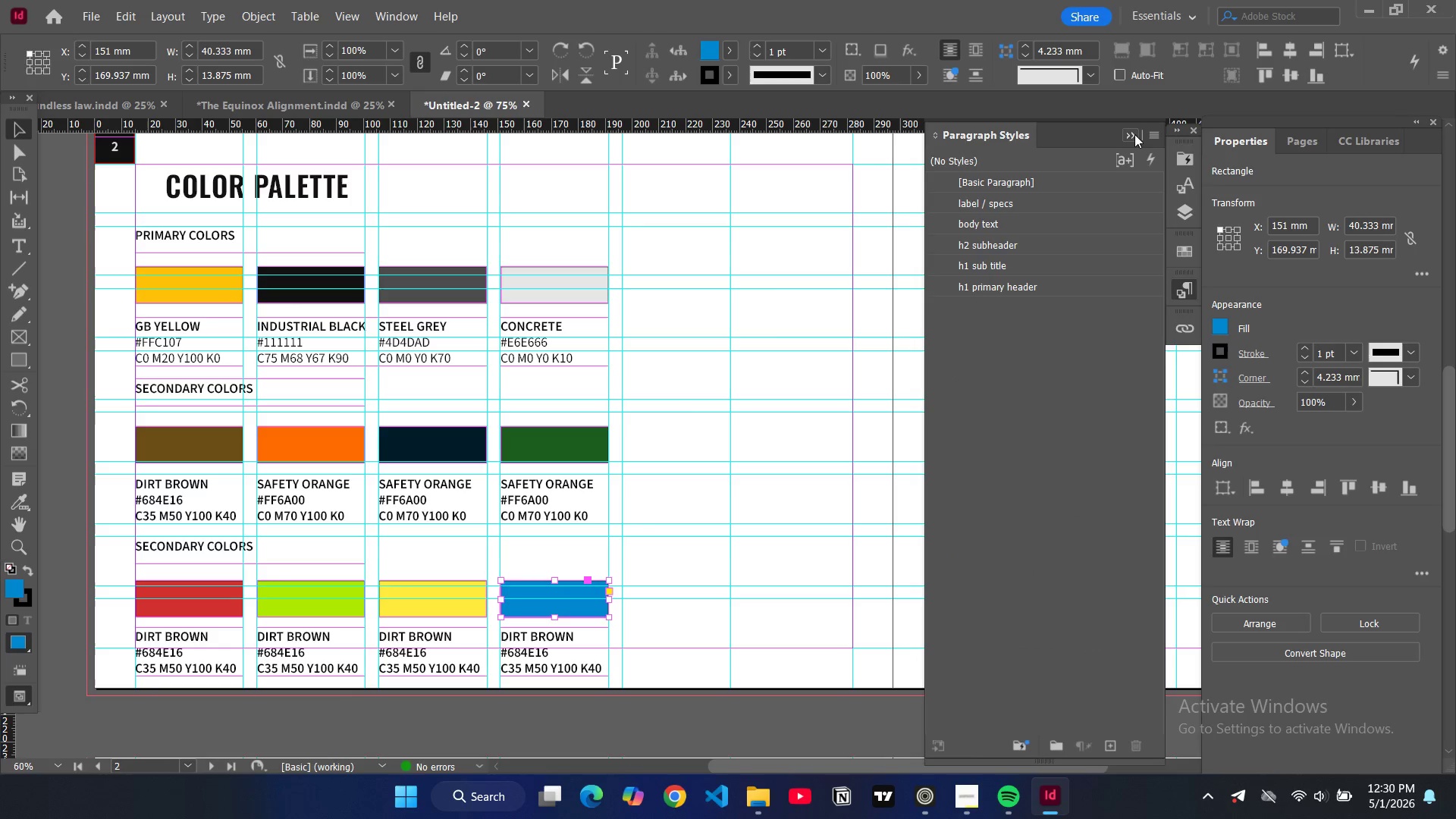 
left_click([1130, 135])
 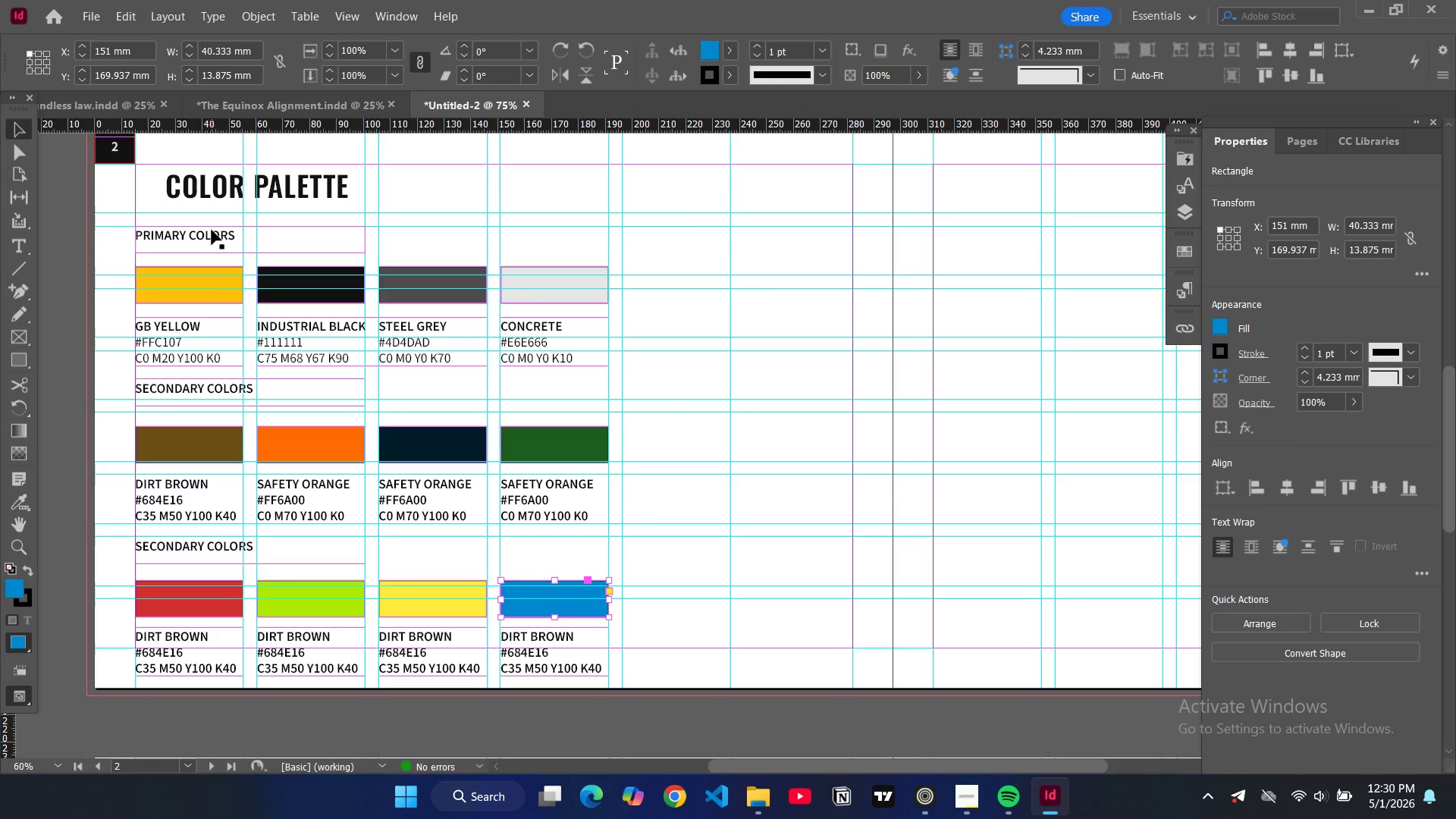 
left_click([212, 230])
 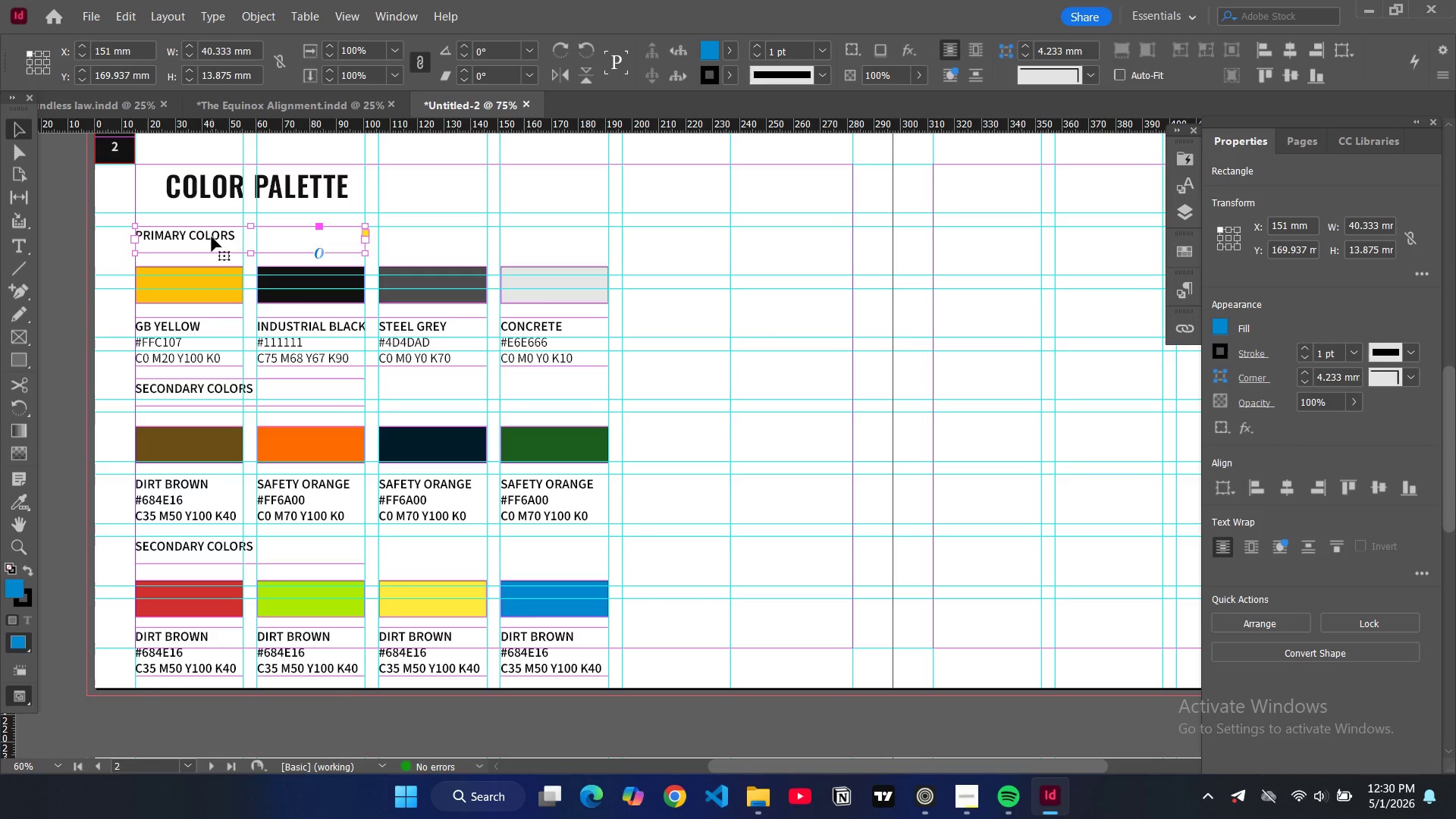 
left_click_drag(start_coordinate=[212, 237], to_coordinate=[214, 224])
 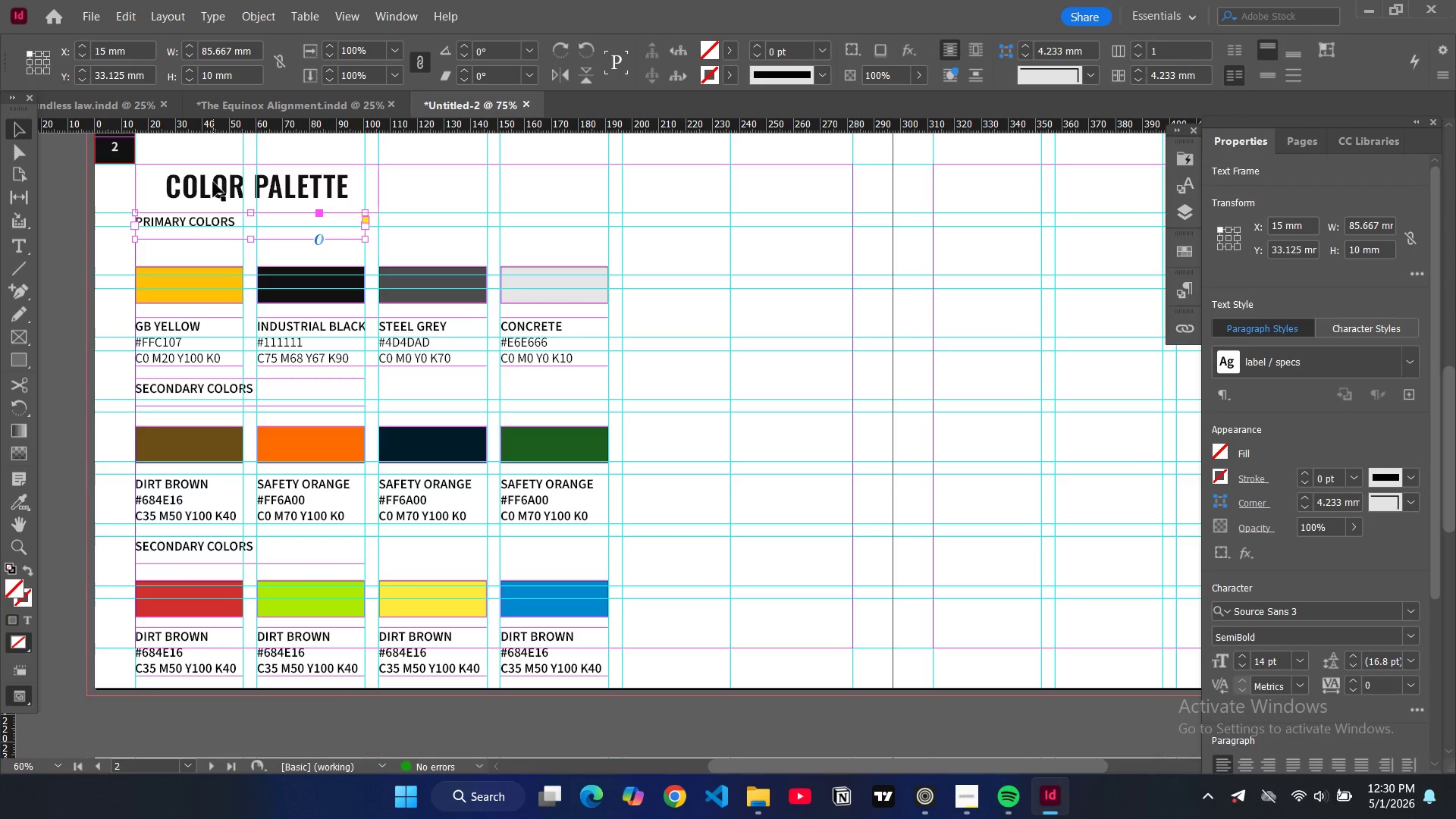 
left_click([214, 187])
 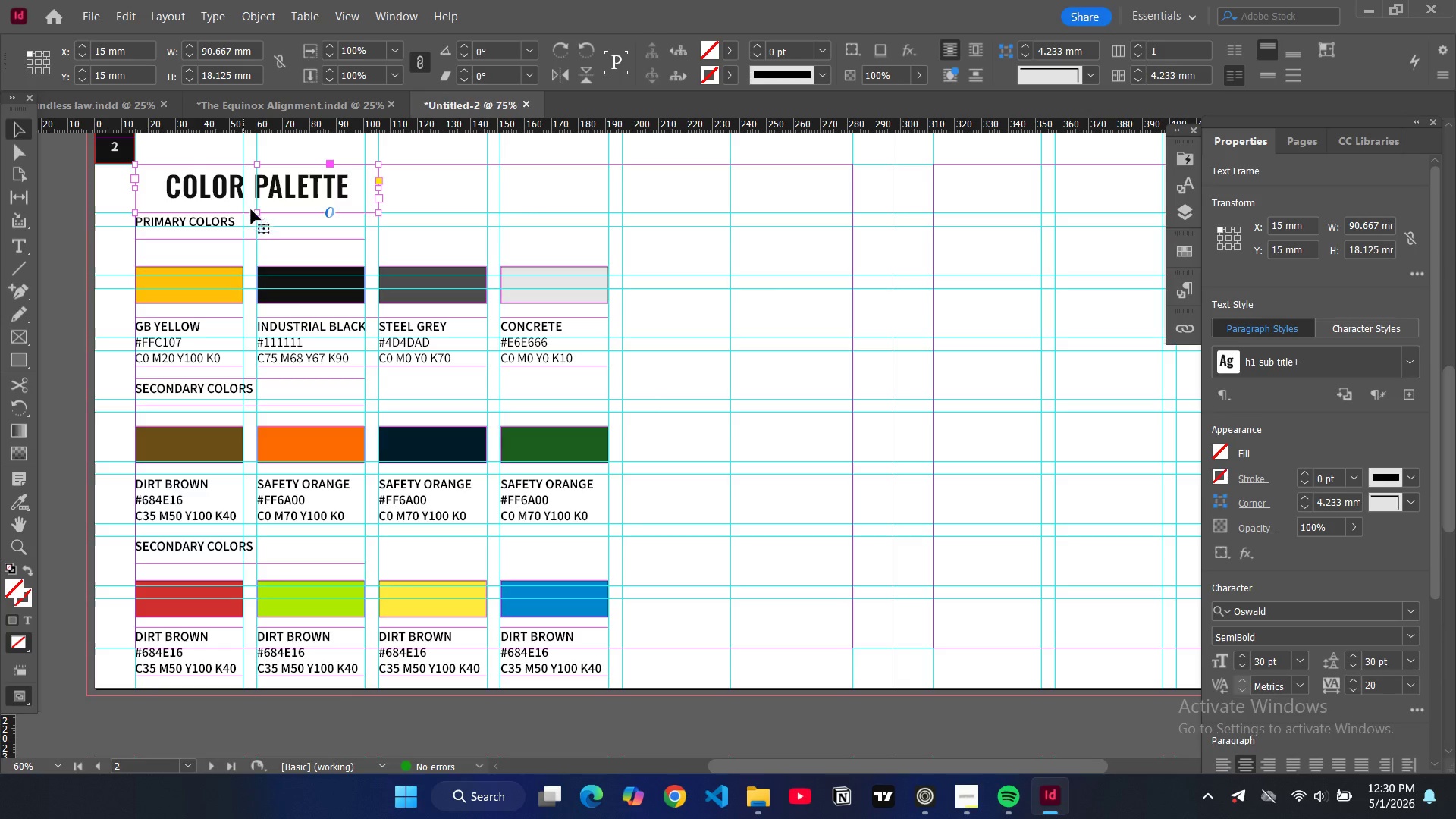 
left_click_drag(start_coordinate=[257, 210], to_coordinate=[259, 203])
 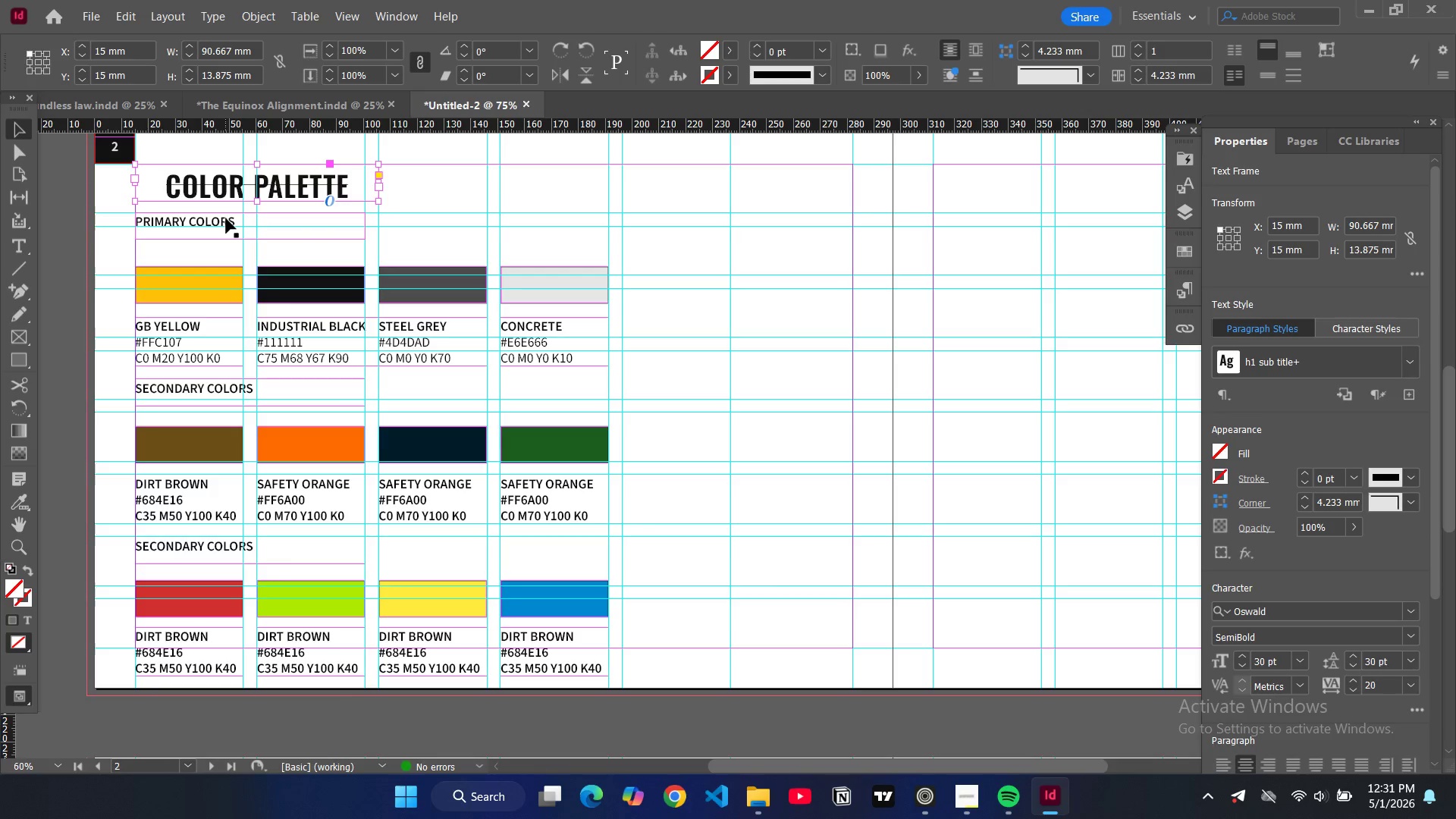 
key(Control+ControlLeft)
 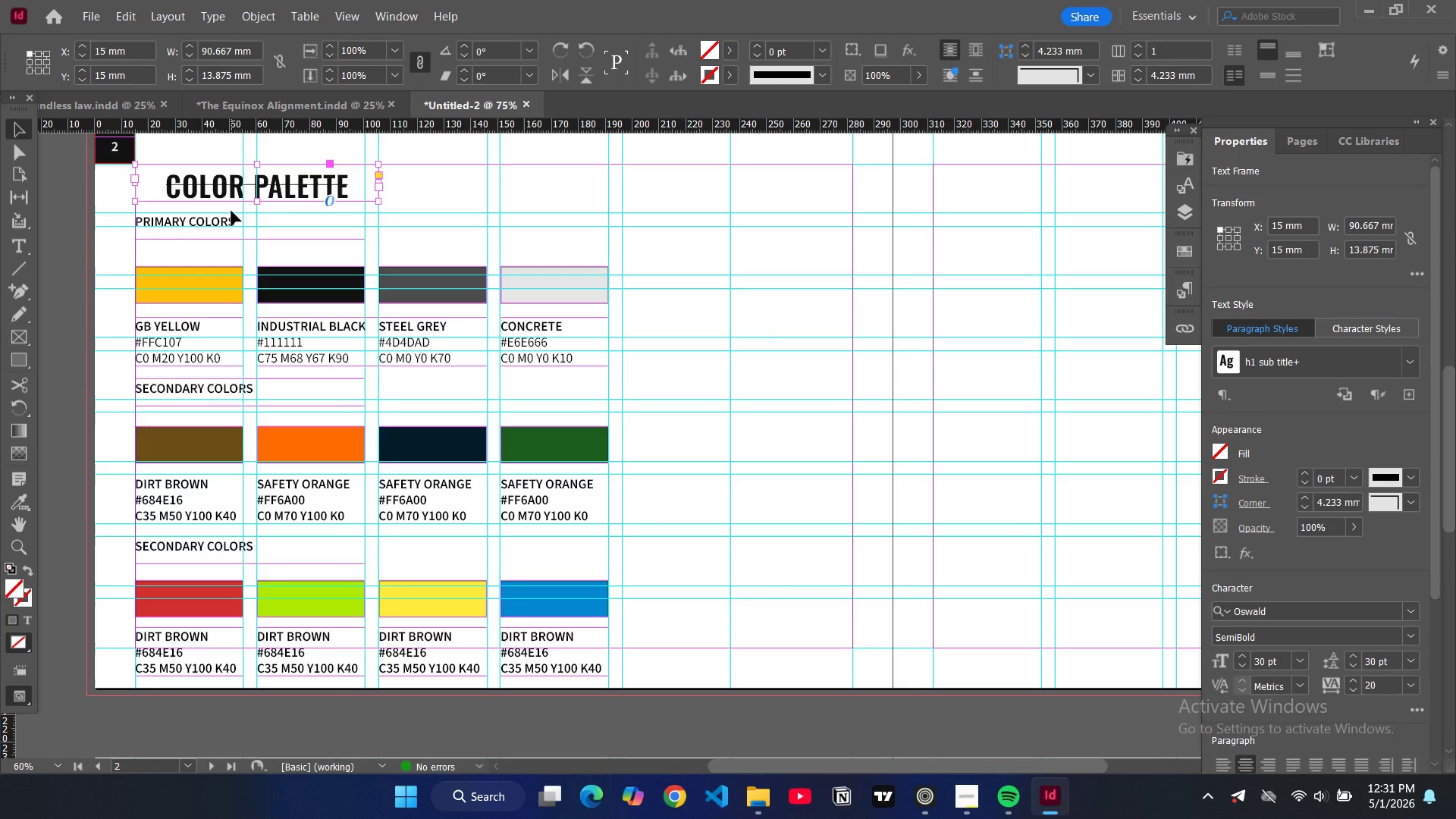 
key(Control+Z)
 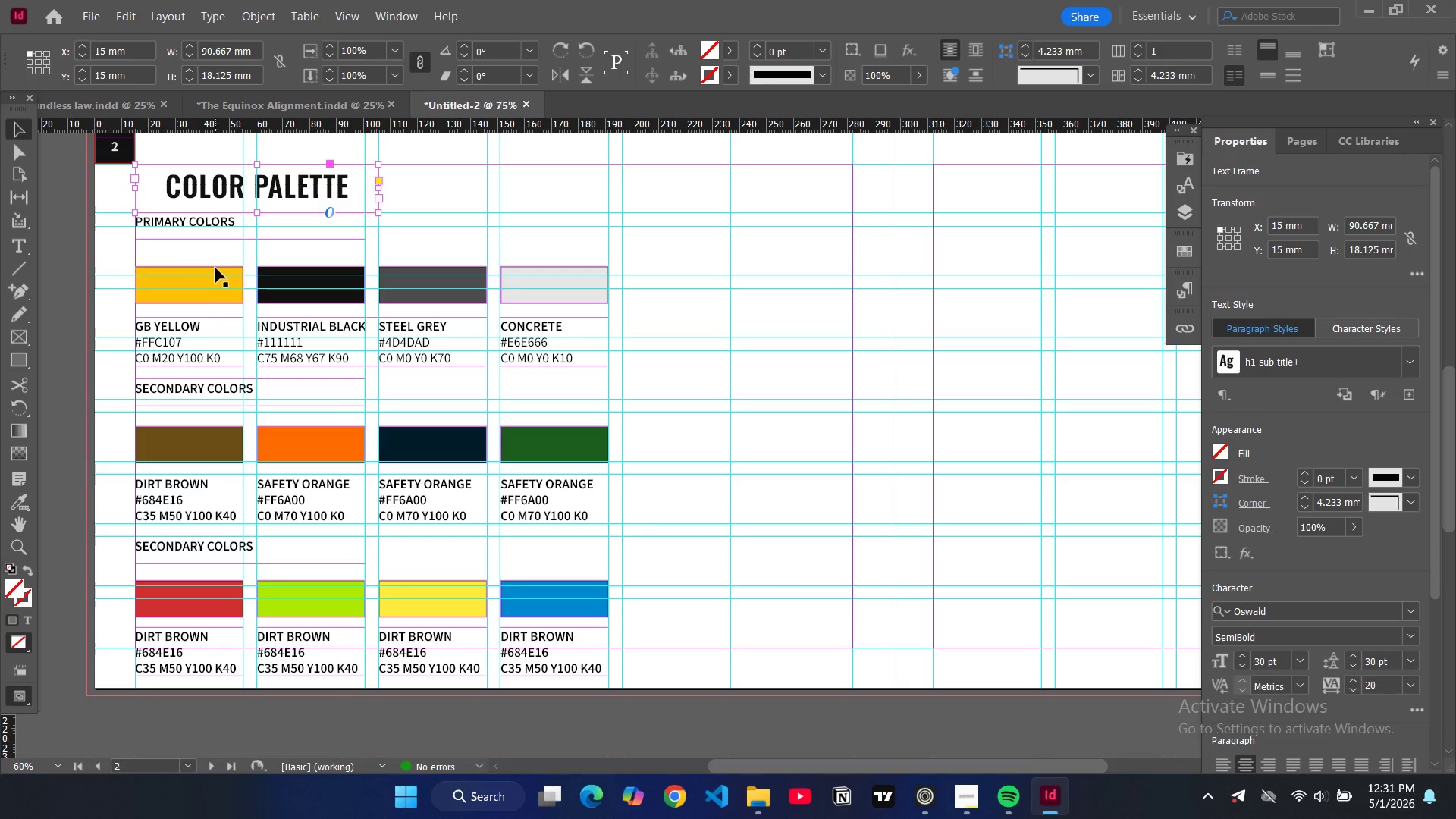 
left_click([215, 268])
 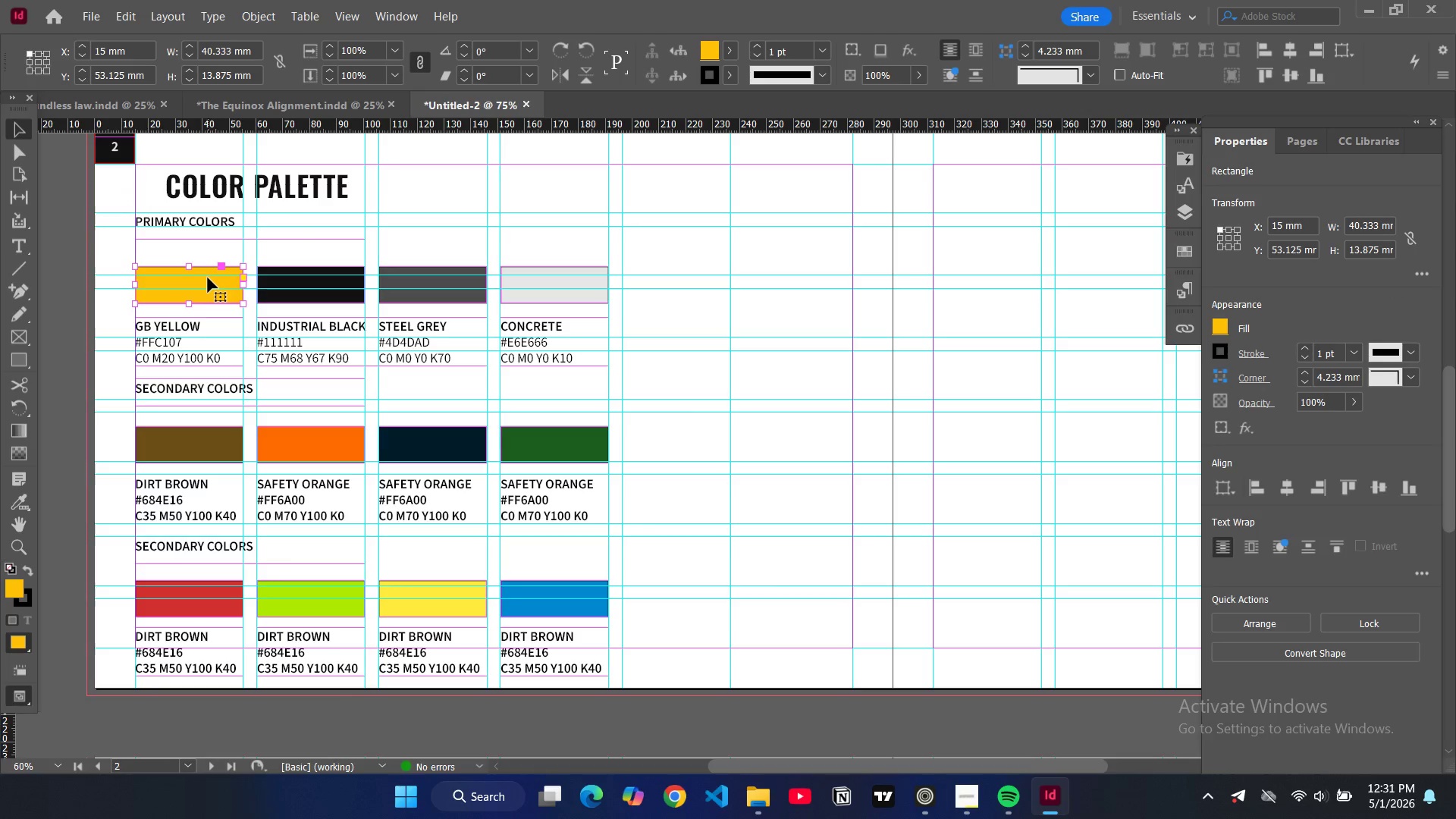 
left_click_drag(start_coordinate=[208, 279], to_coordinate=[209, 265])
 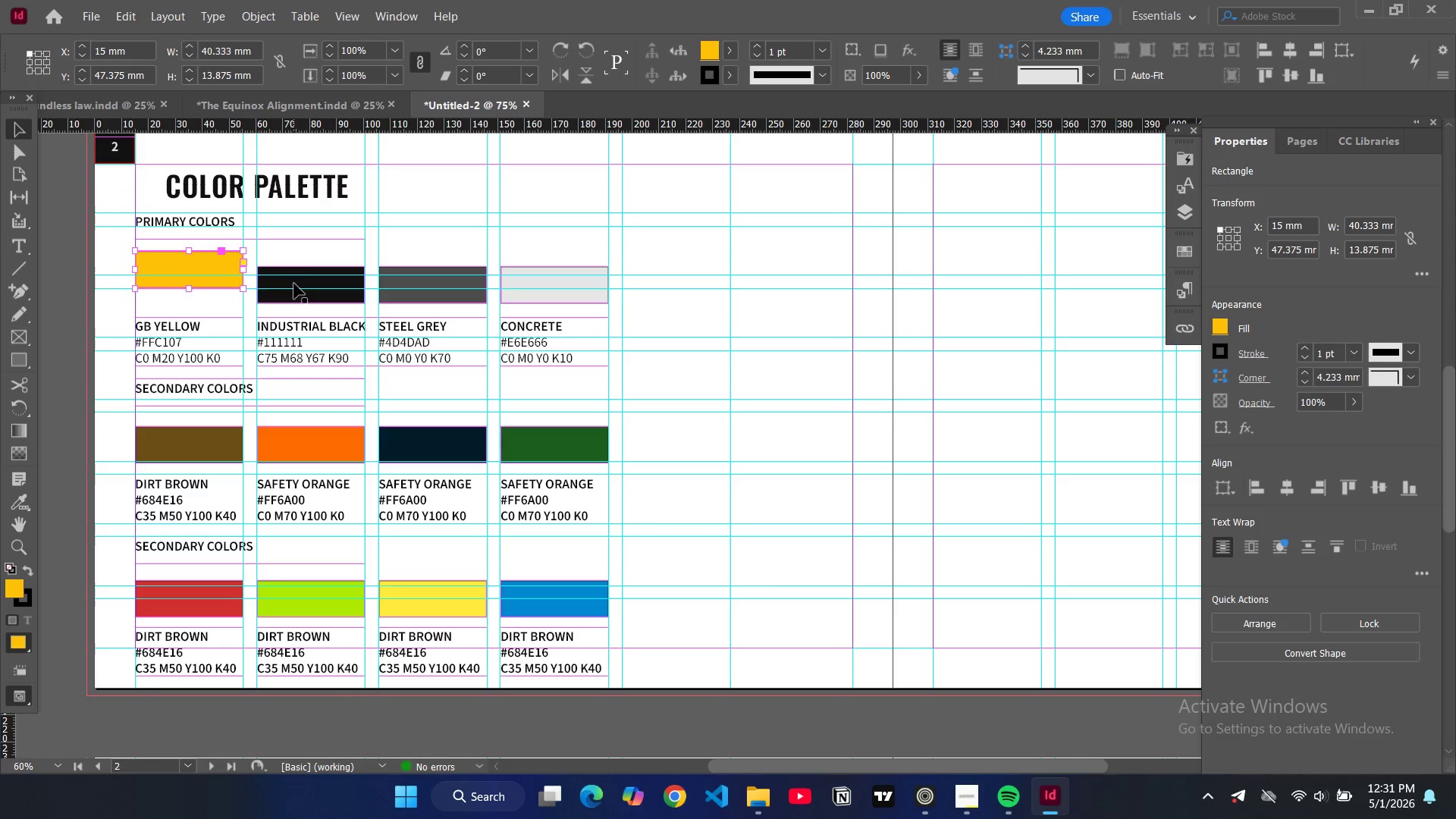 
left_click([294, 284])
 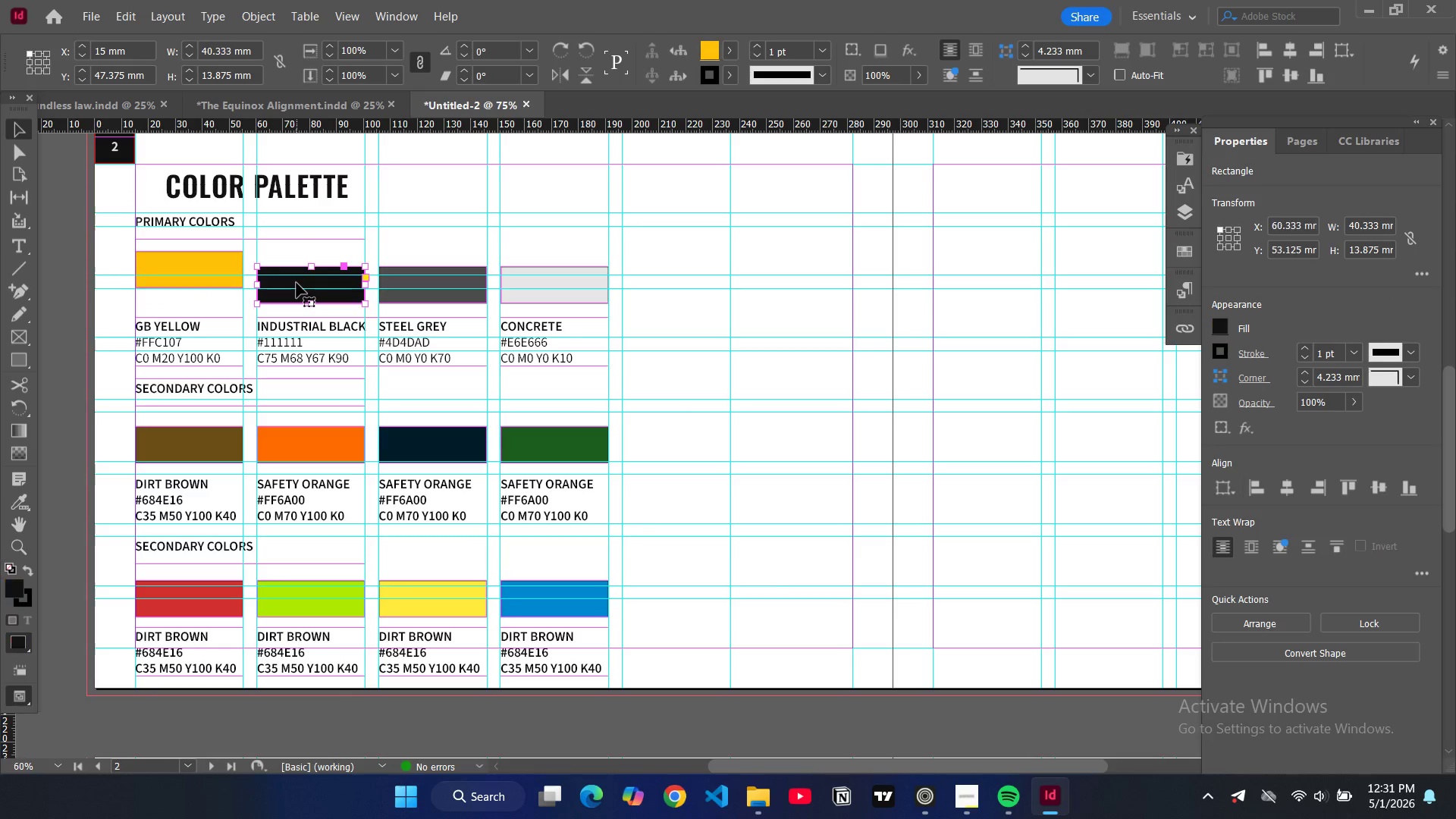 
left_click_drag(start_coordinate=[297, 283], to_coordinate=[297, 270])
 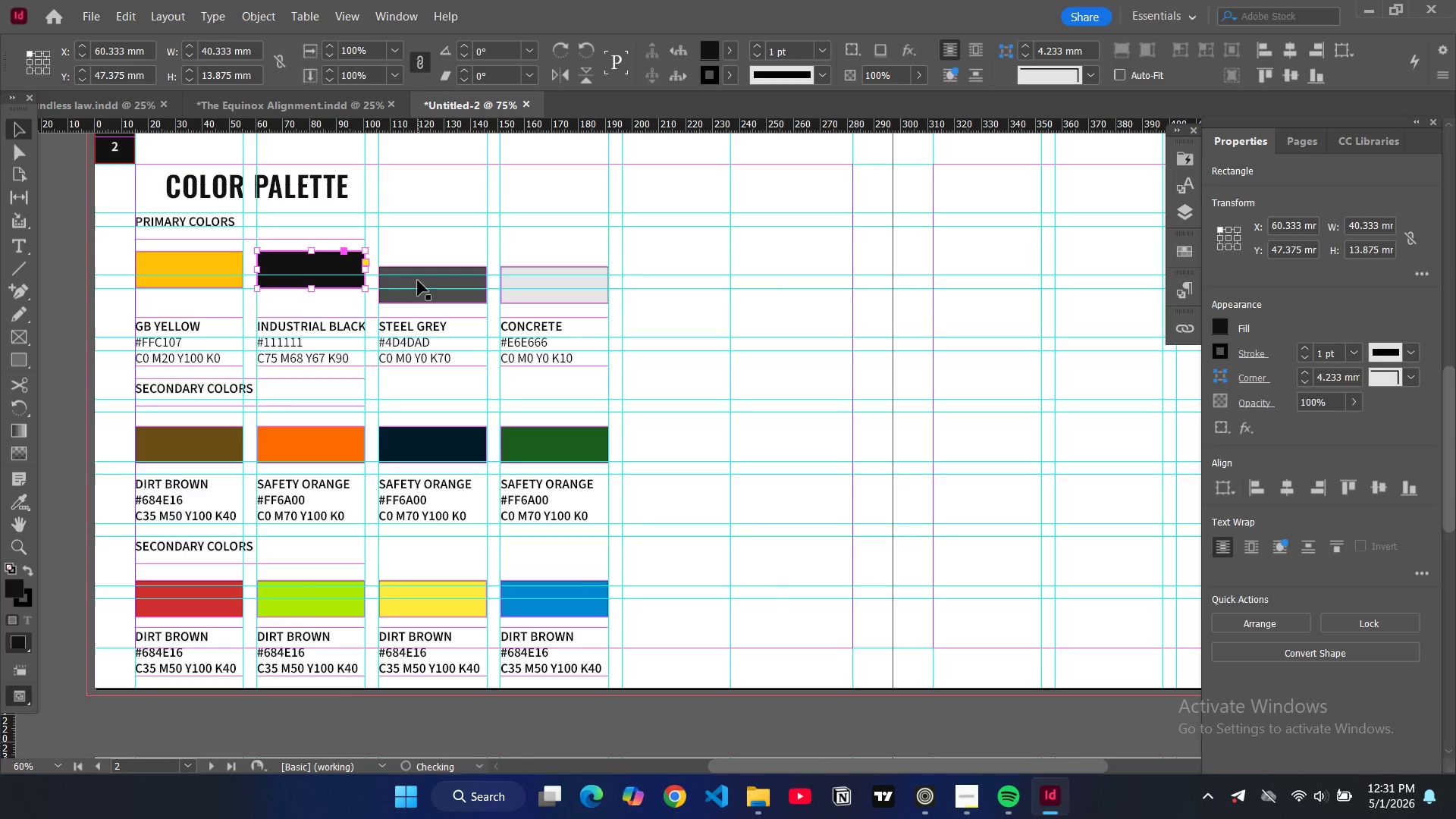 
left_click([418, 281])
 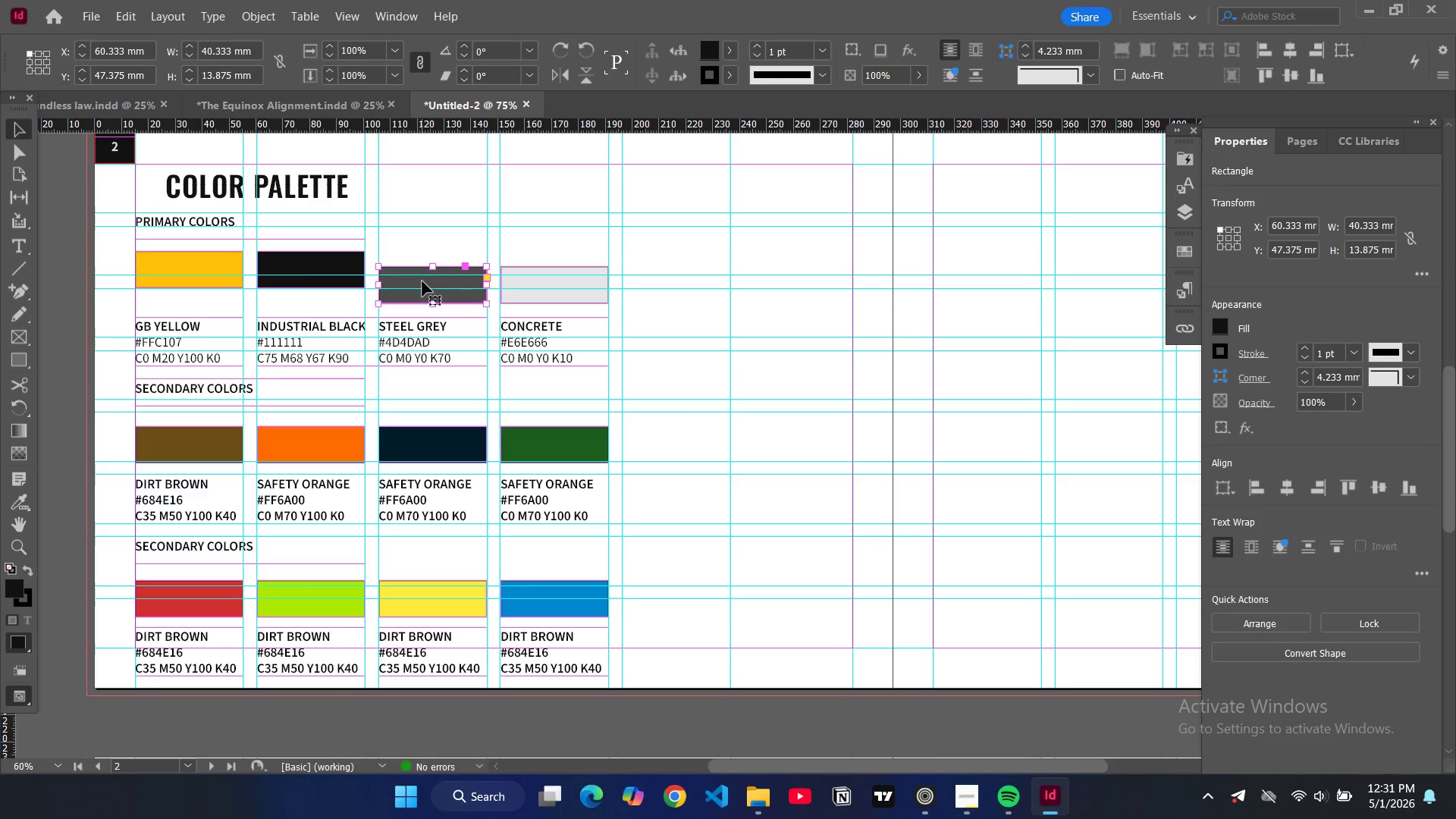 
left_click_drag(start_coordinate=[422, 281], to_coordinate=[424, 265])
 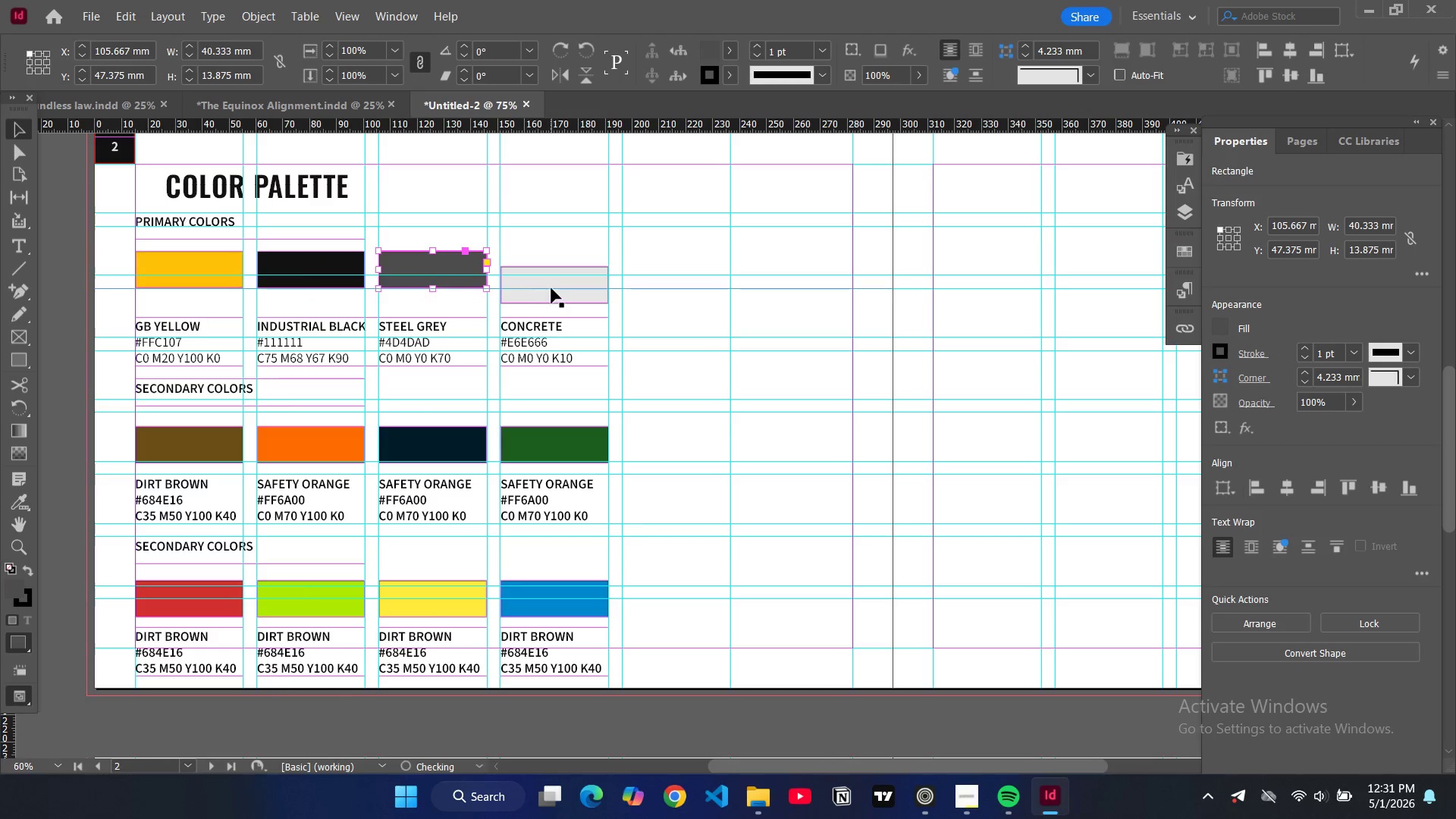 
left_click([551, 288])
 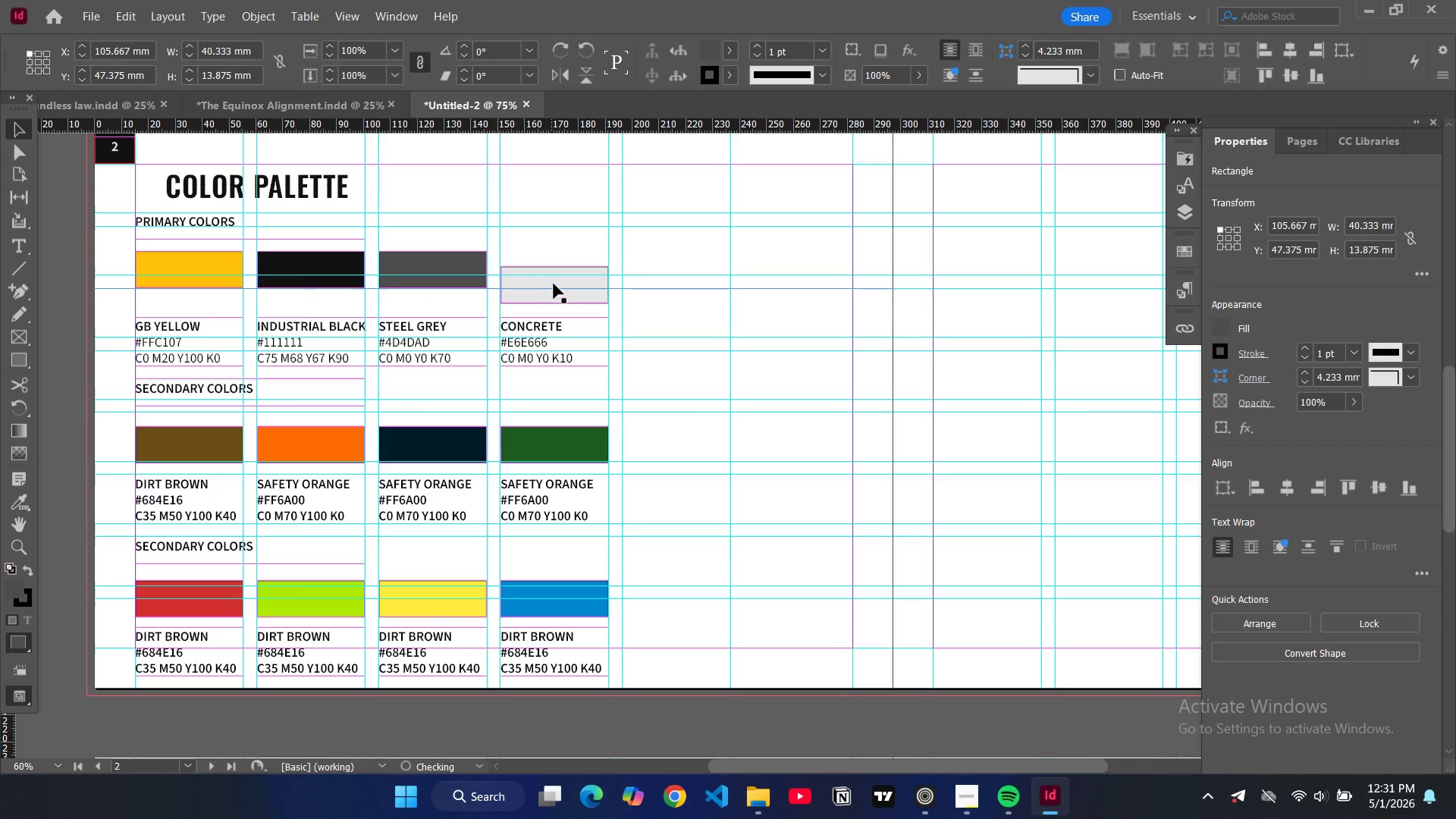 
left_click([554, 281])
 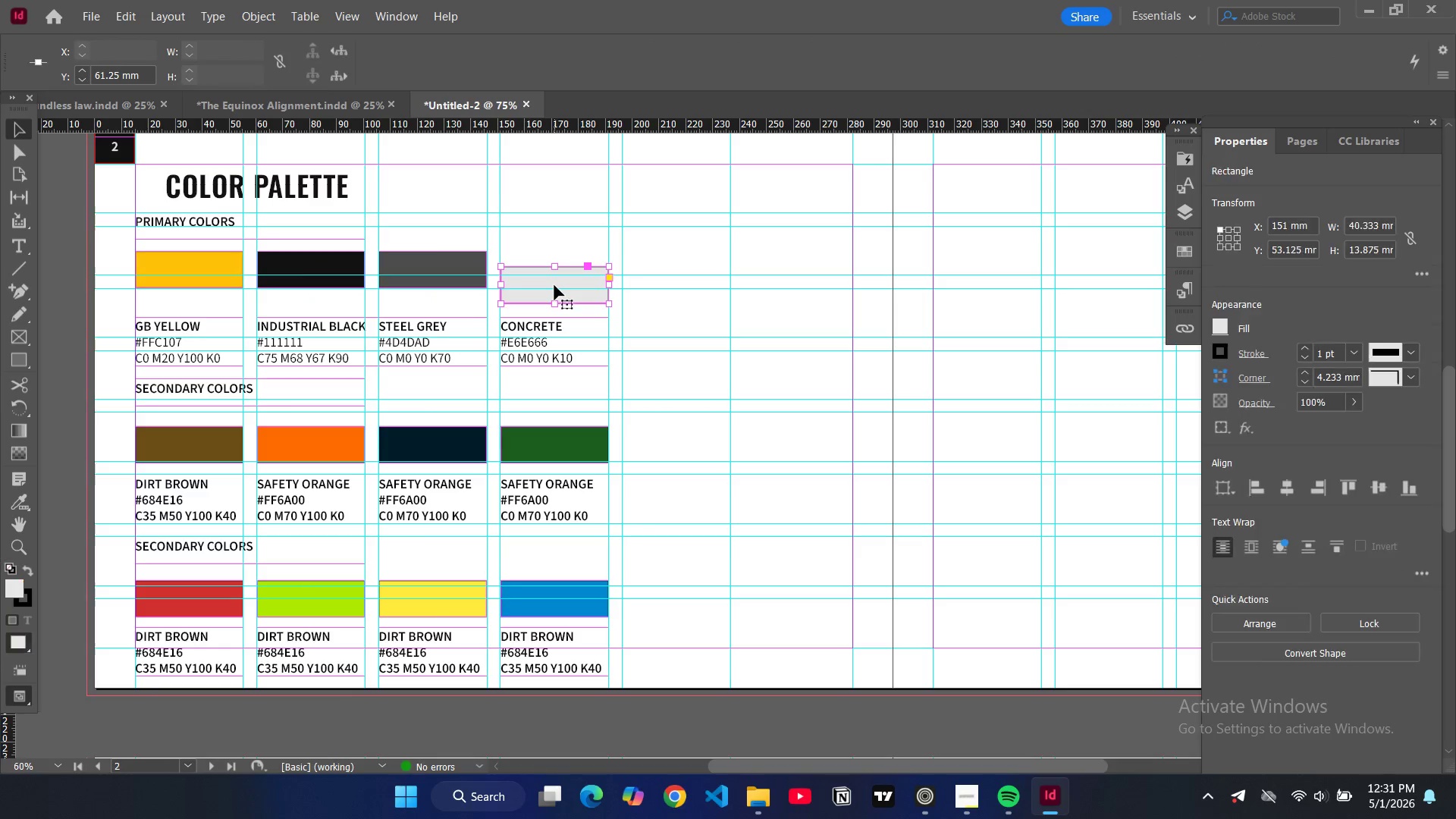 
left_click_drag(start_coordinate=[554, 285], to_coordinate=[554, 271])
 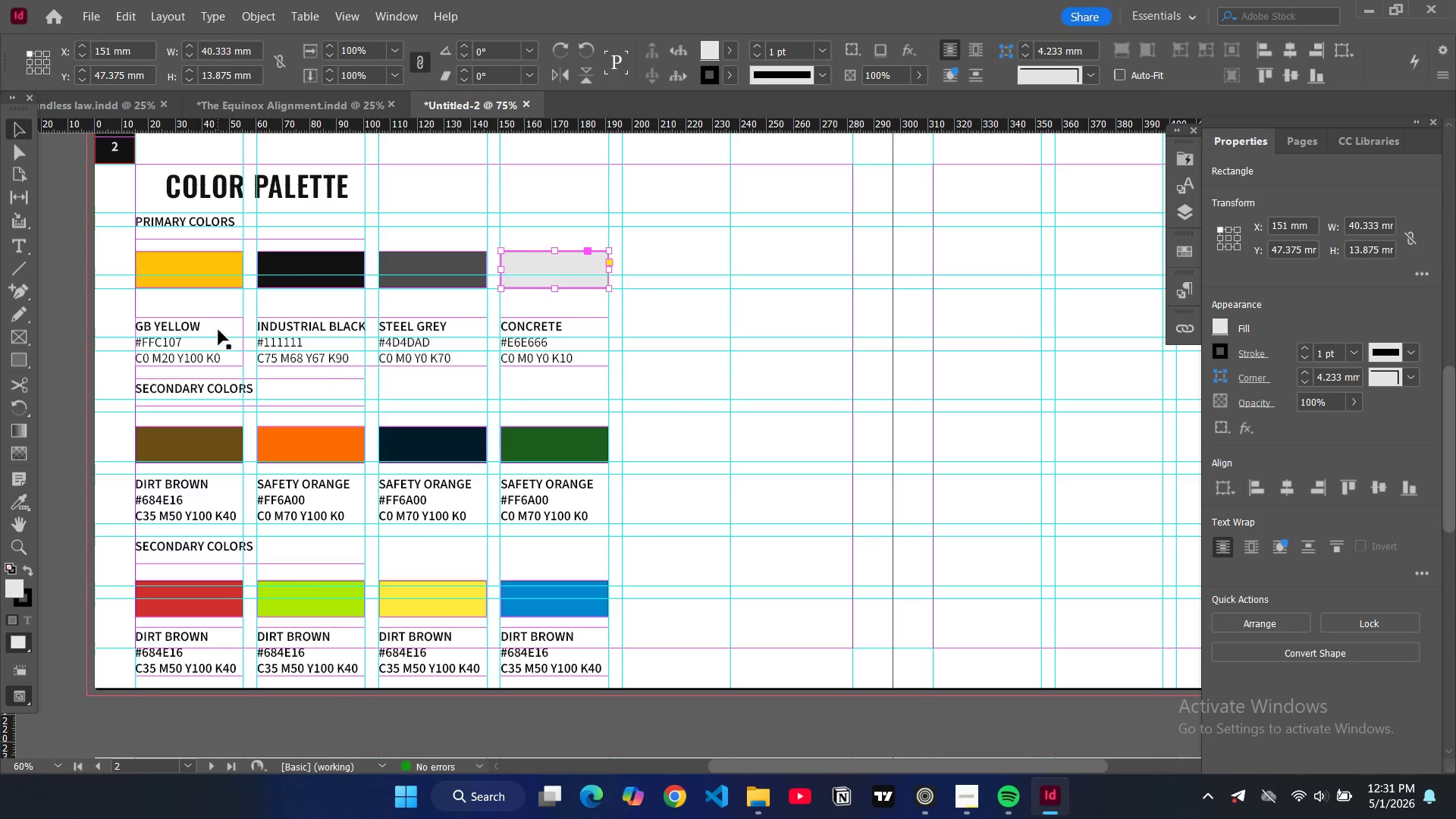 
left_click([218, 331])
 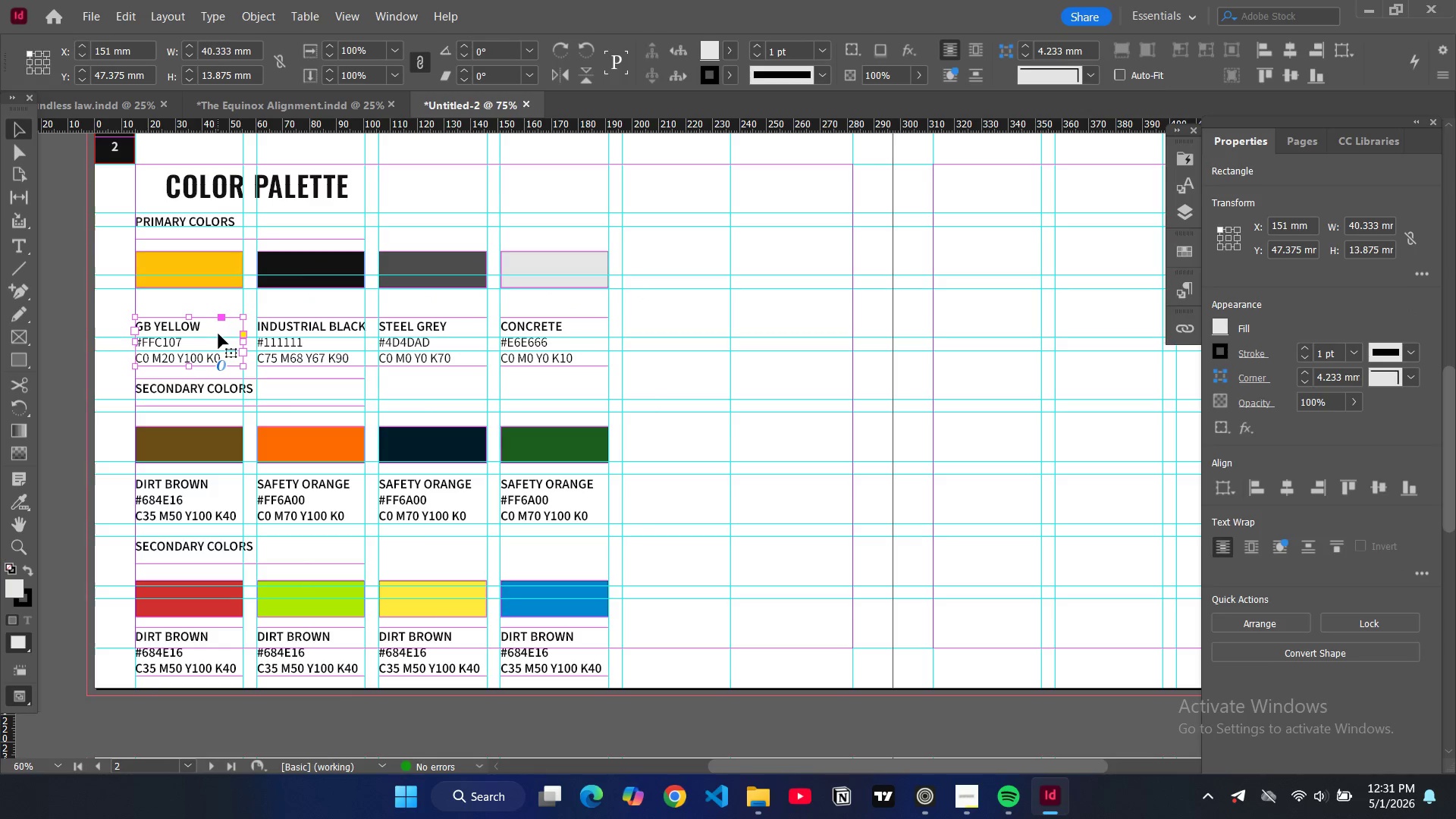 
left_click_drag(start_coordinate=[218, 334], to_coordinate=[219, 316])
 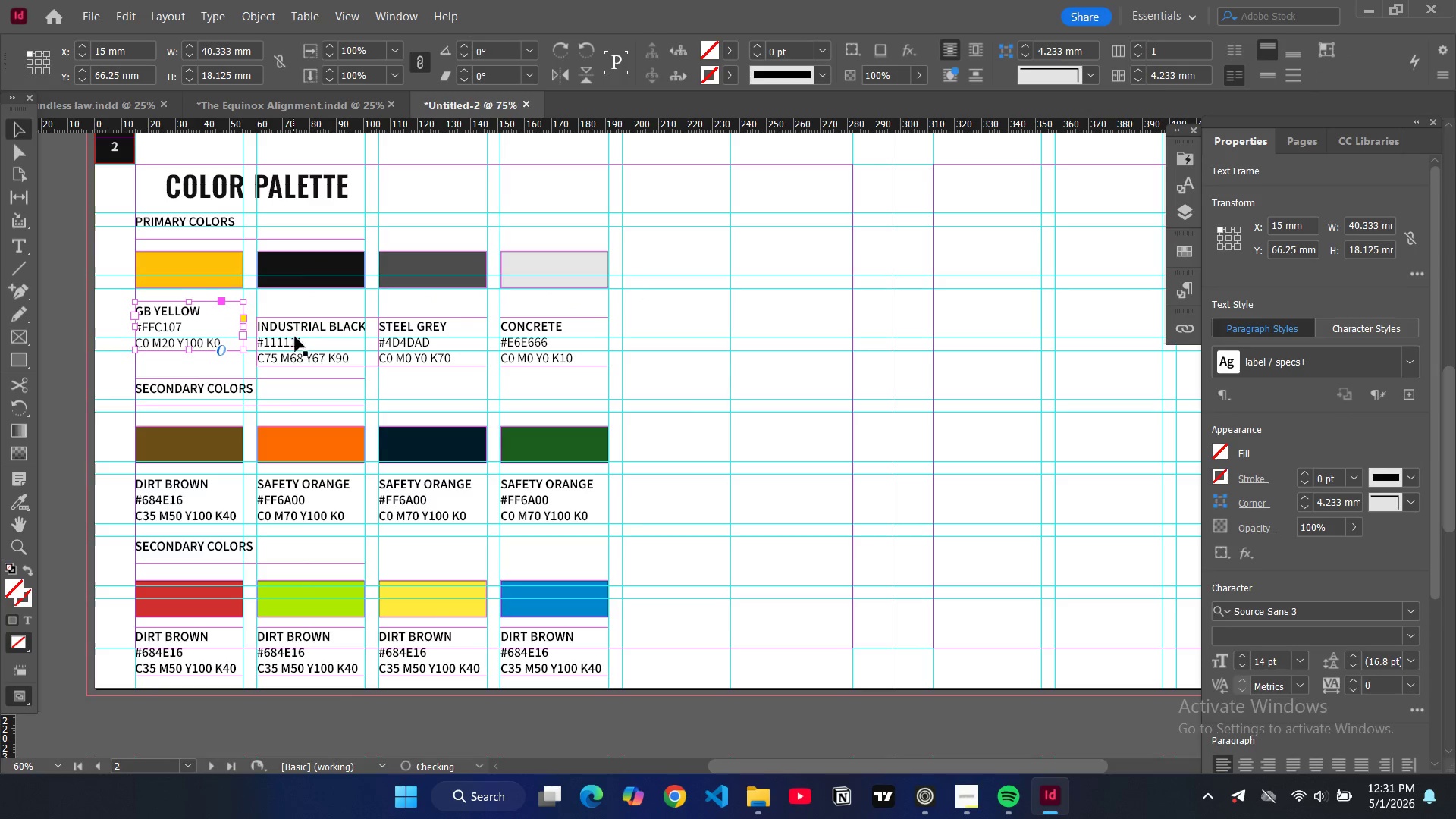 
left_click([295, 337])
 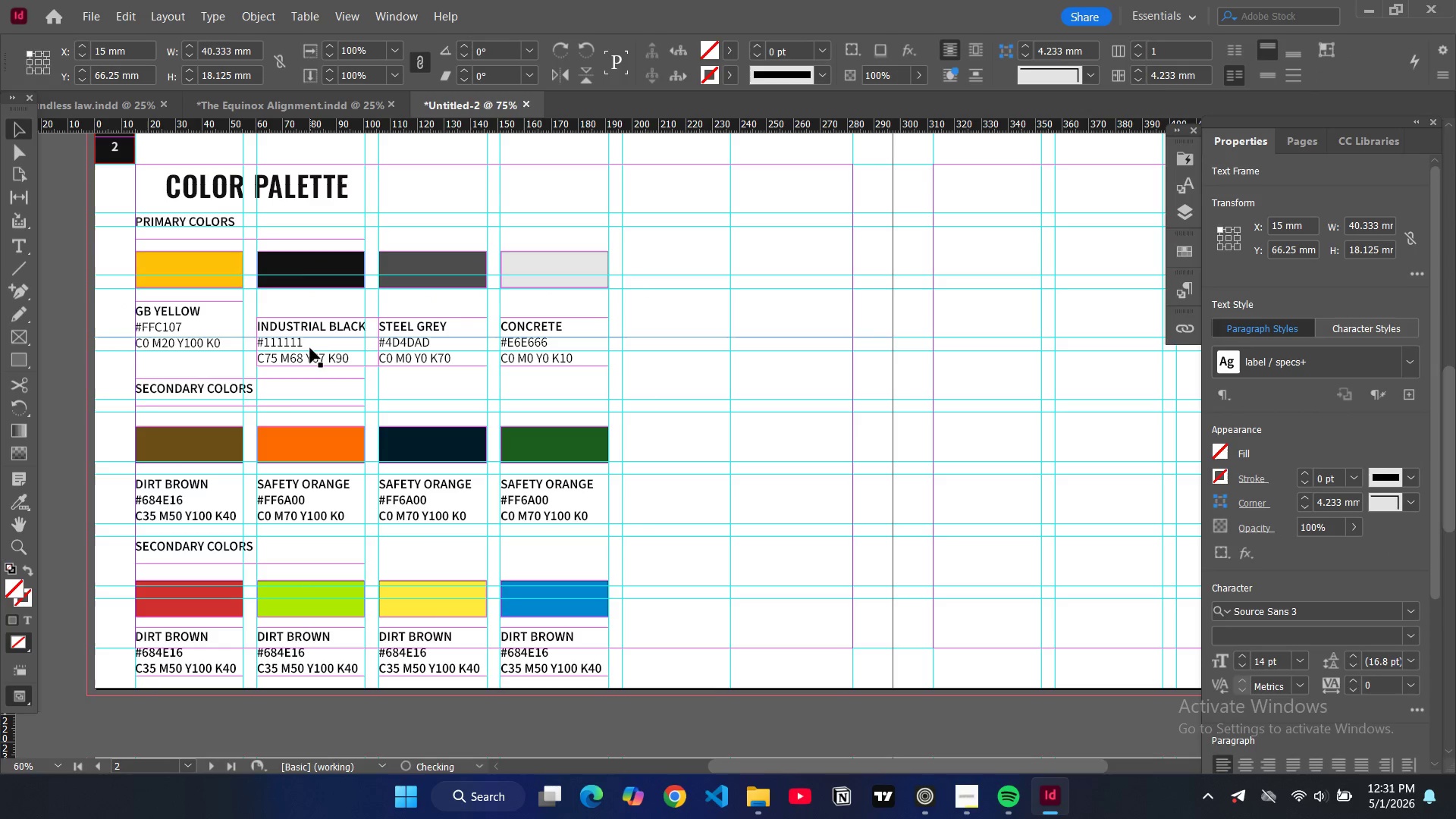 
left_click_drag(start_coordinate=[310, 348], to_coordinate=[309, 334])
 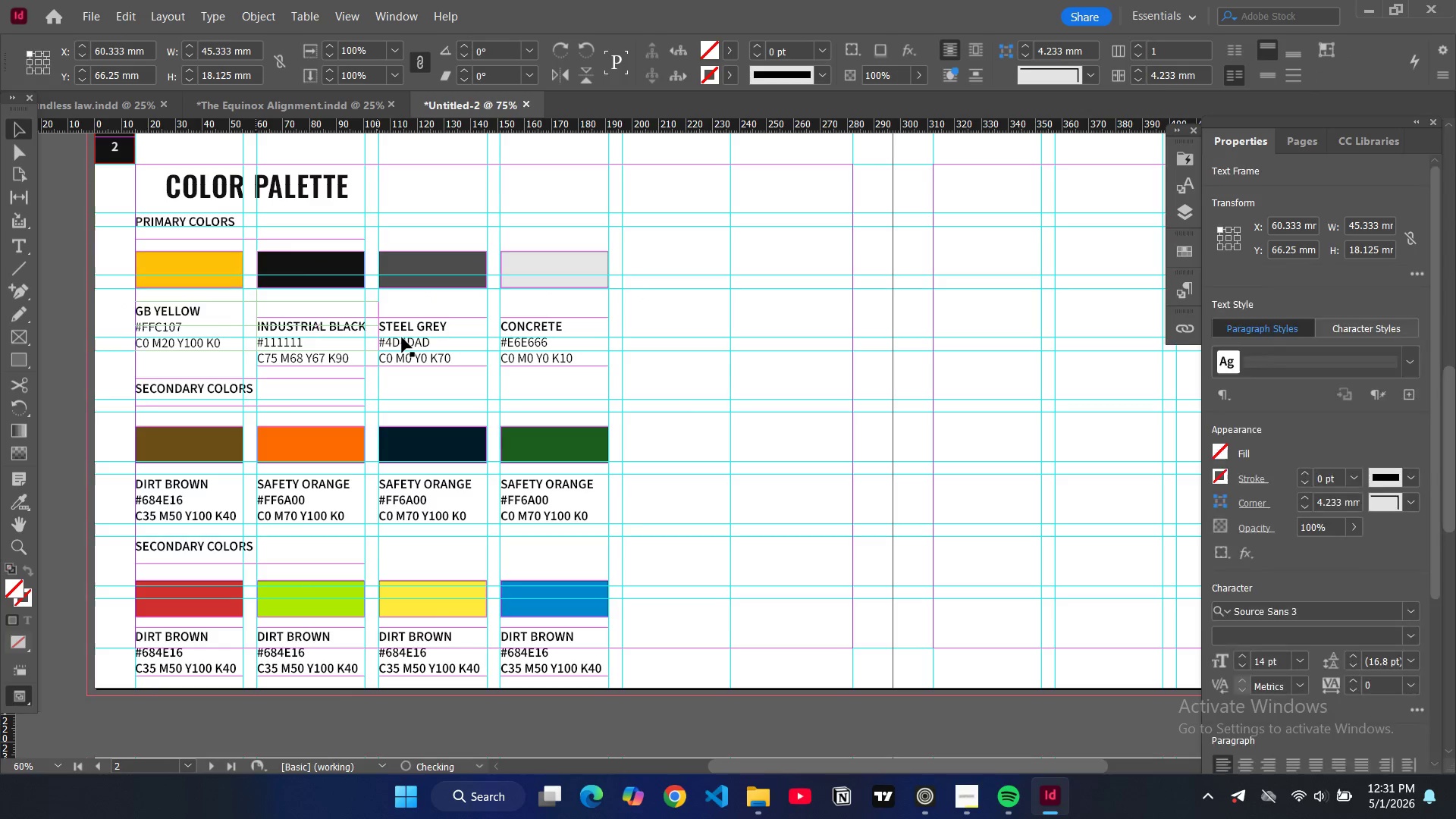 
left_click([402, 337])
 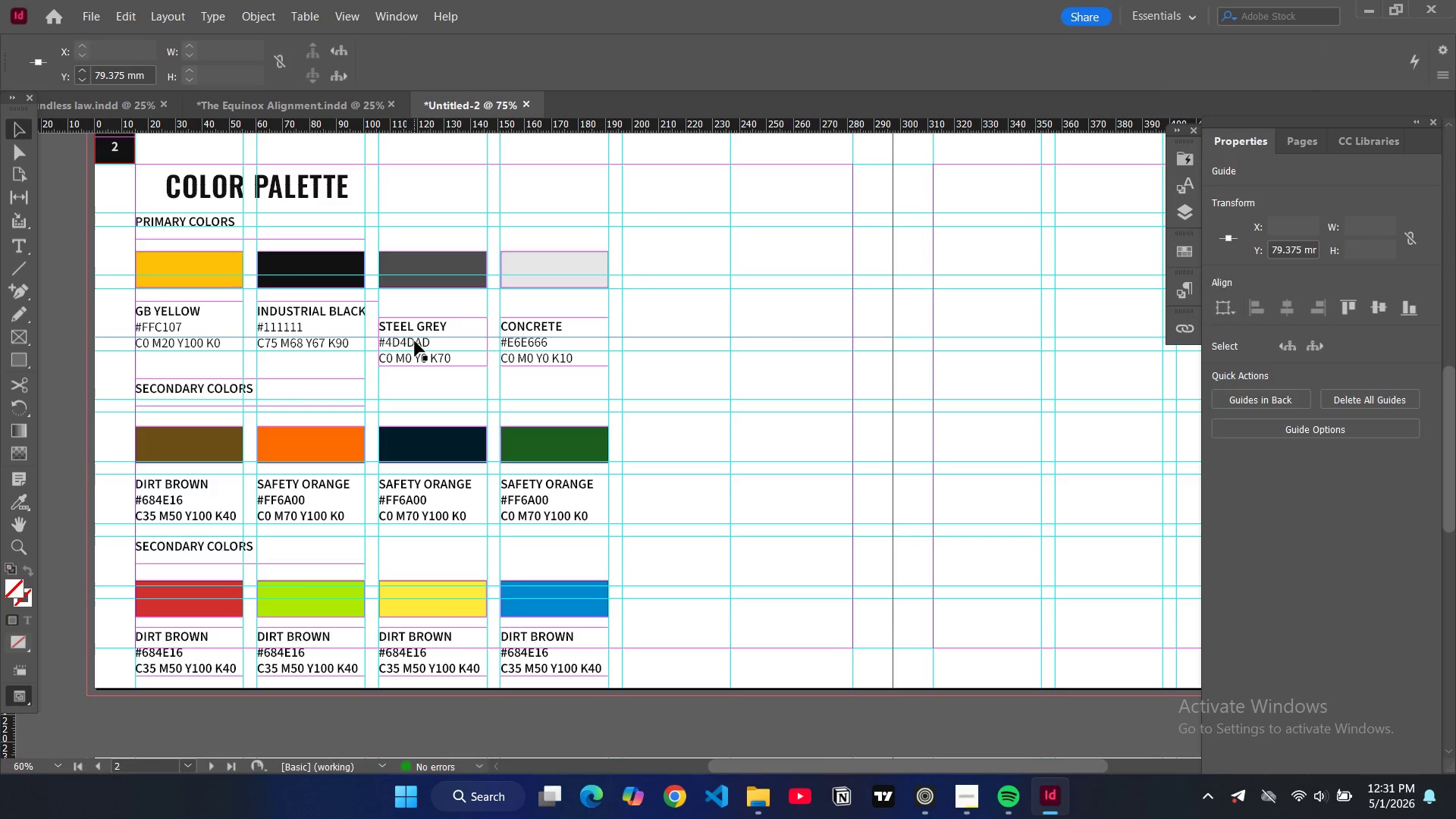 
left_click([415, 341])
 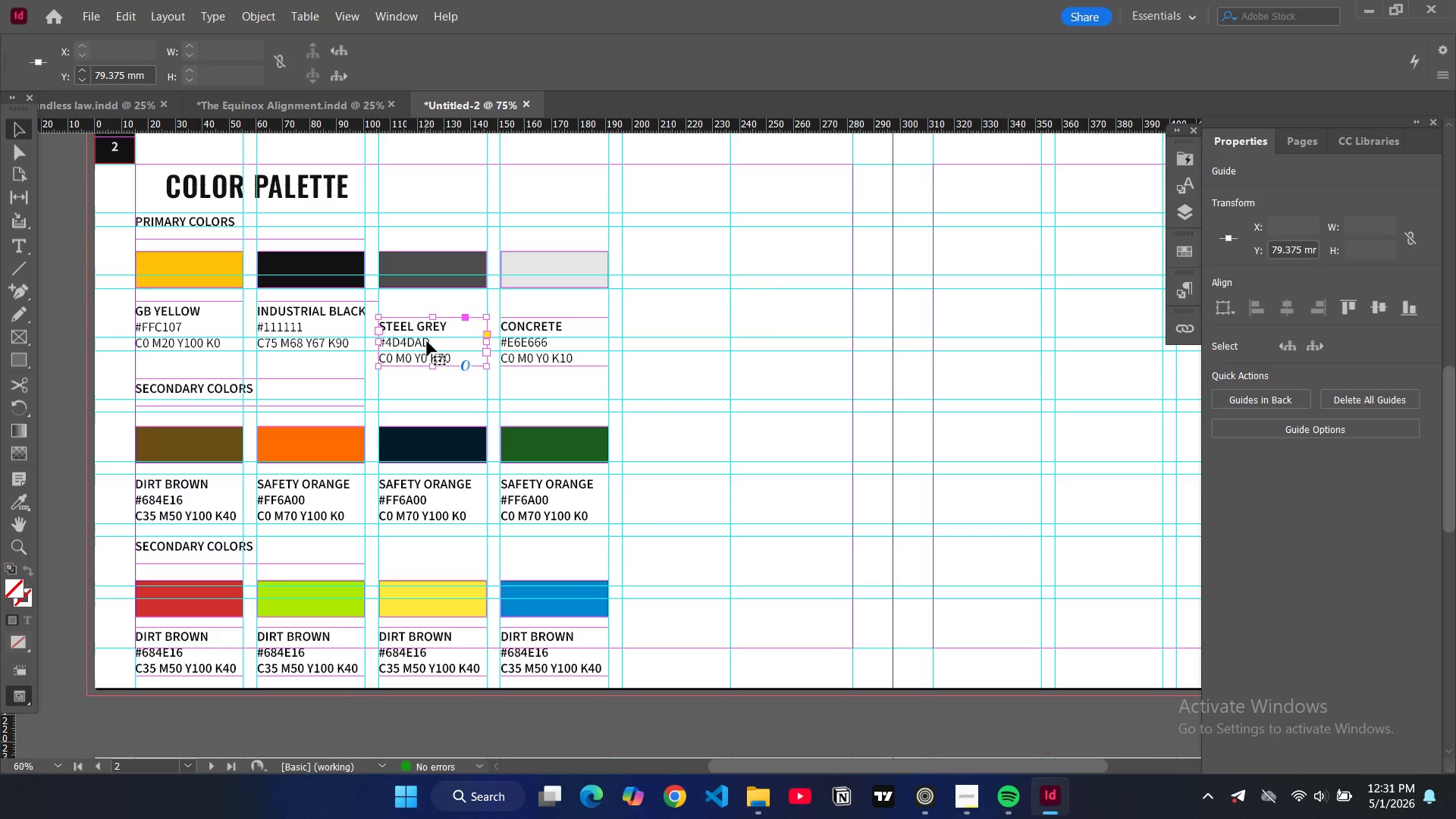 
left_click_drag(start_coordinate=[427, 341], to_coordinate=[426, 327])
 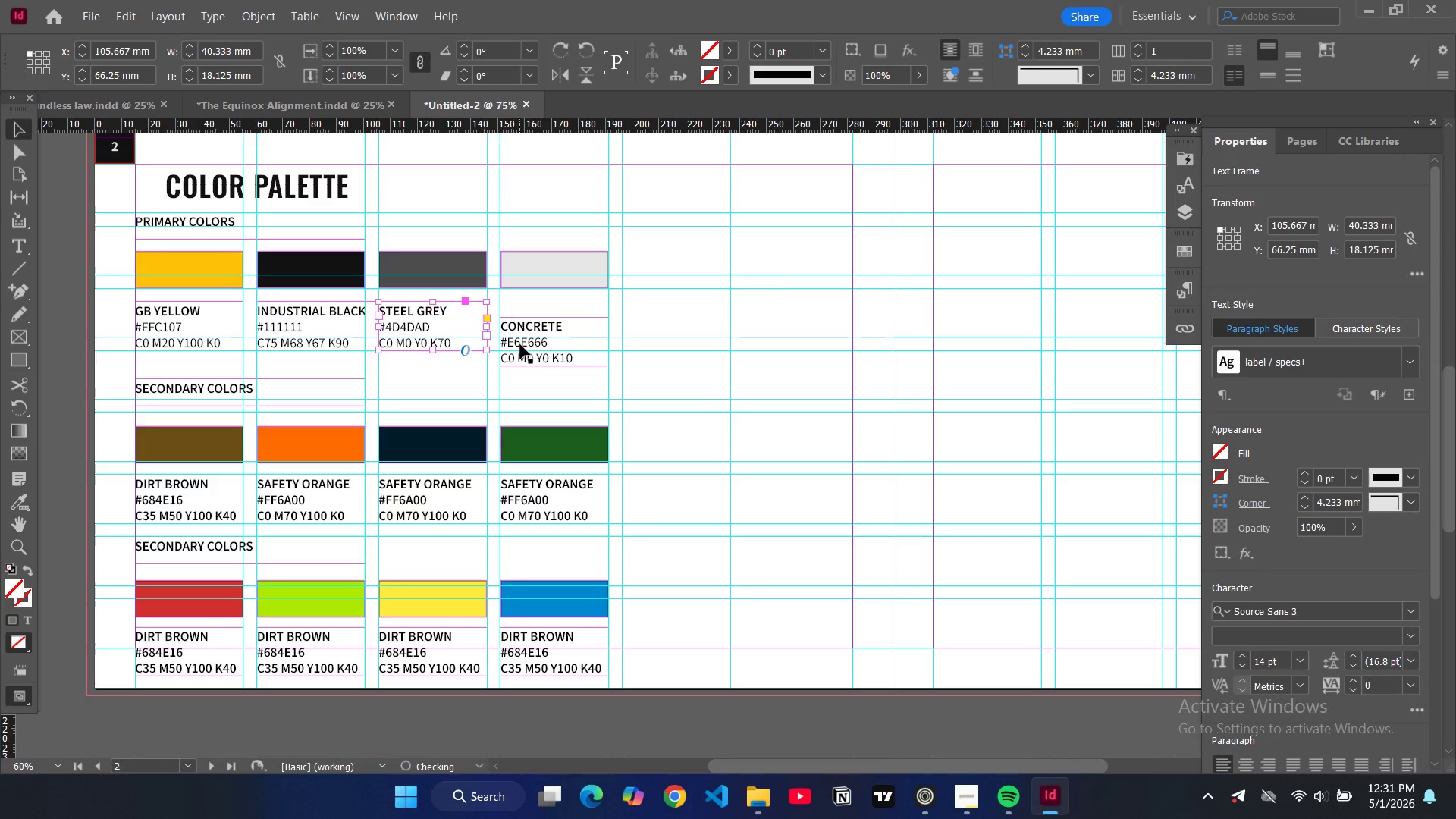 
left_click([520, 344])
 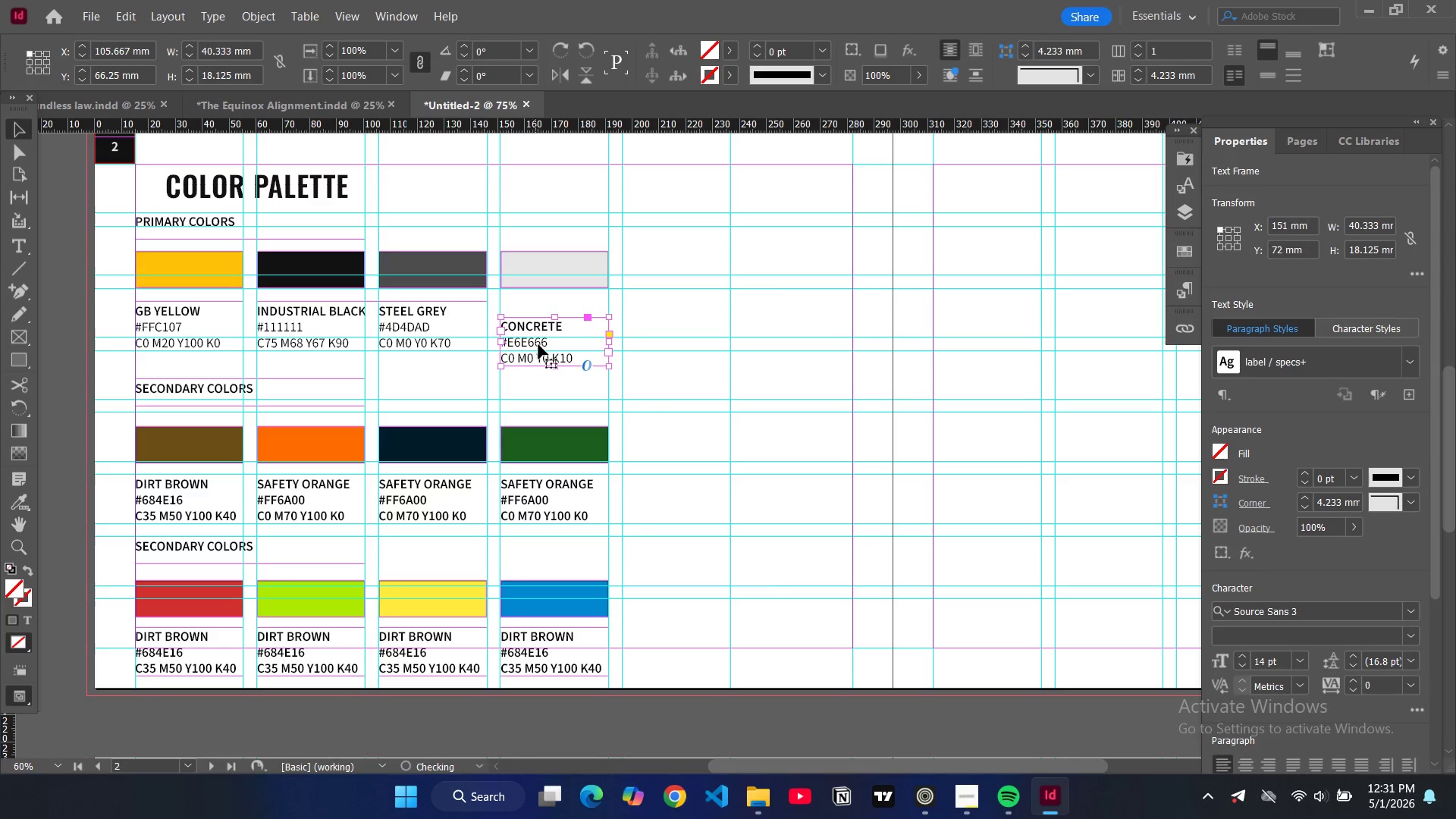 
left_click_drag(start_coordinate=[538, 344], to_coordinate=[539, 328])
 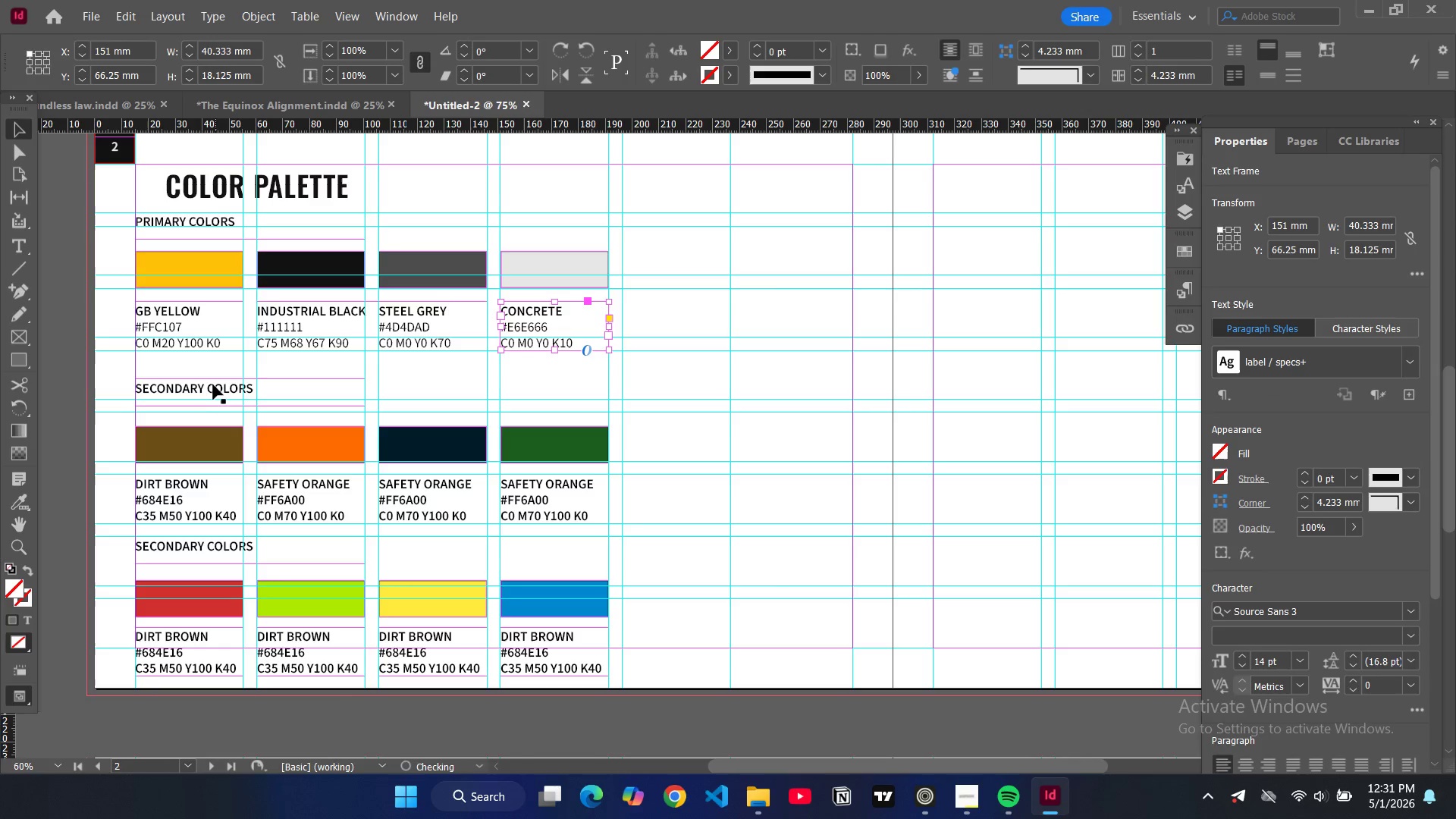 
left_click([215, 391])
 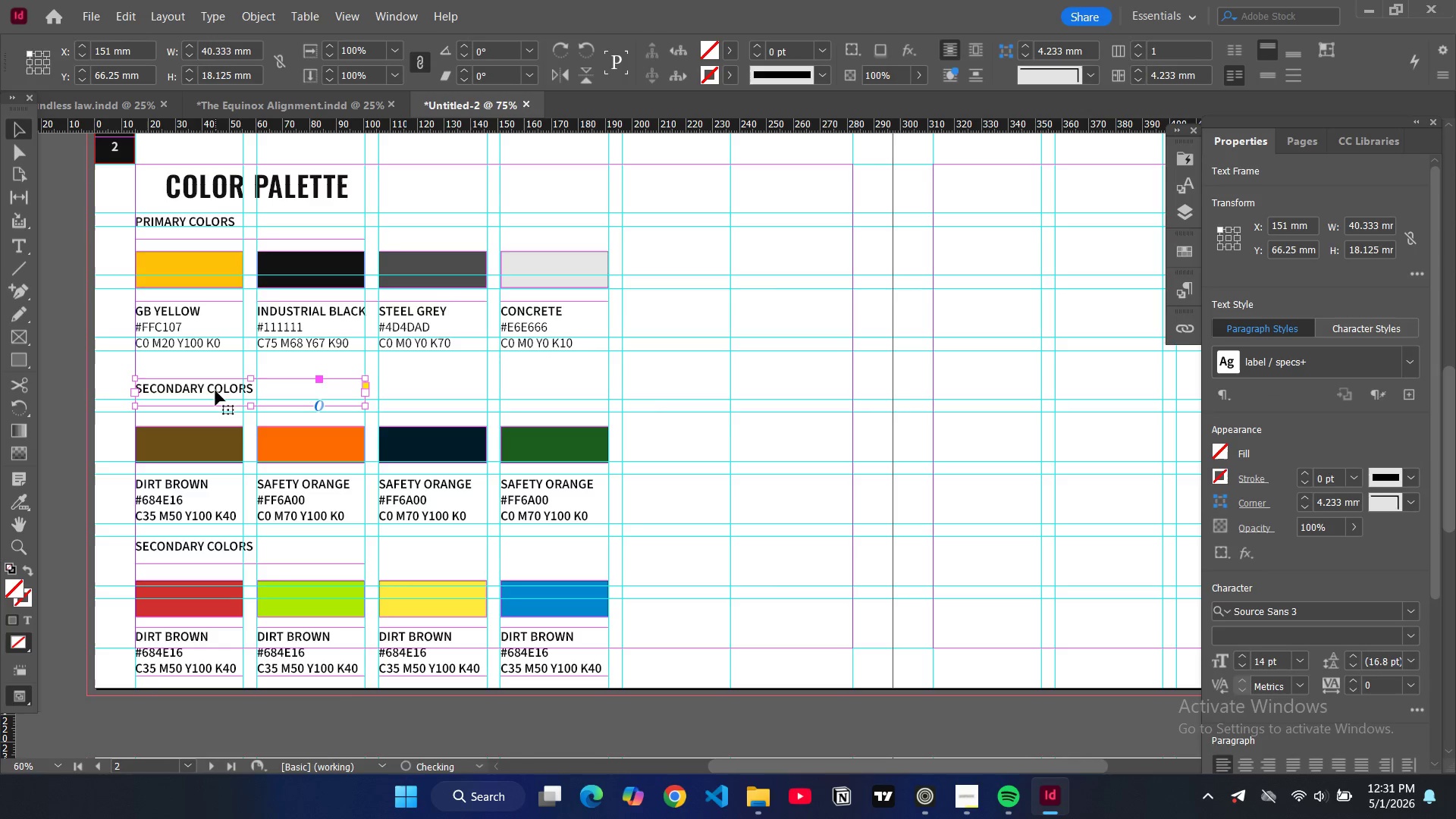 
left_click_drag(start_coordinate=[215, 391], to_coordinate=[215, 375])
 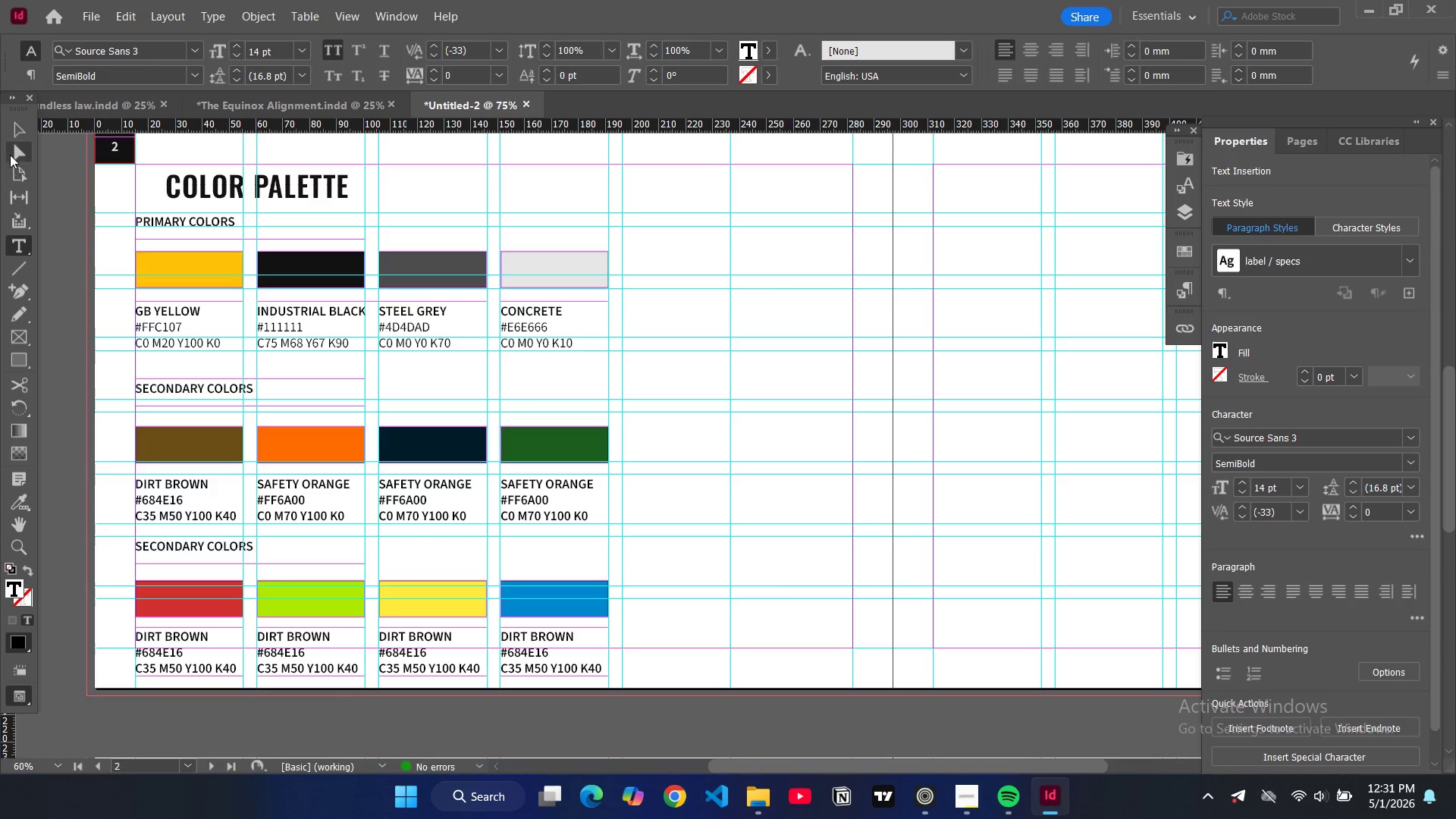 
left_click([18, 131])
 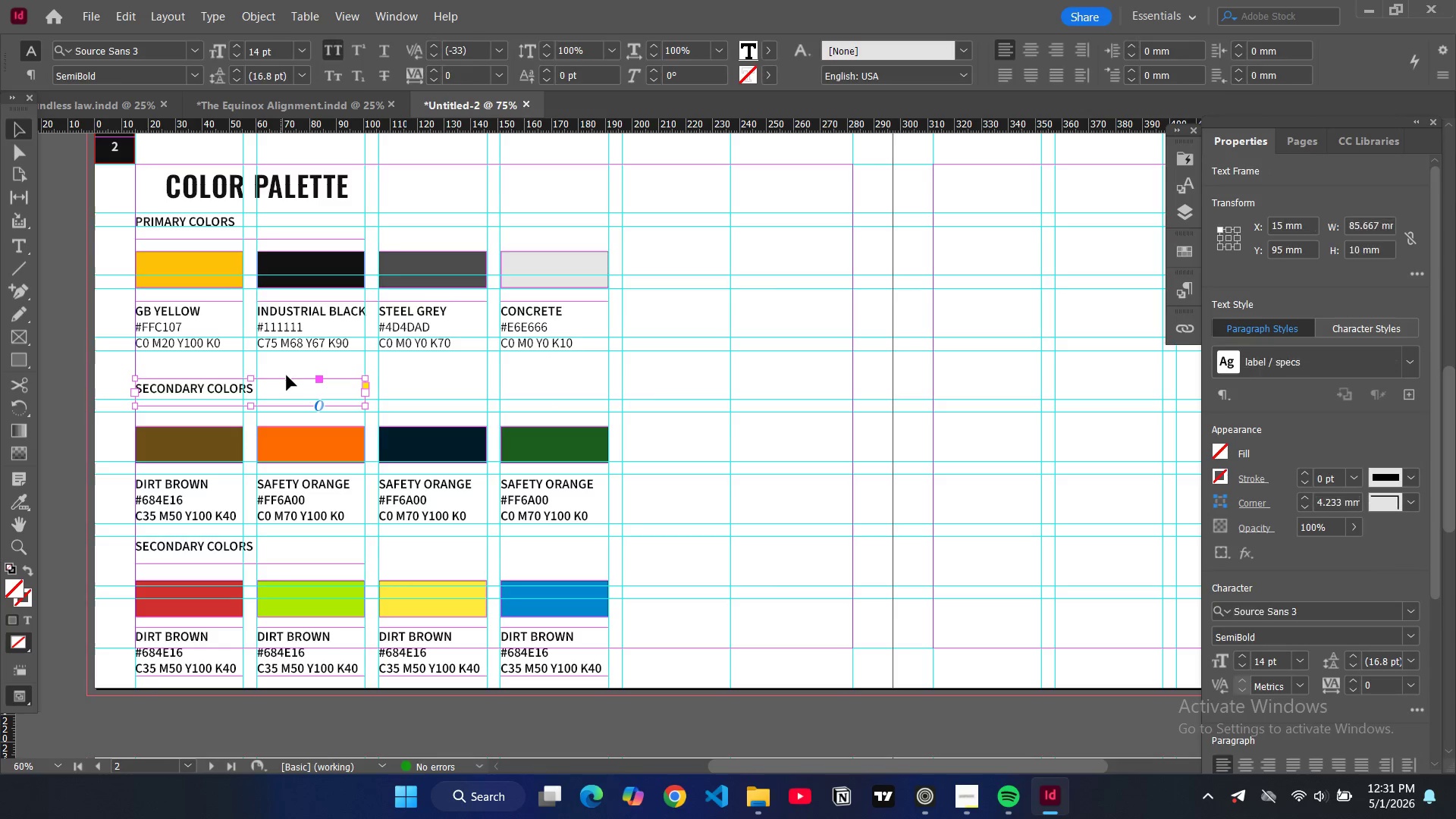 
left_click([291, 381])
 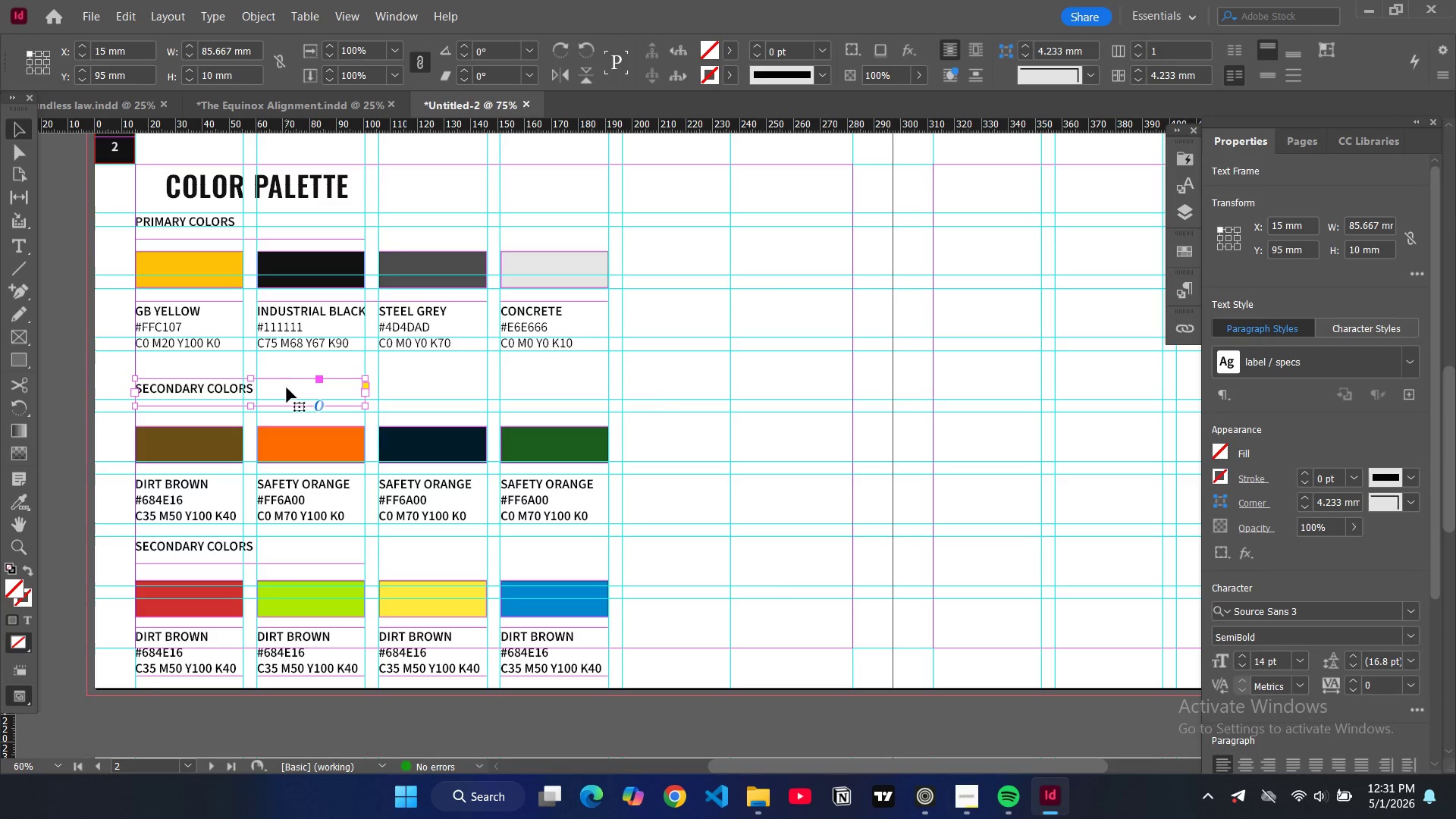 
left_click_drag(start_coordinate=[287, 388], to_coordinate=[287, 374])
 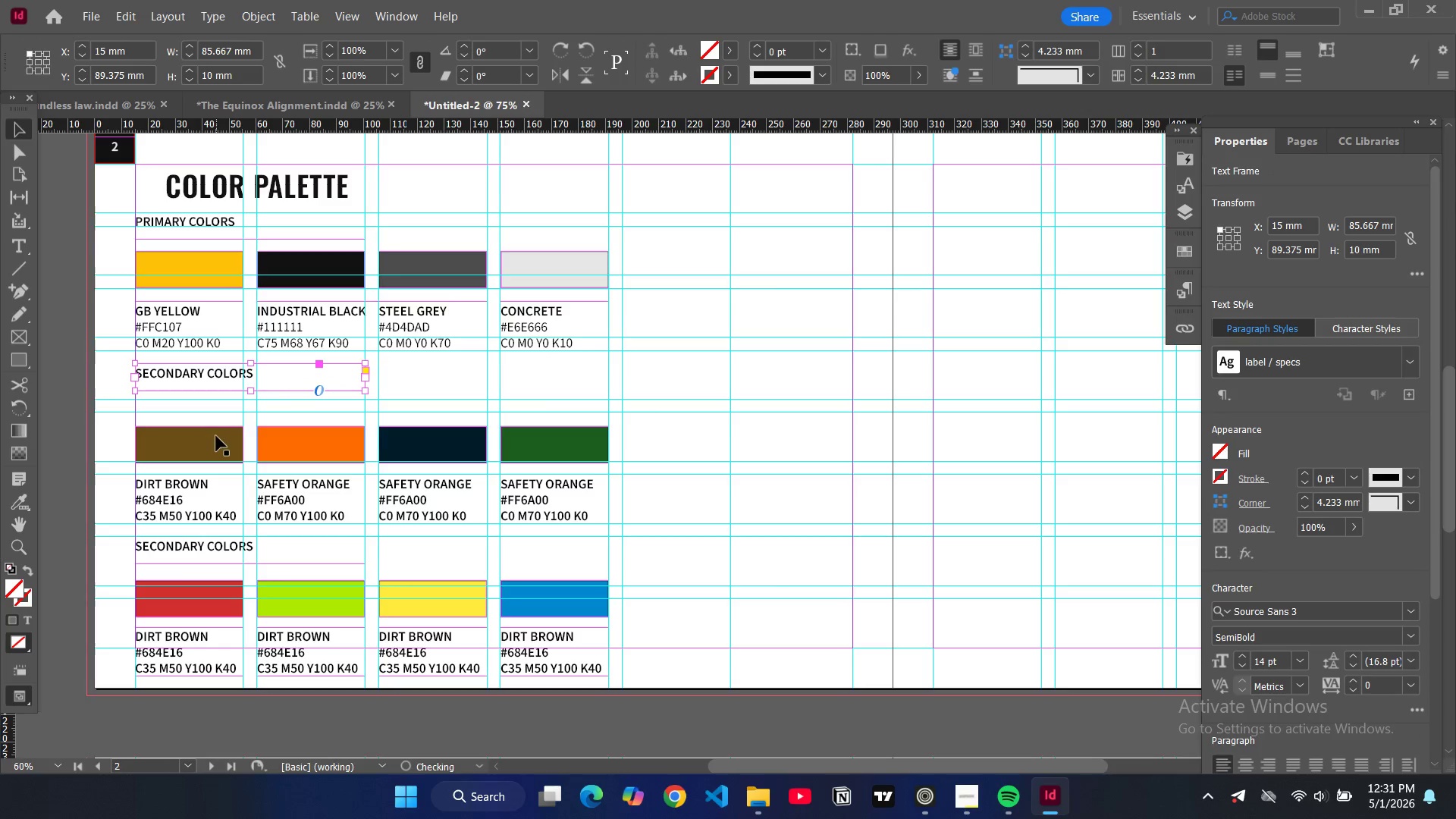 
left_click([216, 436])
 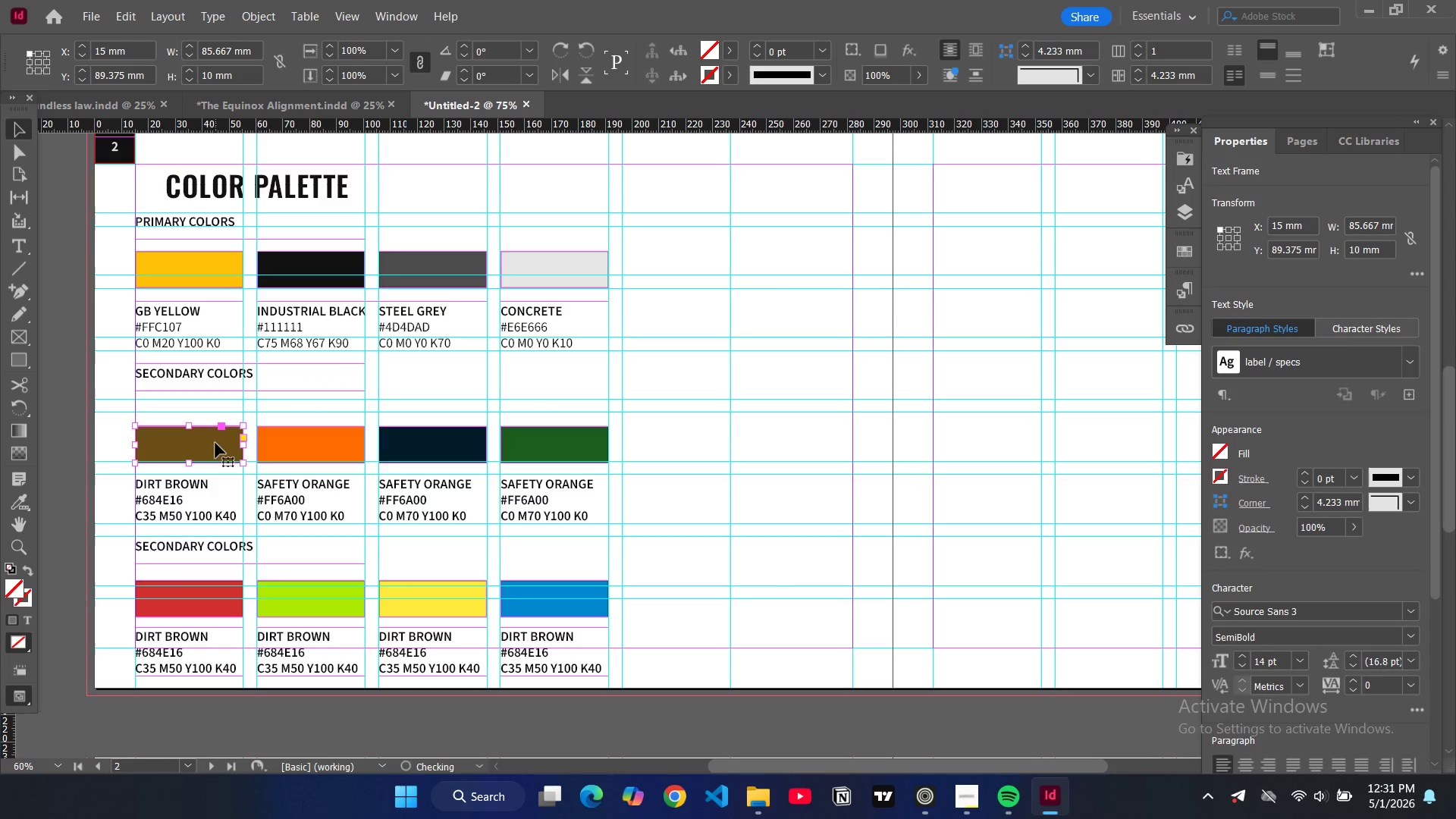 
left_click_drag(start_coordinate=[215, 443], to_coordinate=[218, 419])
 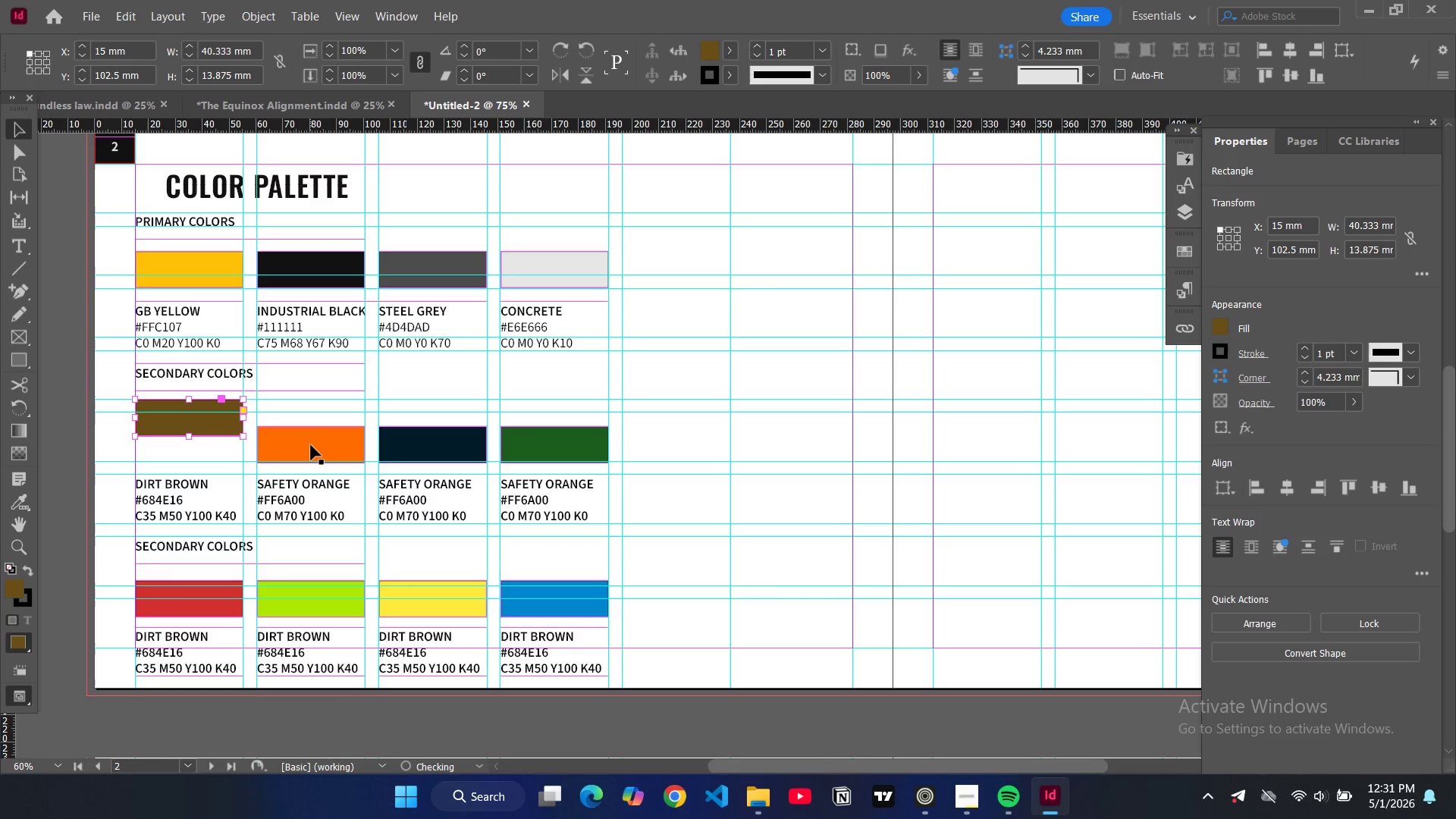 
left_click([311, 445])
 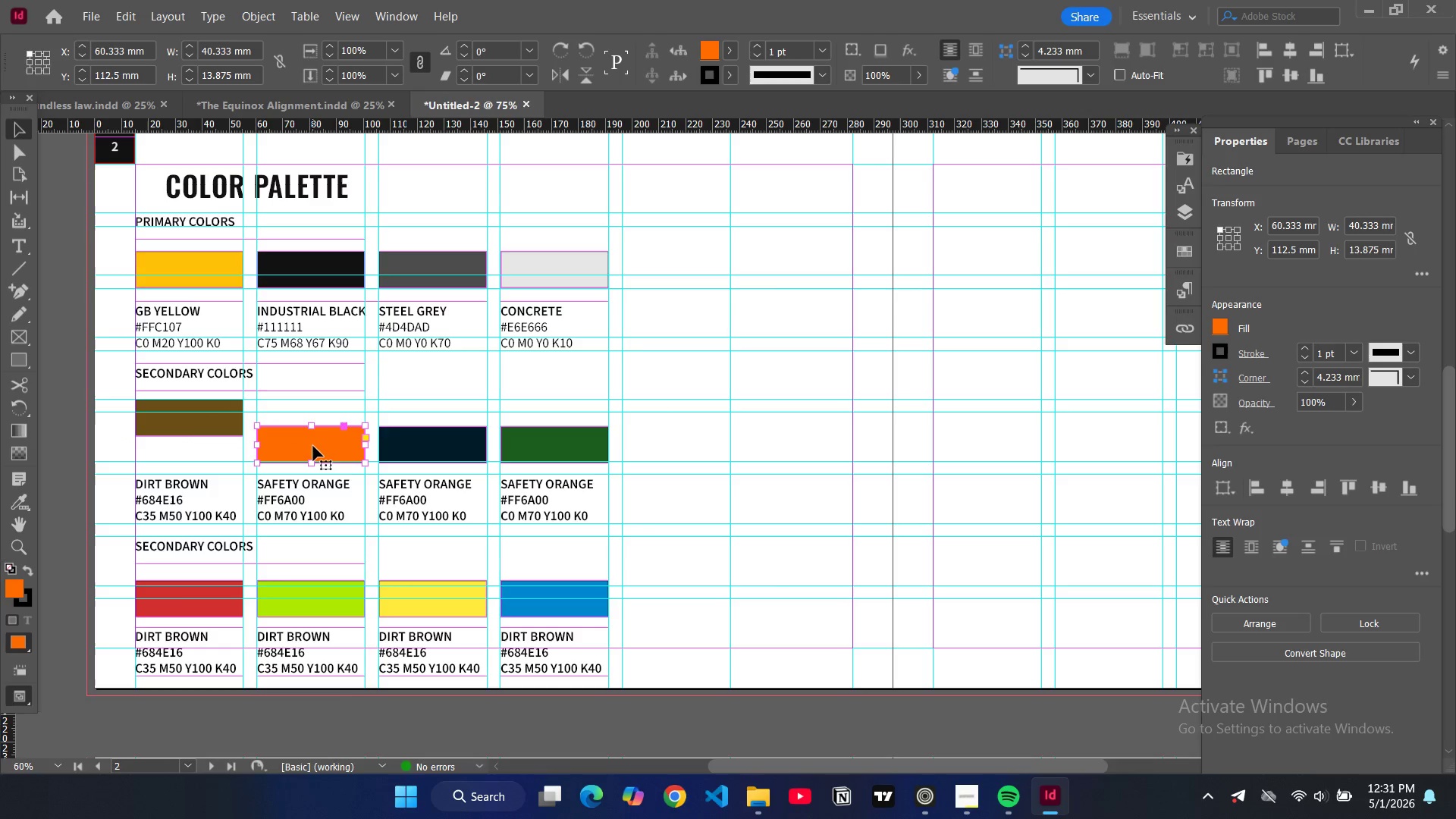 
left_click_drag(start_coordinate=[313, 446], to_coordinate=[315, 422])
 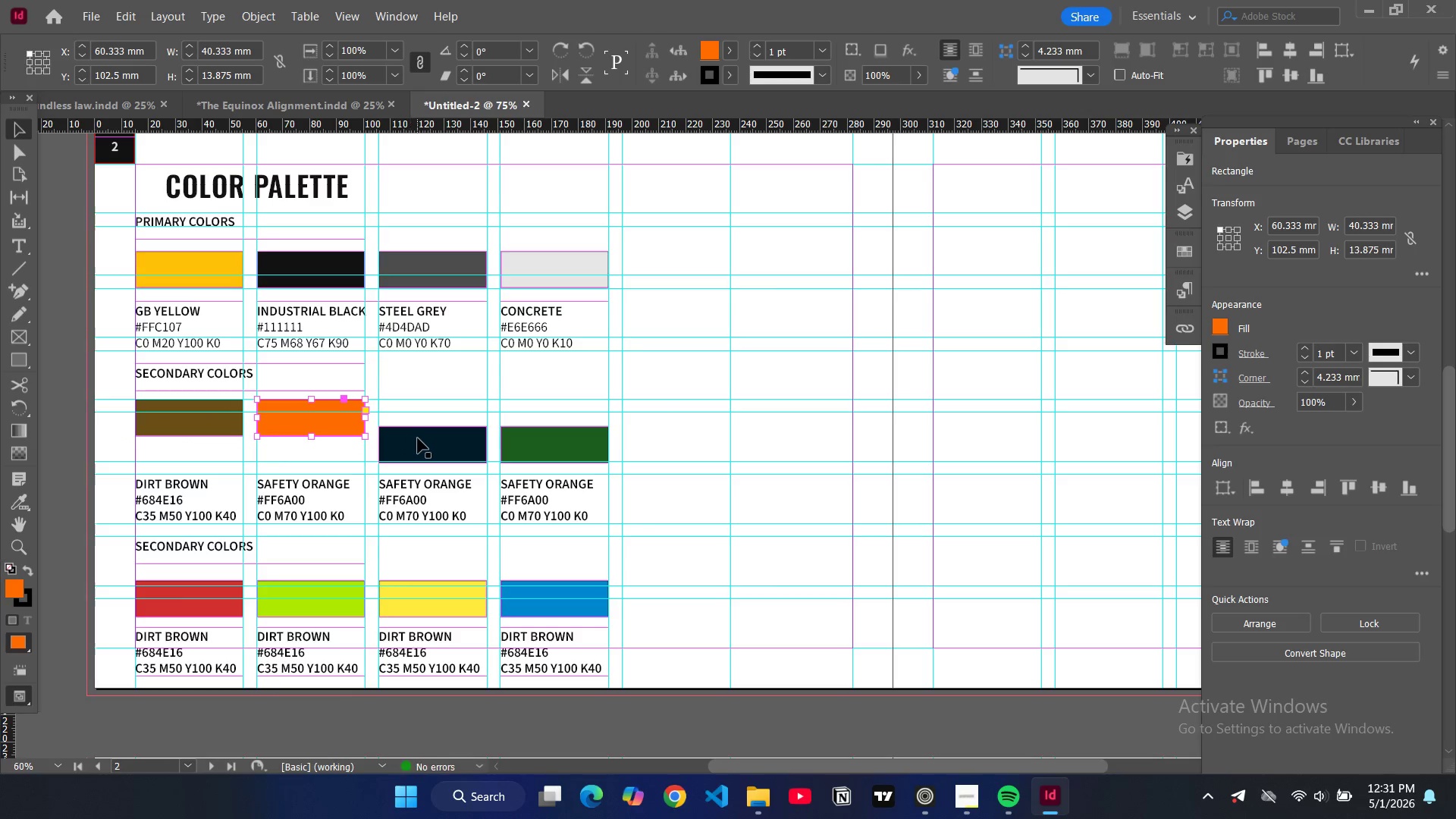 
left_click([418, 440])
 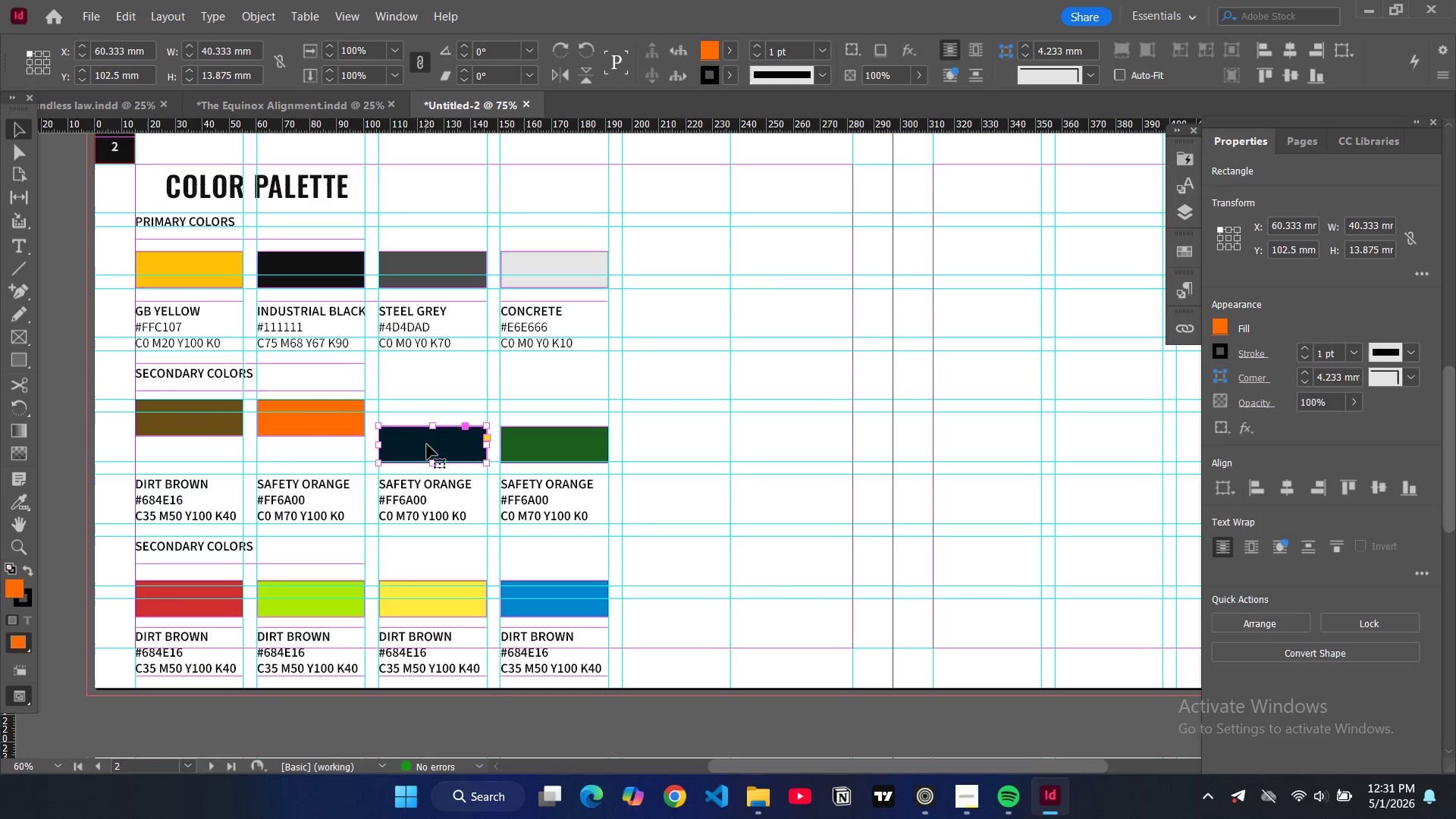 
left_click_drag(start_coordinate=[427, 444], to_coordinate=[428, 418])
 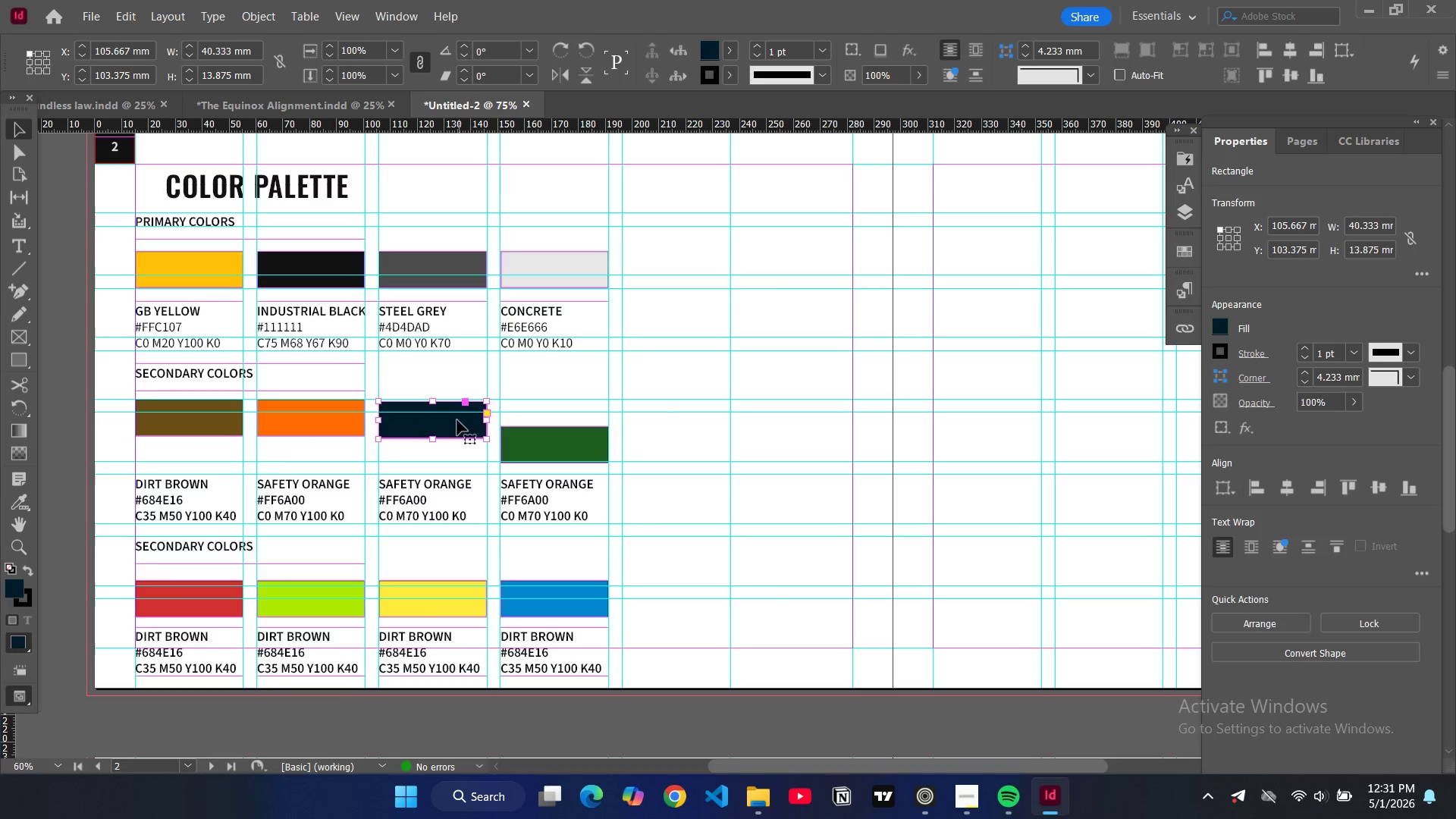 
left_click_drag(start_coordinate=[453, 425], to_coordinate=[454, 421])
 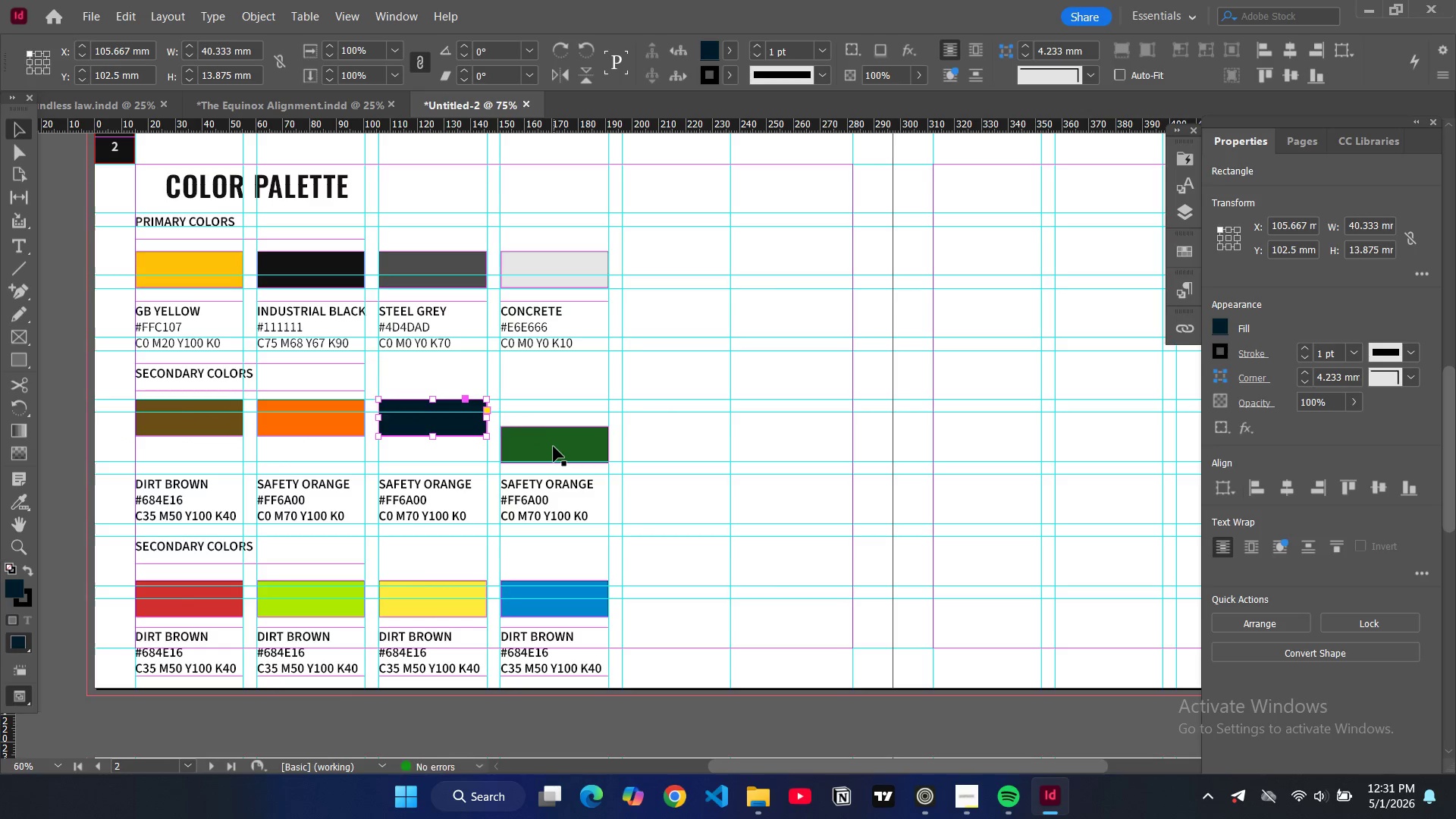 
left_click_drag(start_coordinate=[554, 447], to_coordinate=[554, 421])
 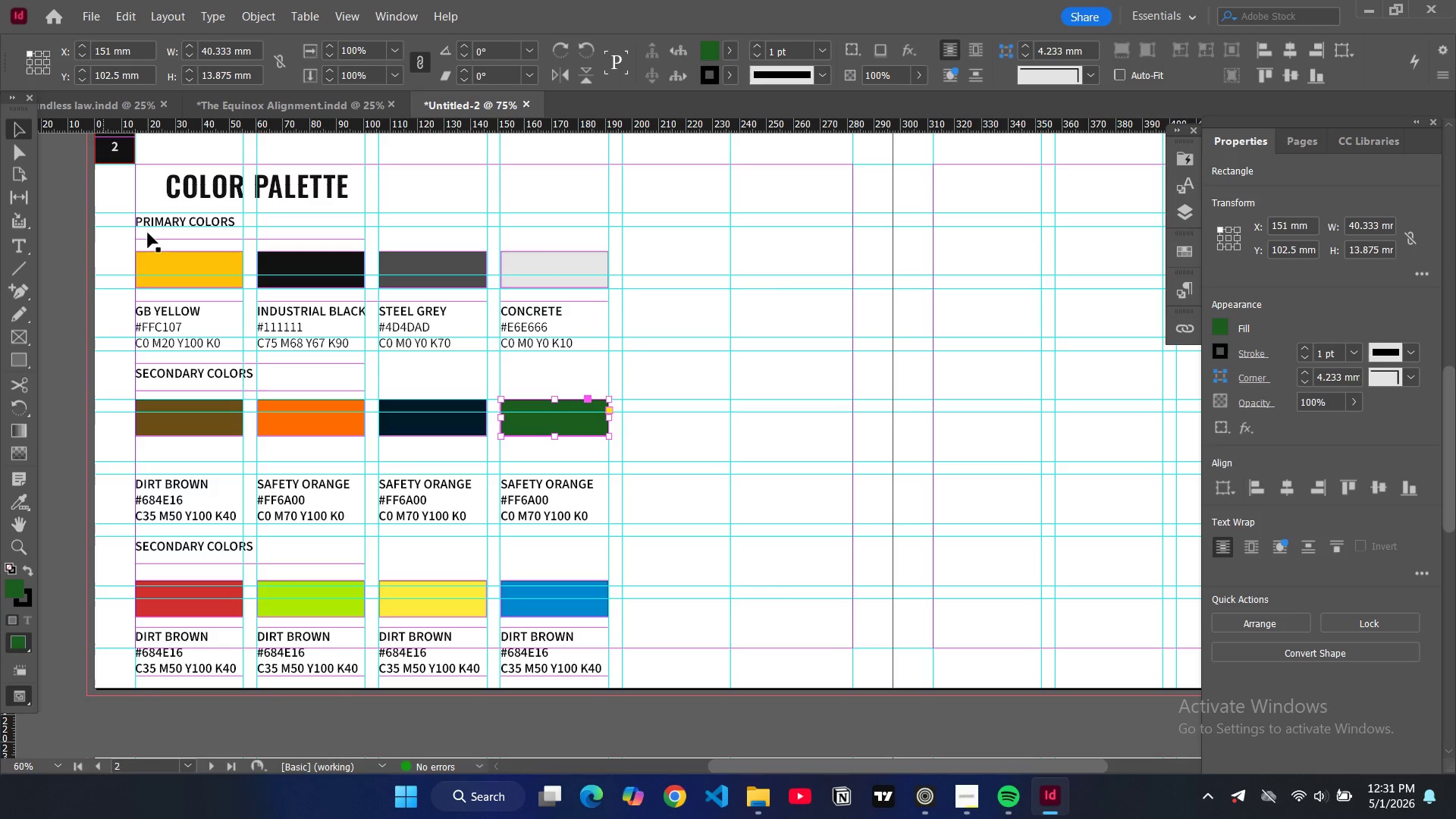 
left_click([169, 234])
 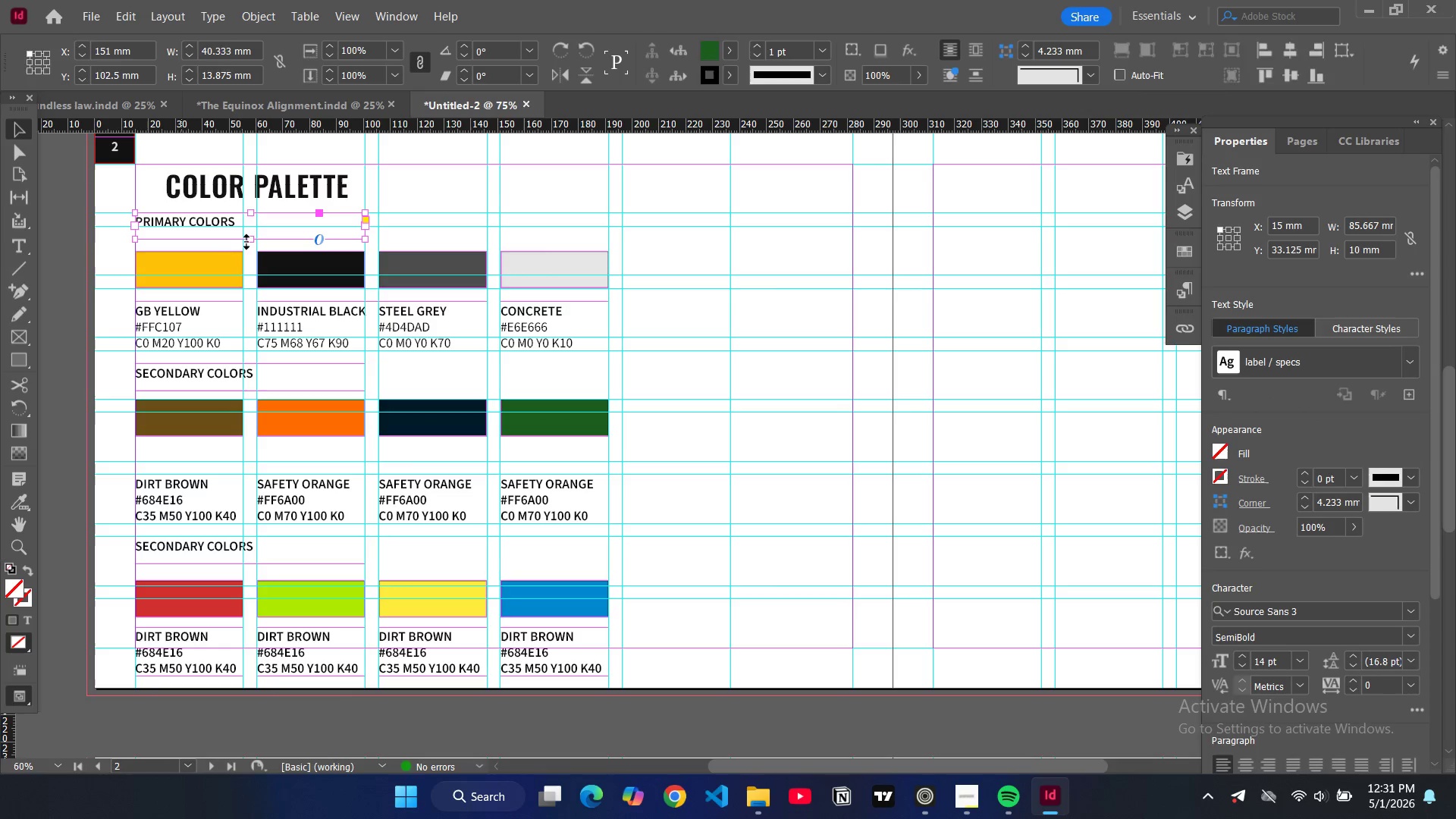 
left_click_drag(start_coordinate=[249, 240], to_coordinate=[249, 234])
 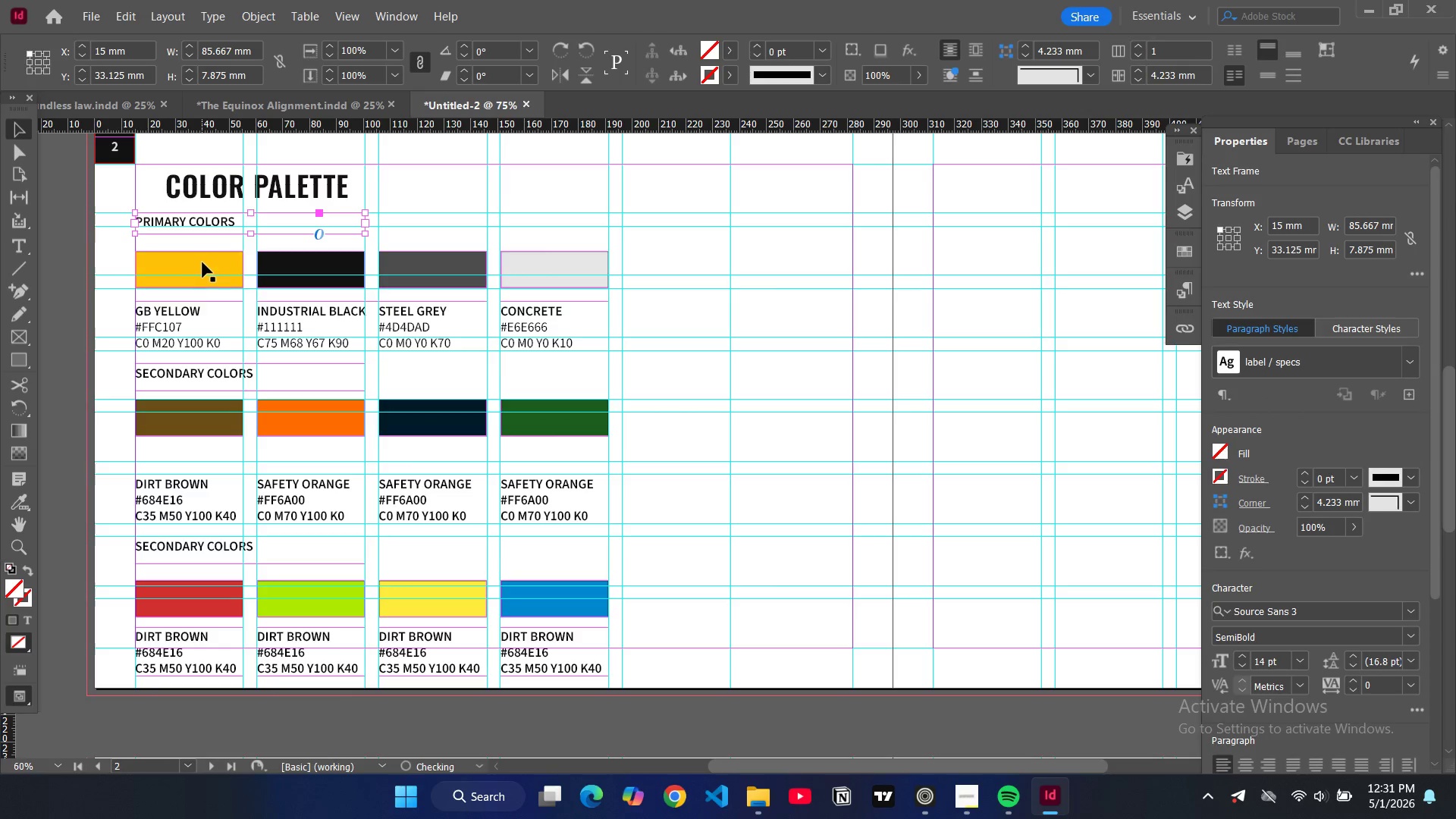 
left_click([202, 262])
 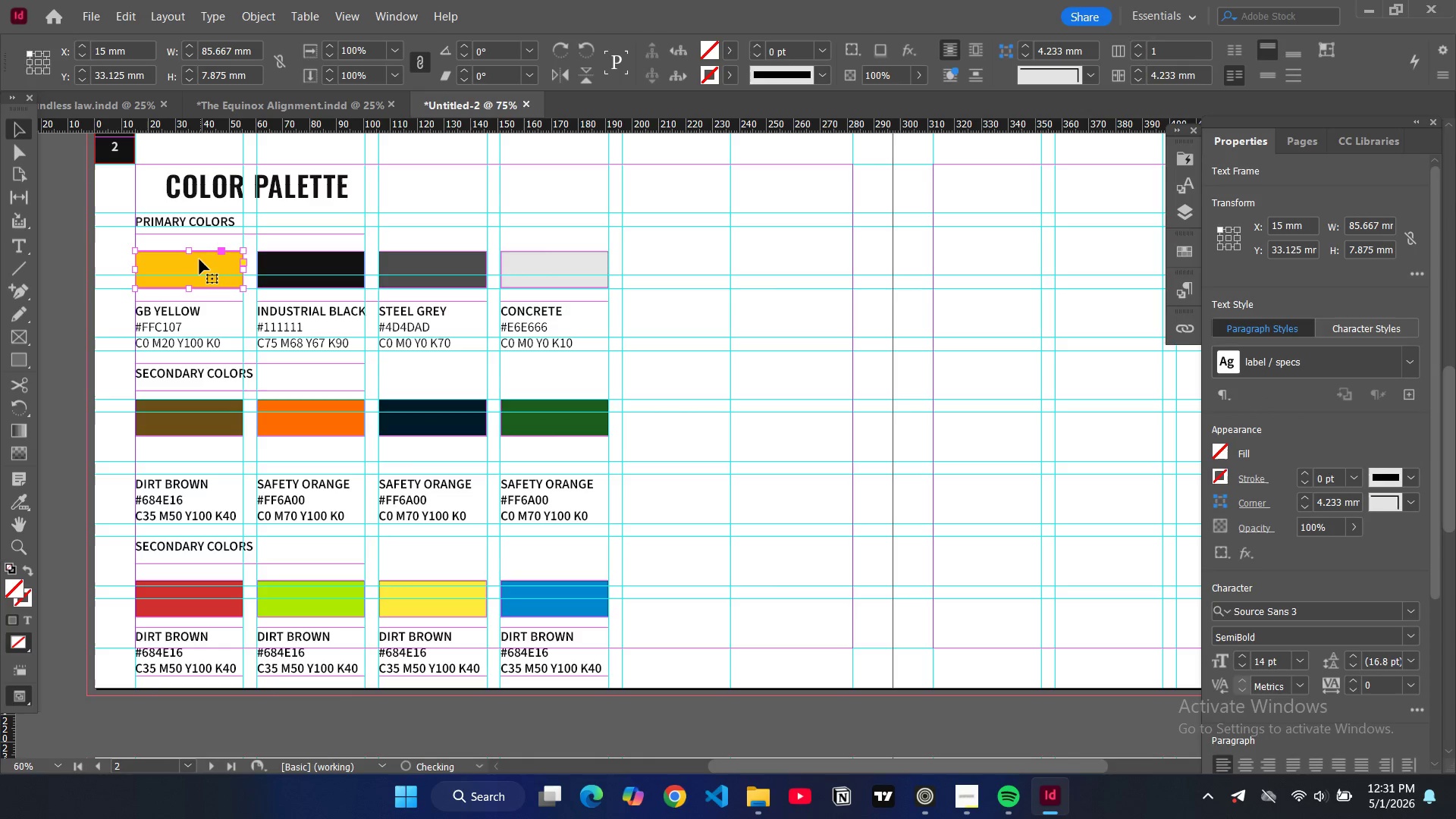 
left_click_drag(start_coordinate=[199, 259], to_coordinate=[200, 255])
 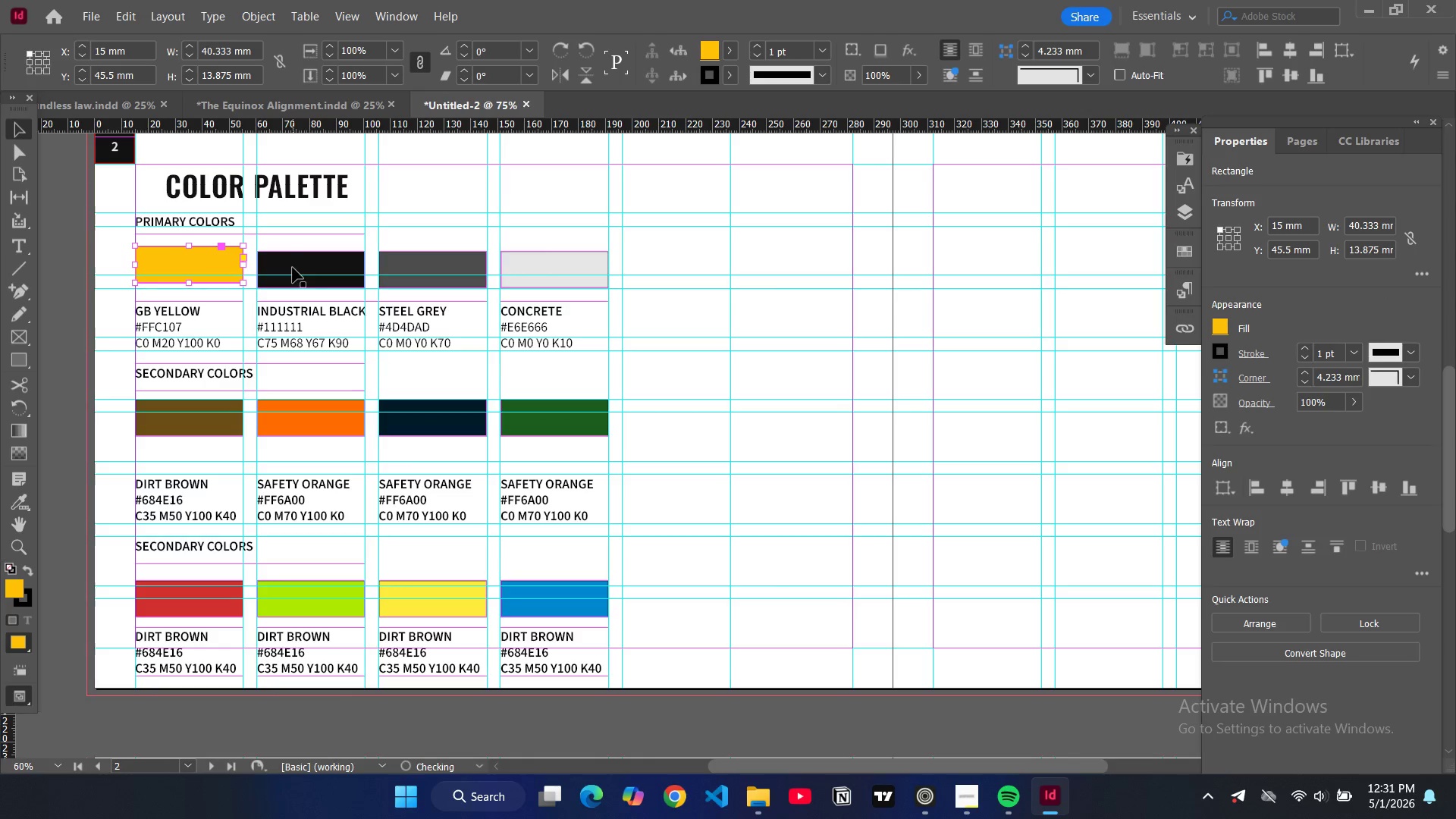 
left_click([293, 268])
 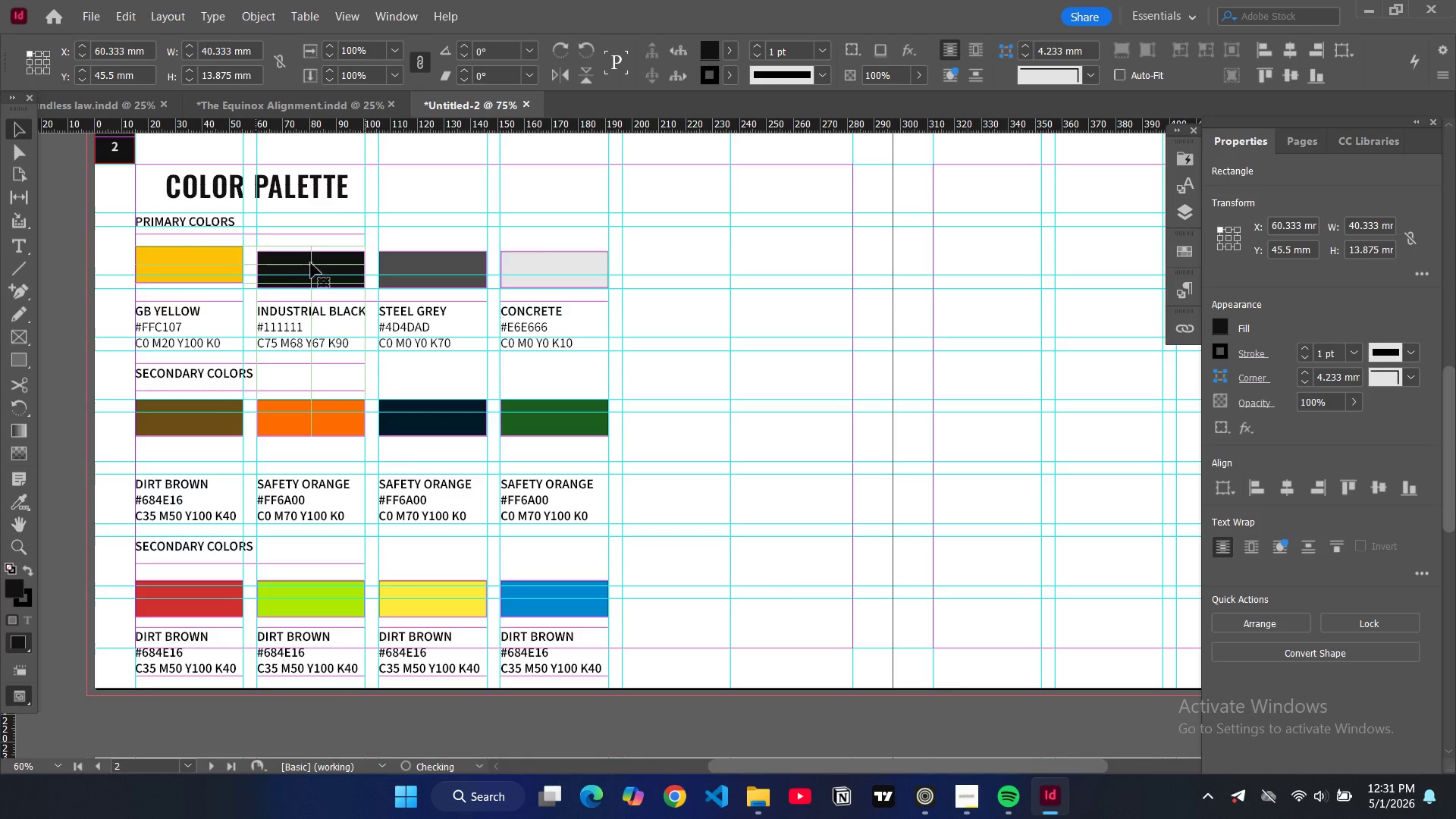 
left_click([410, 264])
 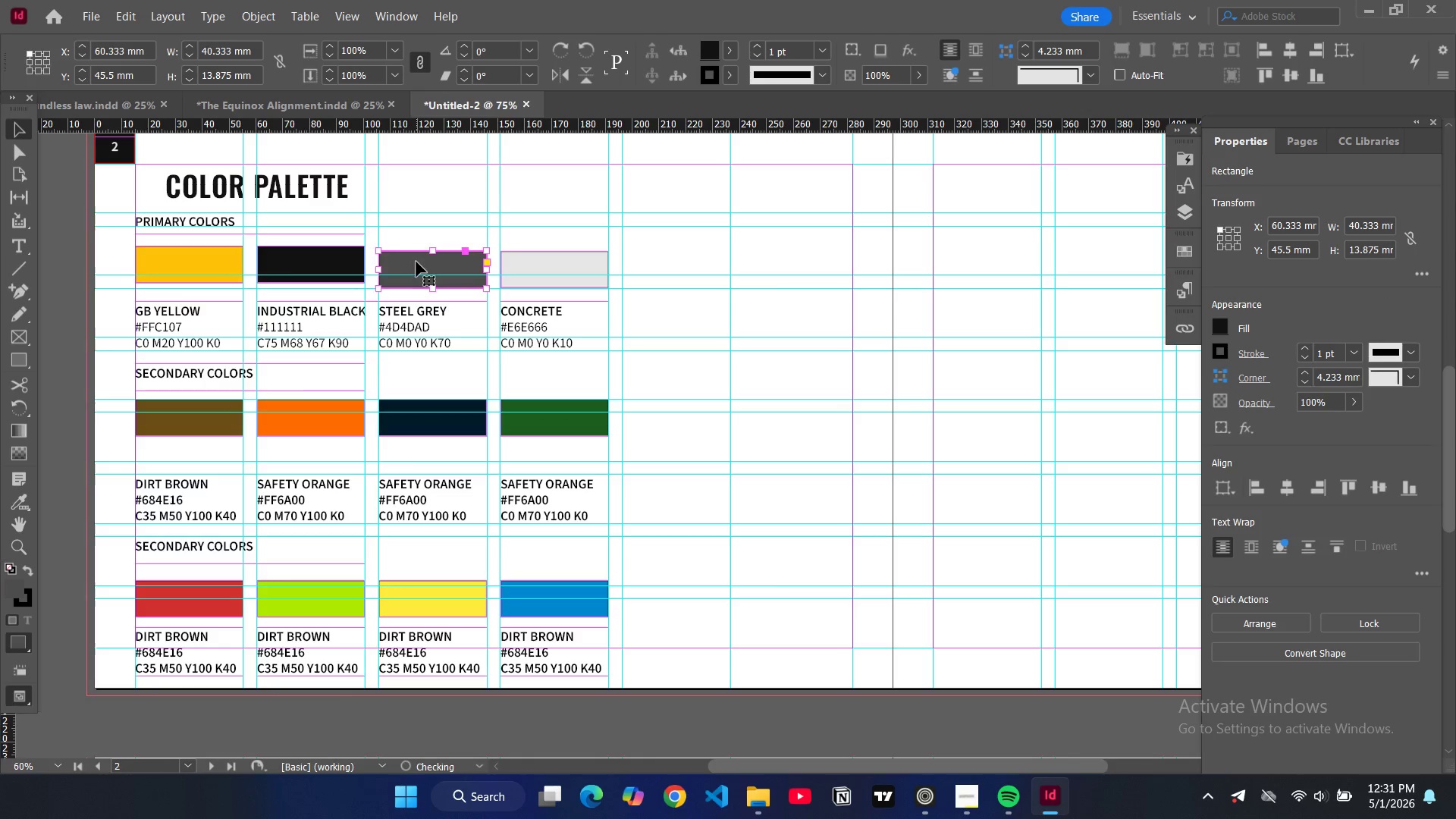 
left_click_drag(start_coordinate=[416, 262], to_coordinate=[416, 255])
 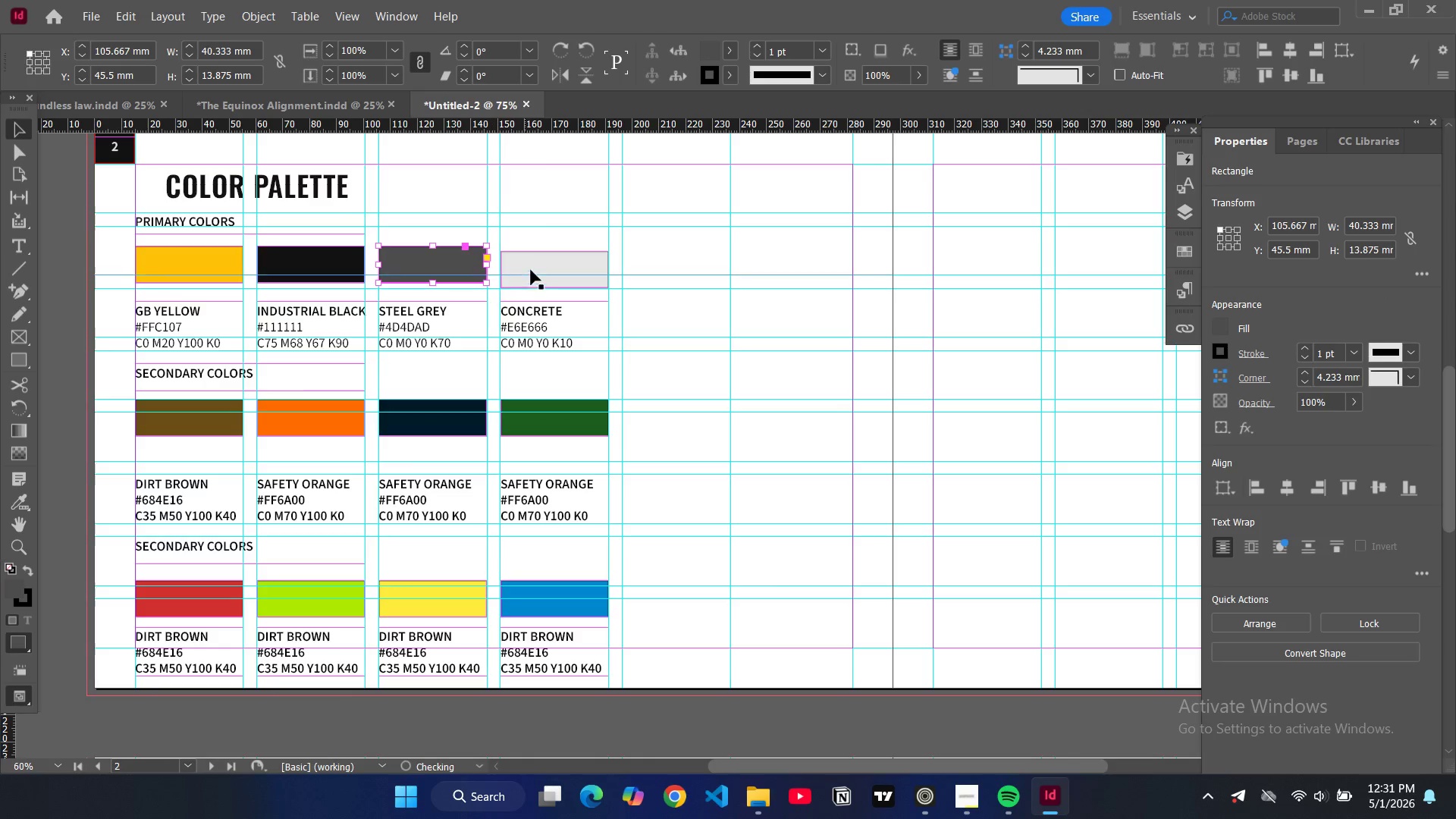 
left_click([533, 266])
 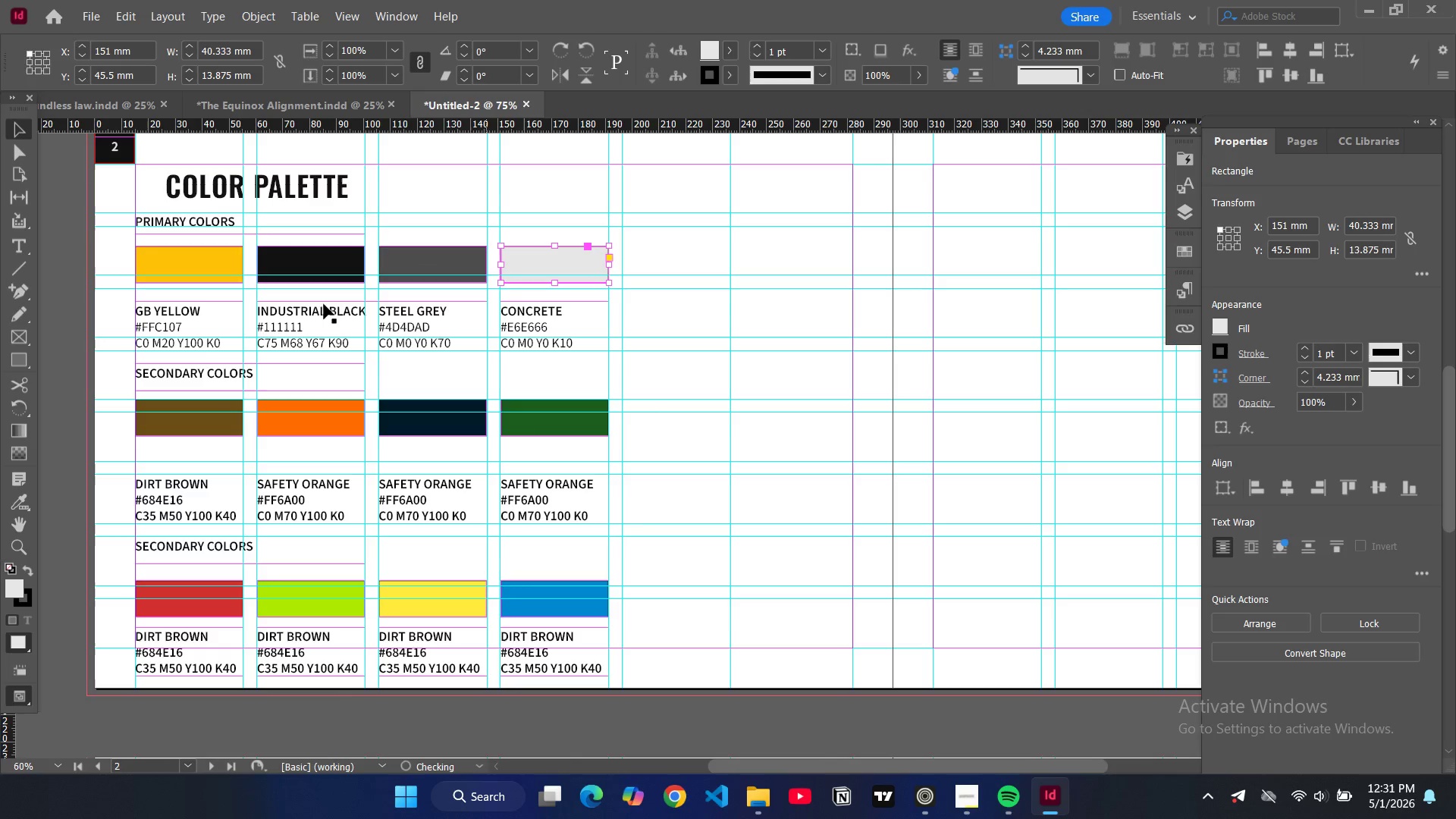 
left_click([185, 327])
 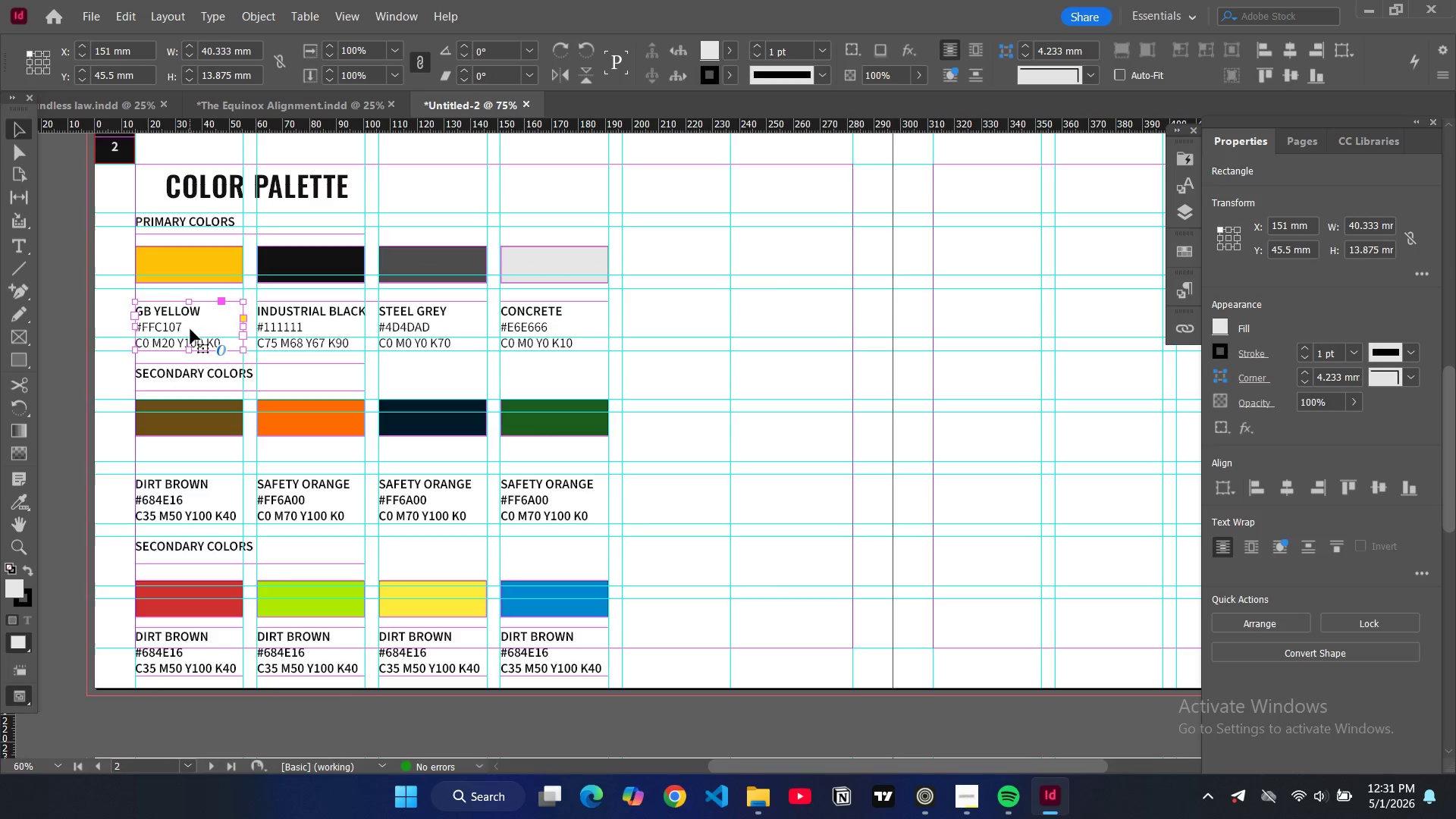 
left_click_drag(start_coordinate=[190, 329], to_coordinate=[192, 319])
 